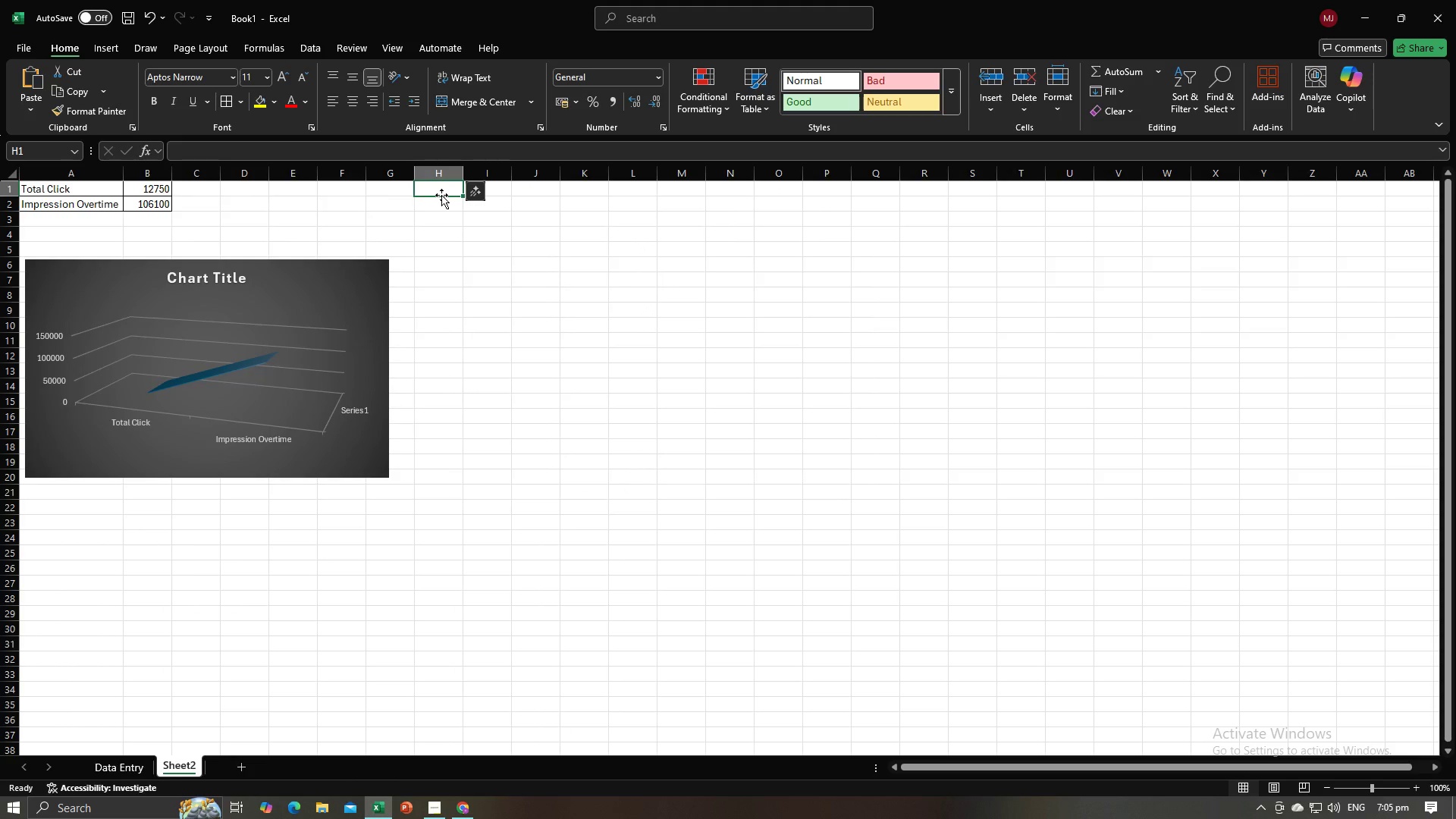 
key(Alt+AltLeft)
 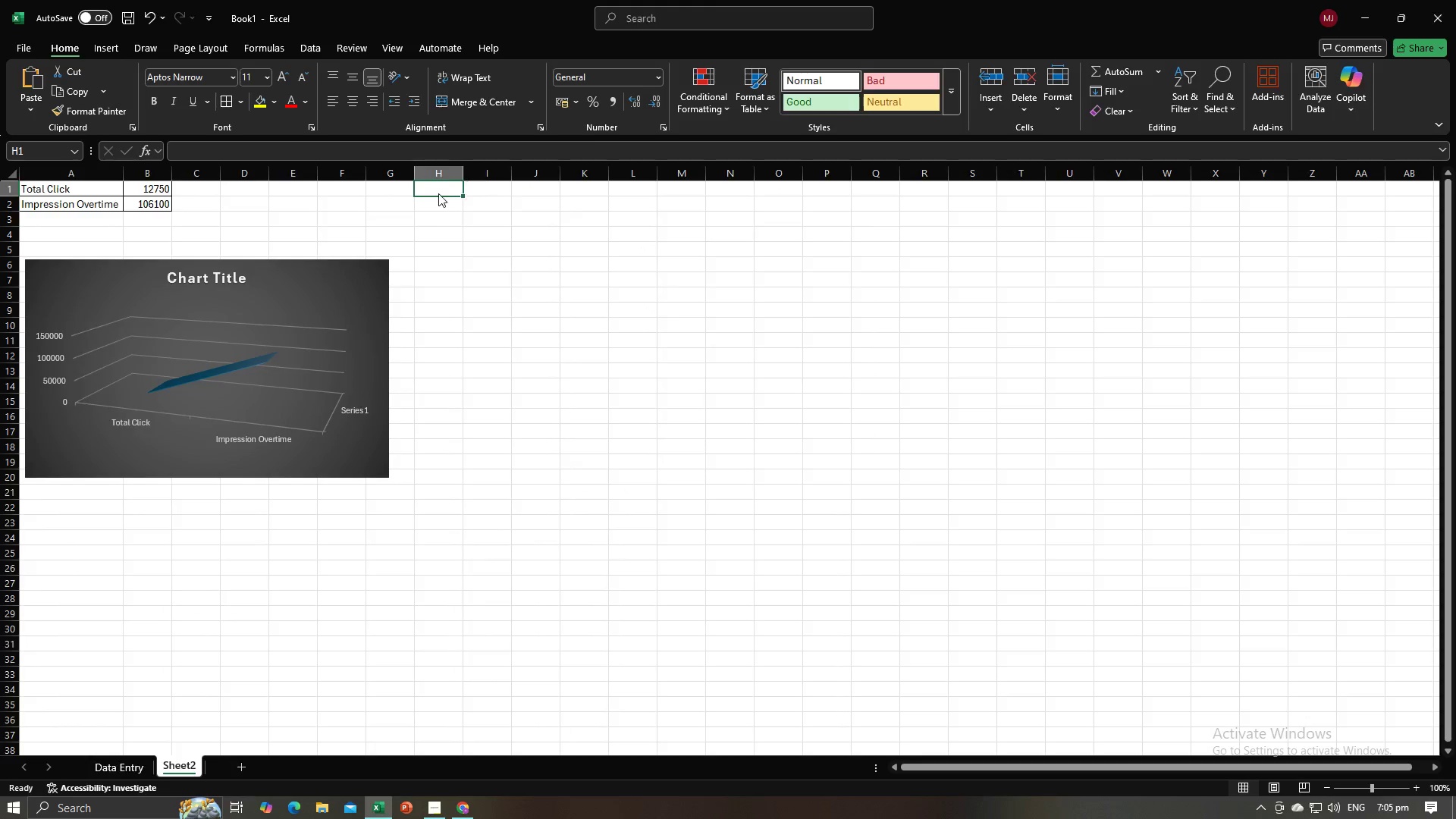 
key(Alt+Tab)
 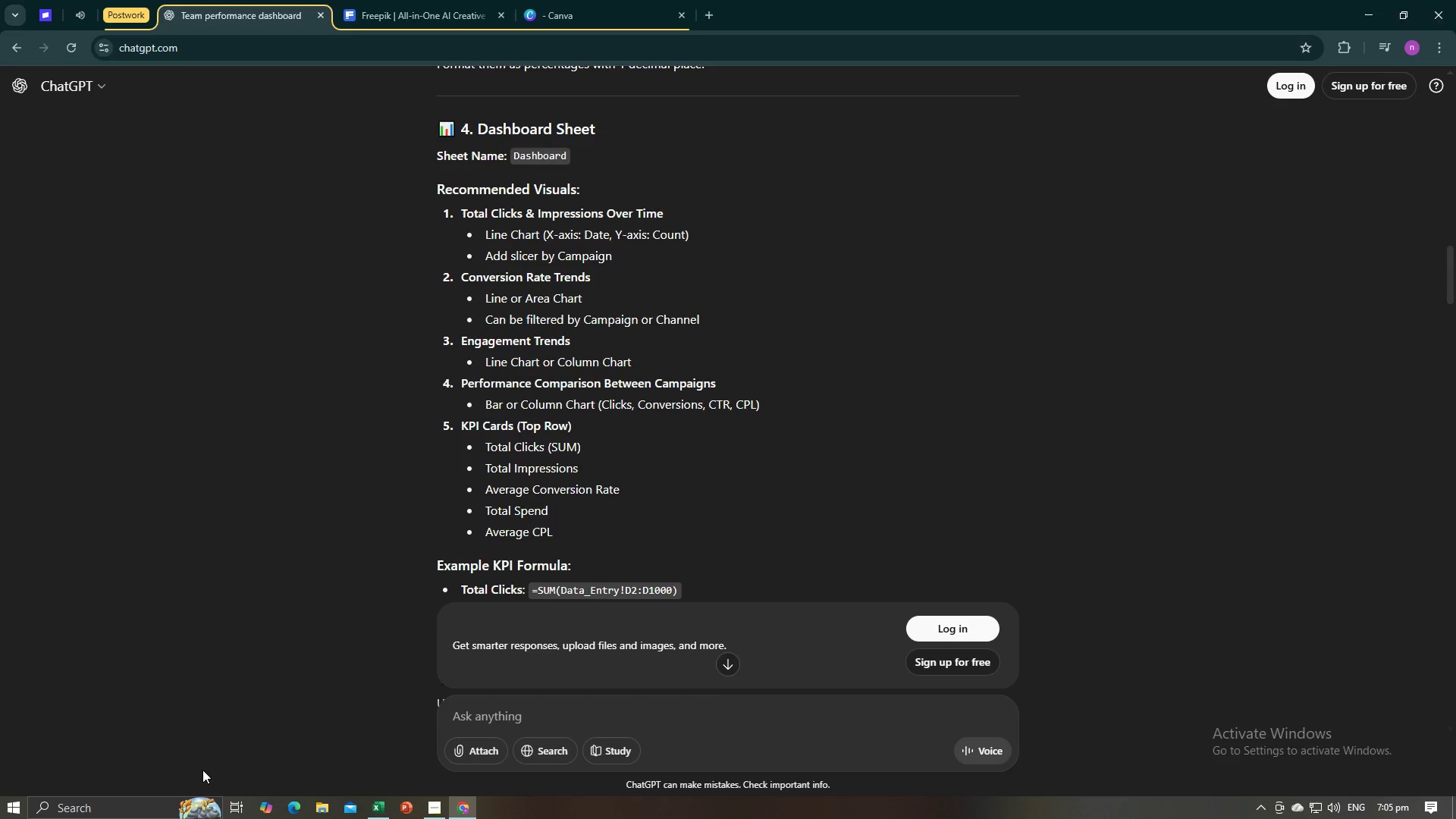 
key(Alt+AltLeft)
 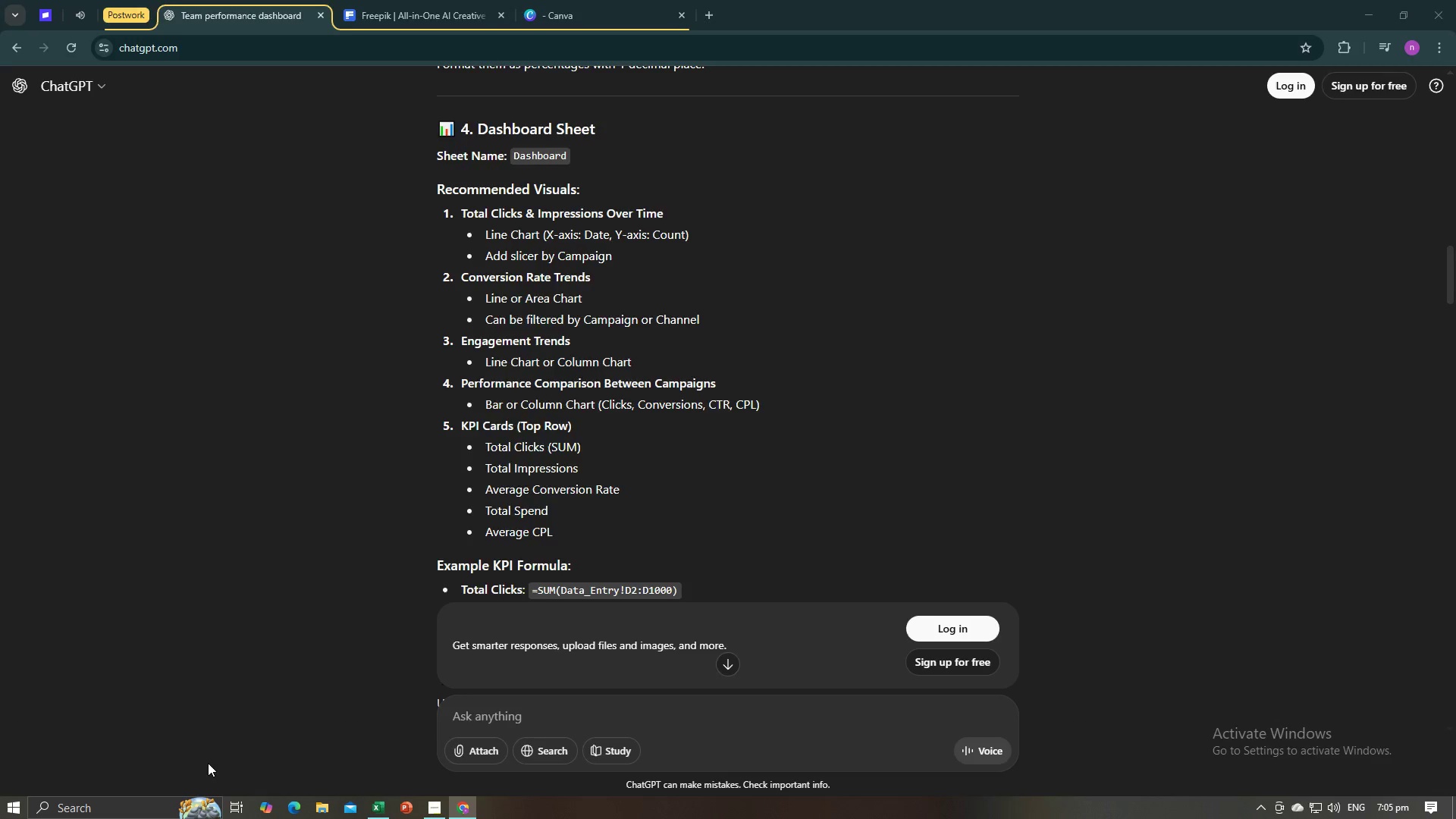 
key(Alt+Tab)
 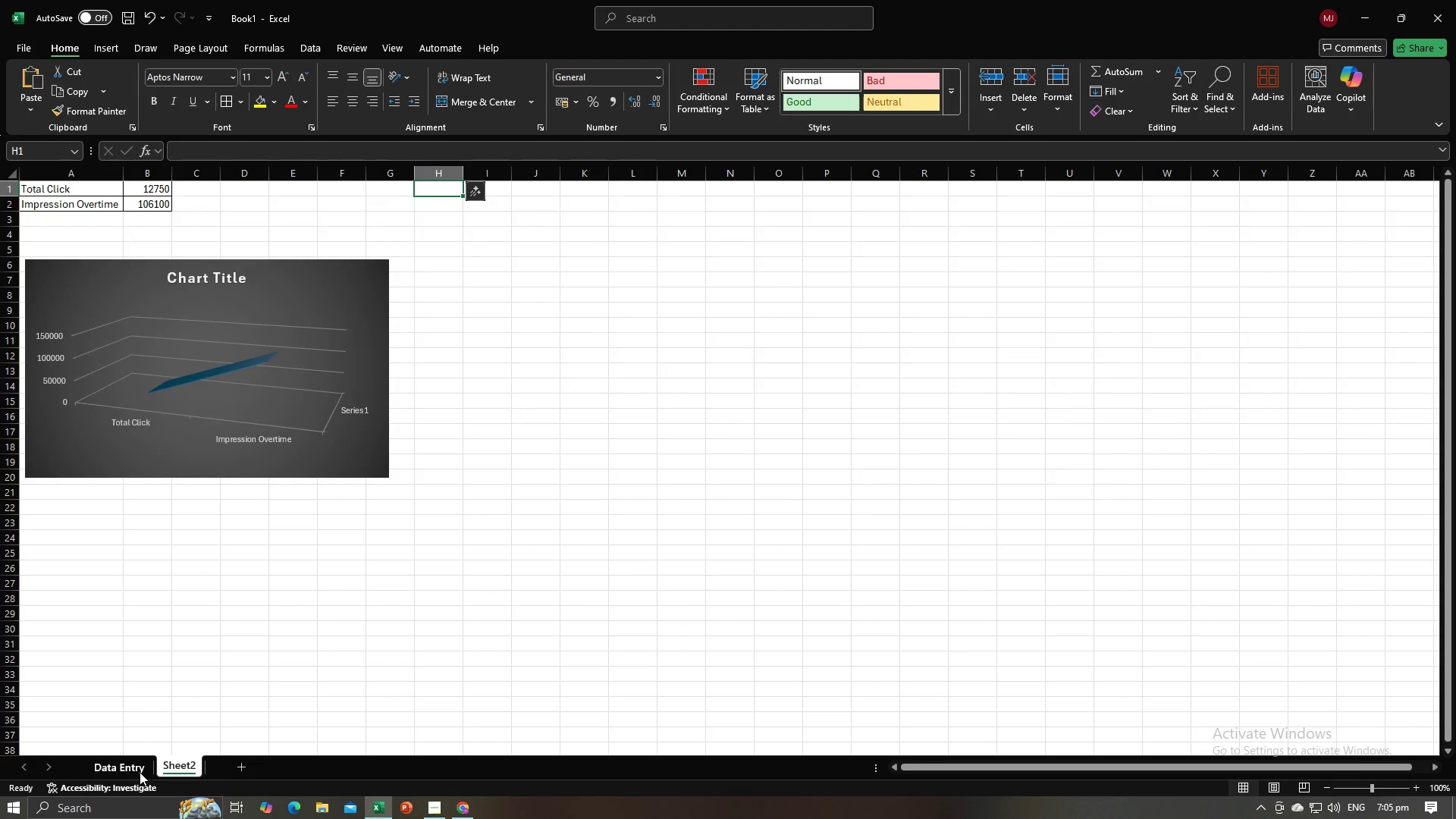 
left_click([140, 772])
 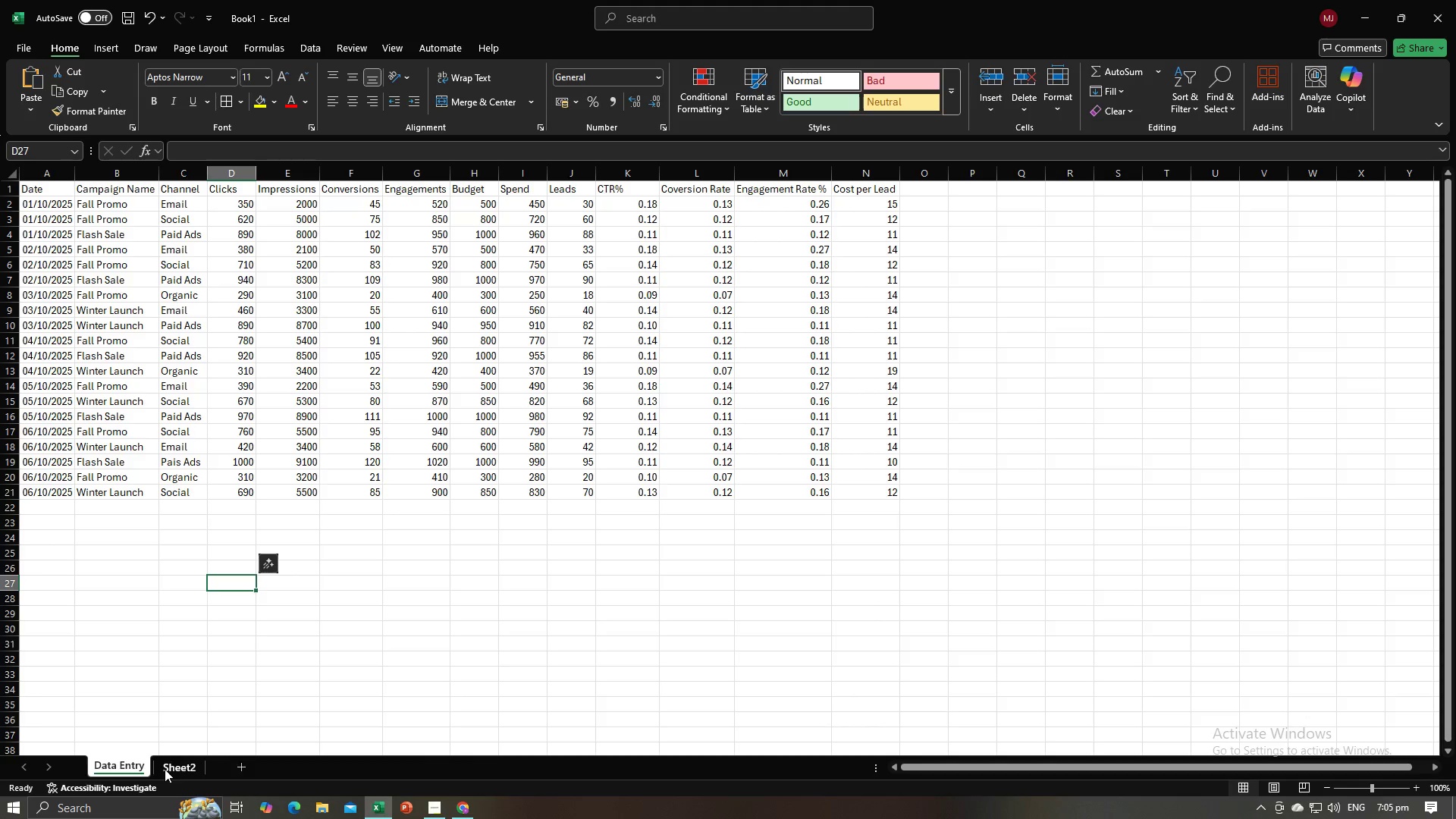 
left_click([169, 768])
 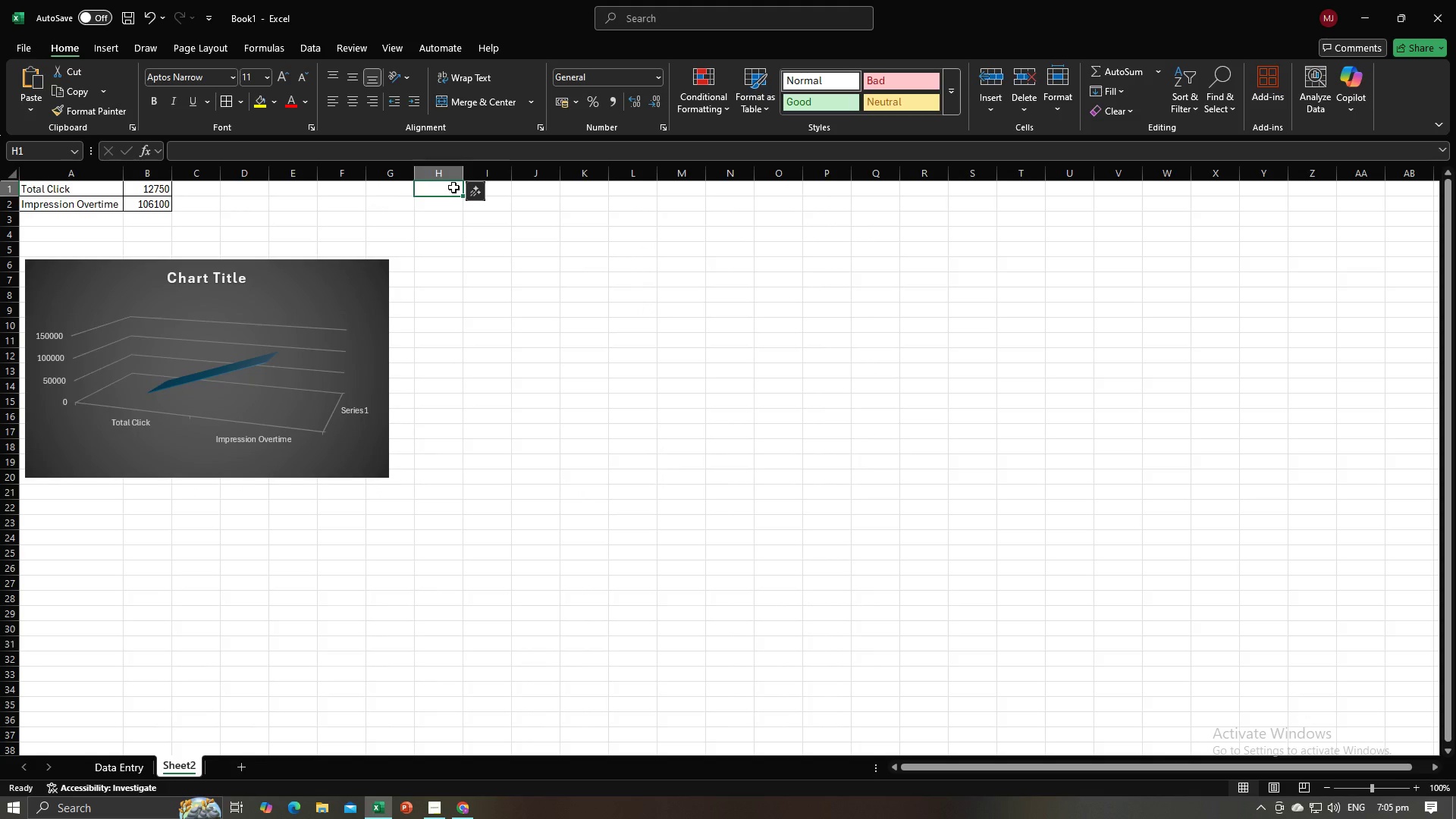 
double_click([450, 187])
 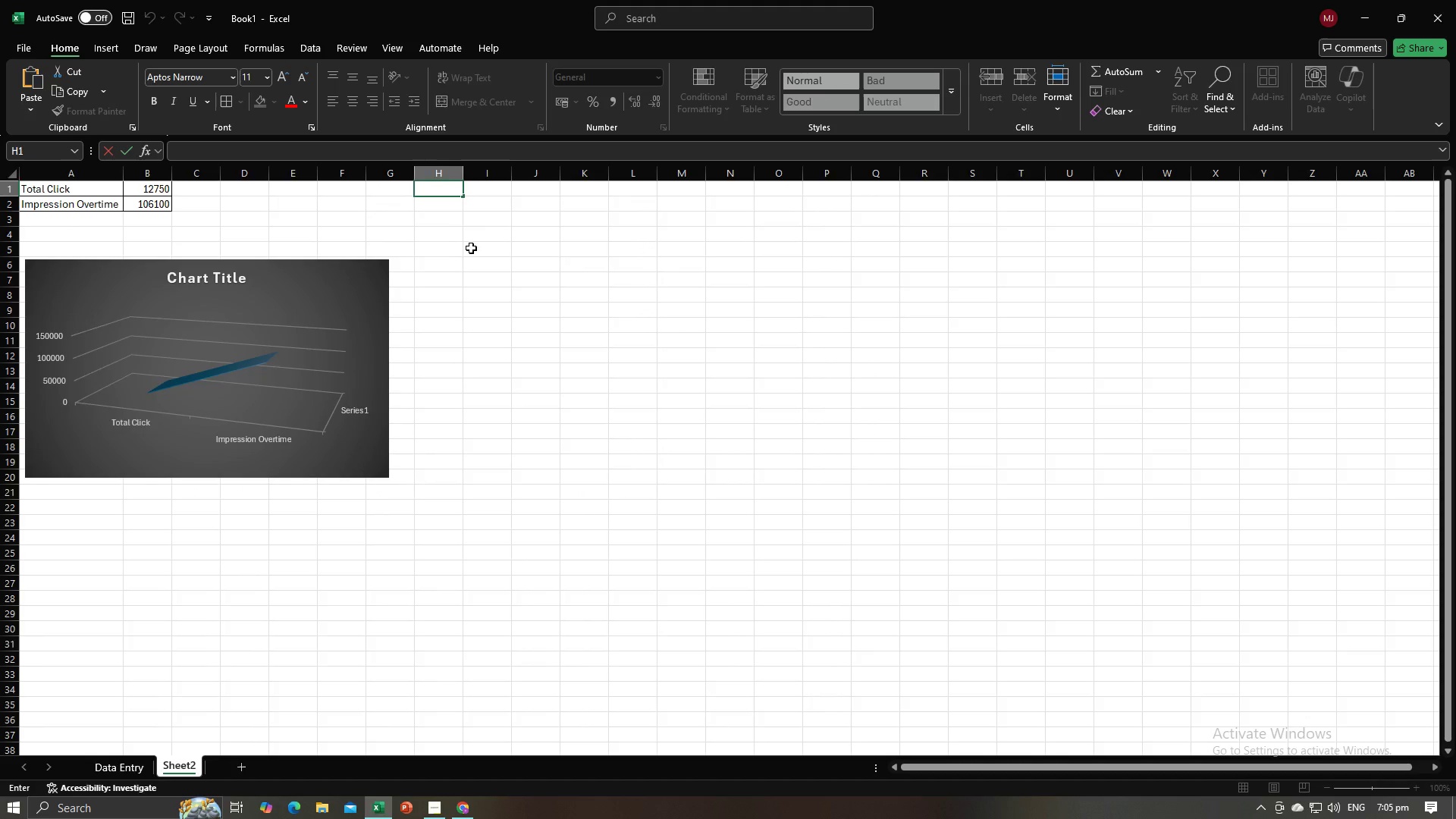 
left_click([472, 253])
 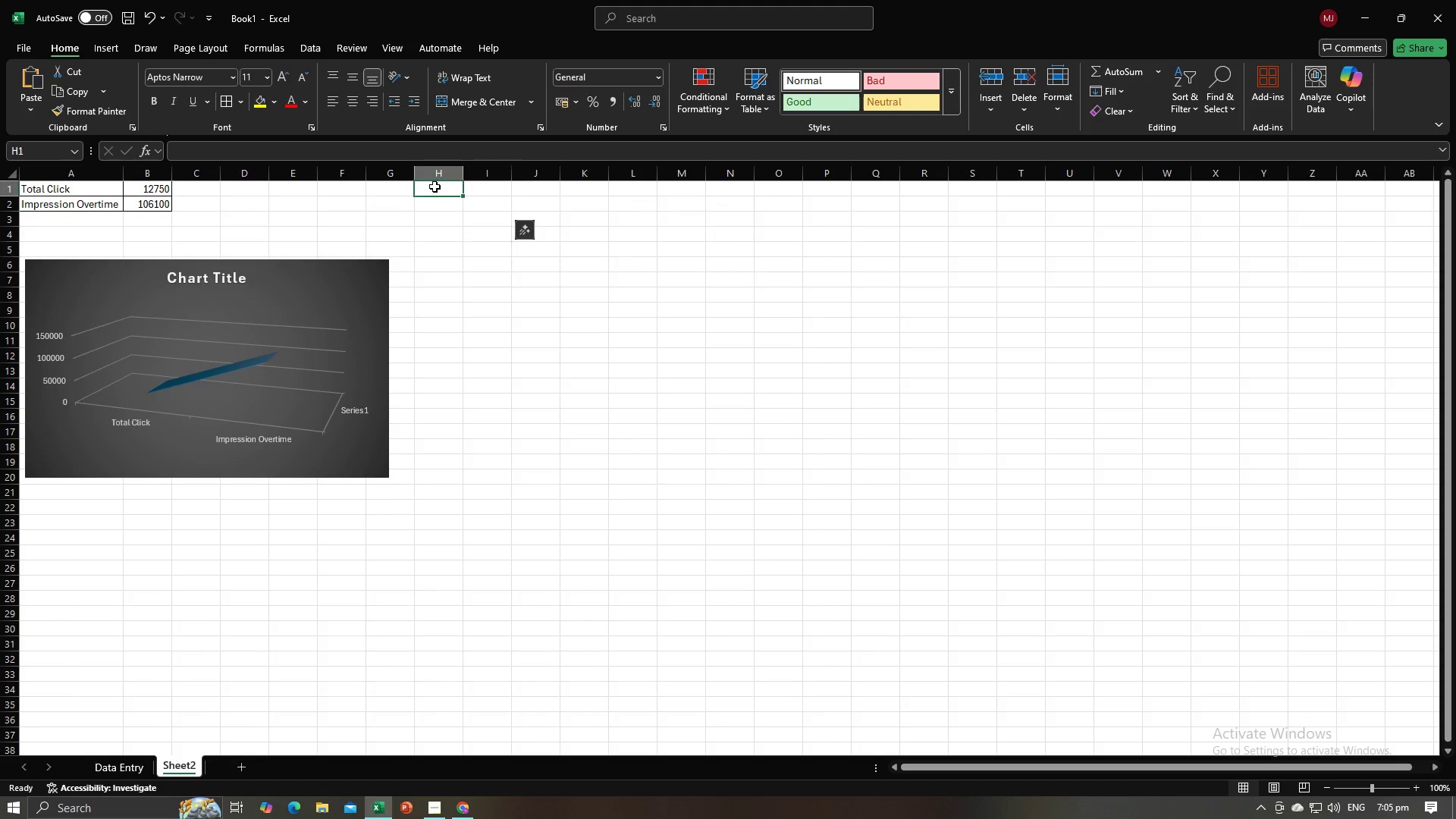 
left_click([435, 187])
 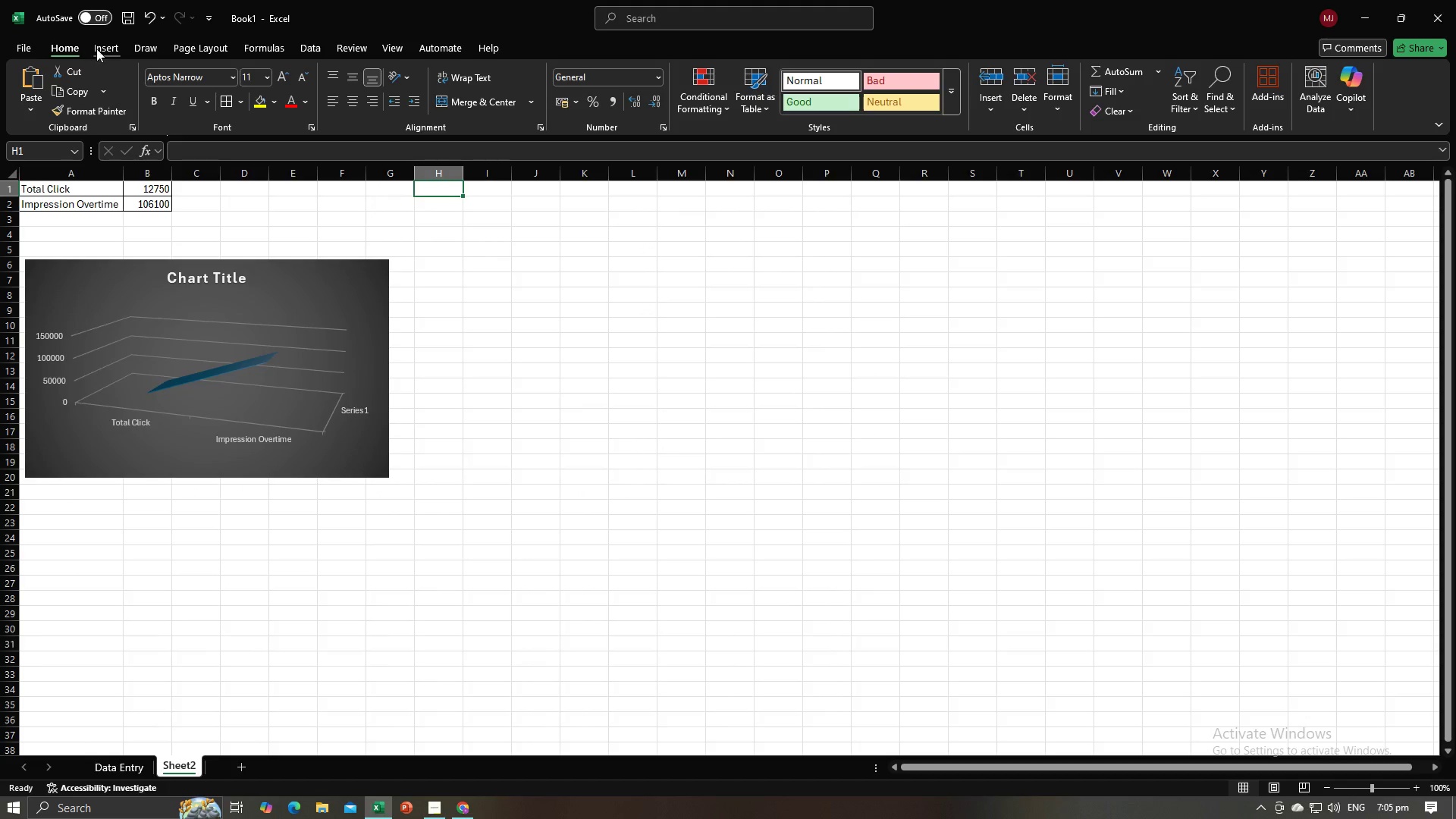 
left_click([105, 49])
 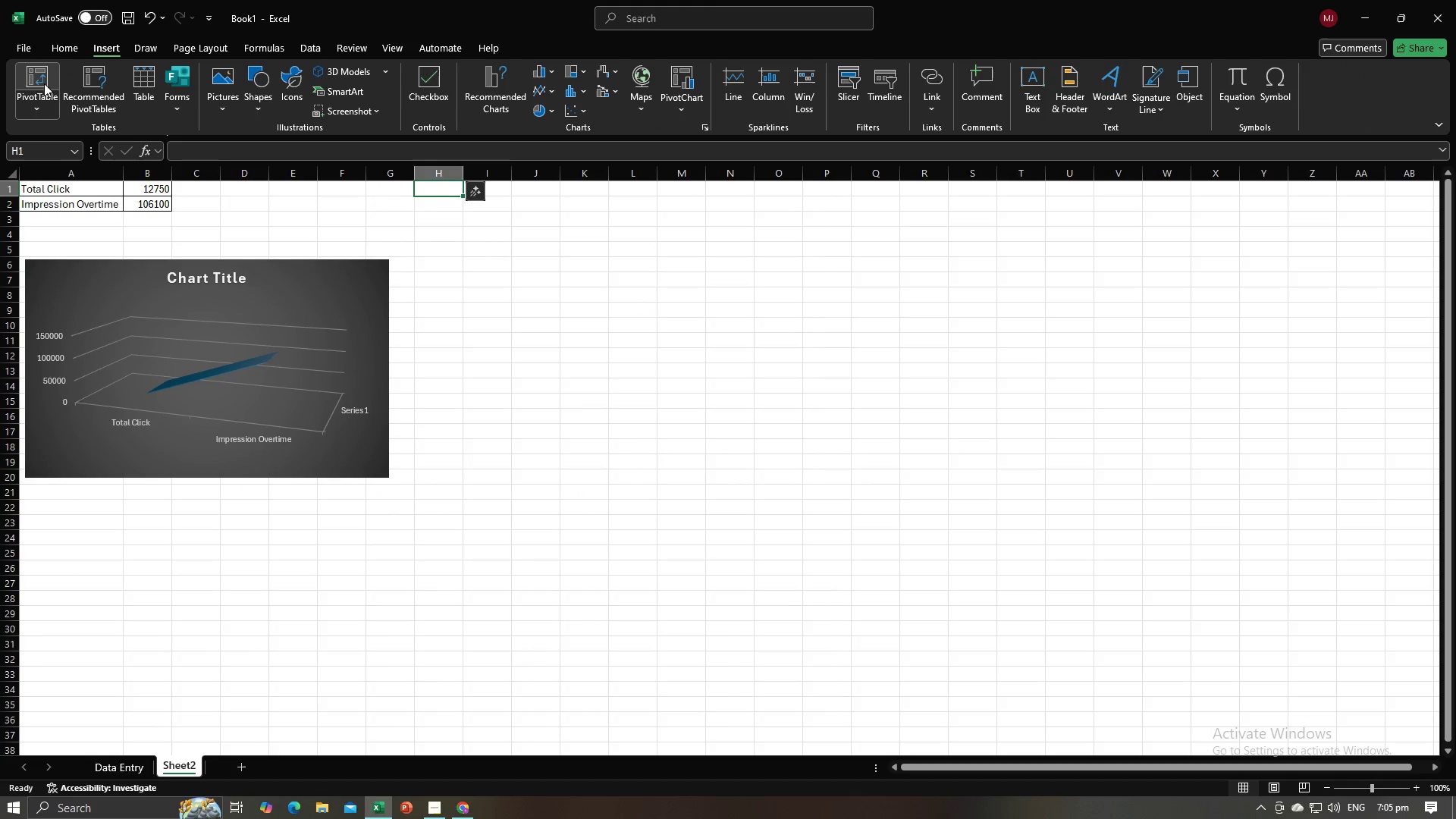 
left_click([43, 83])
 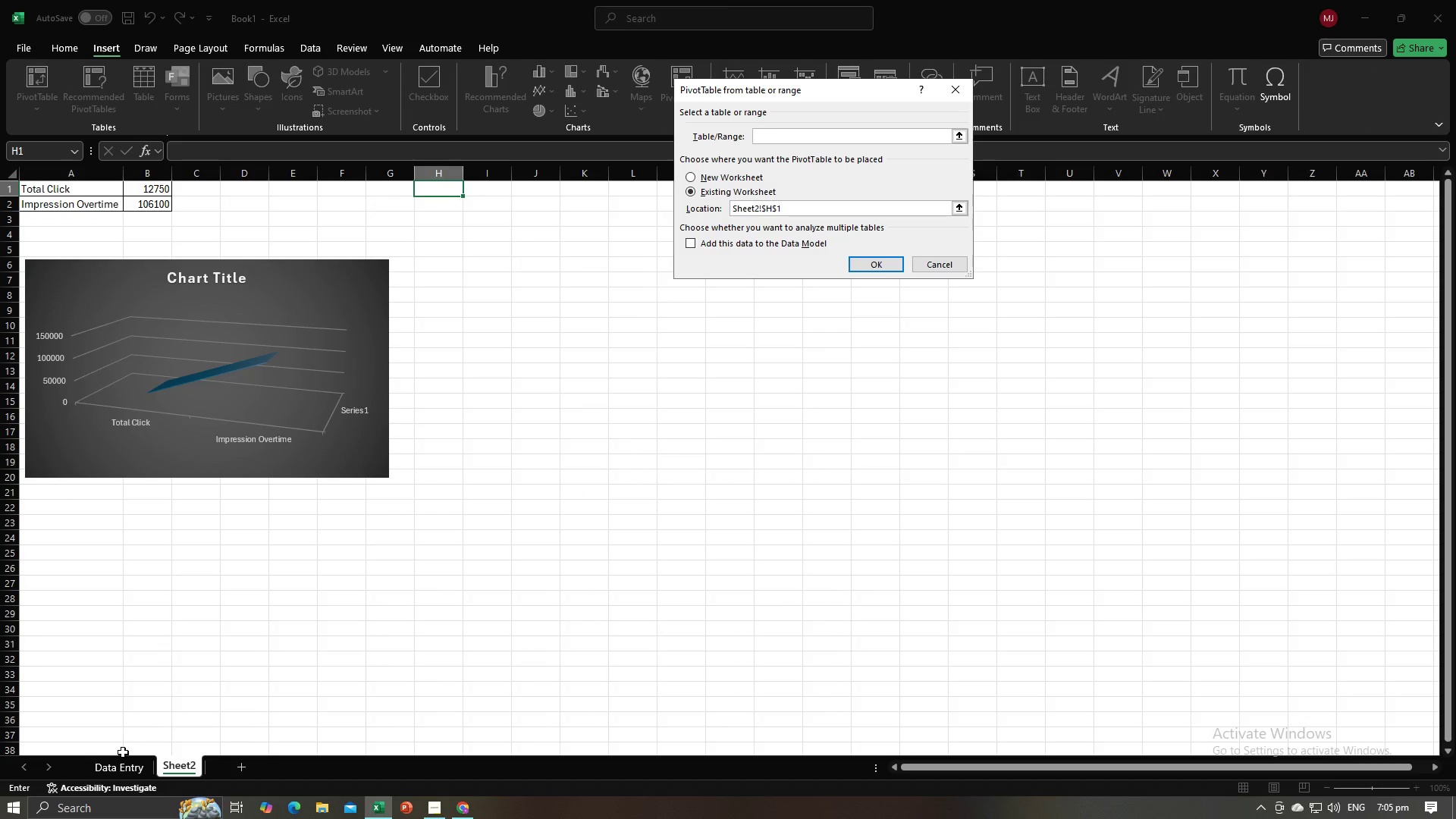 
left_click([122, 766])
 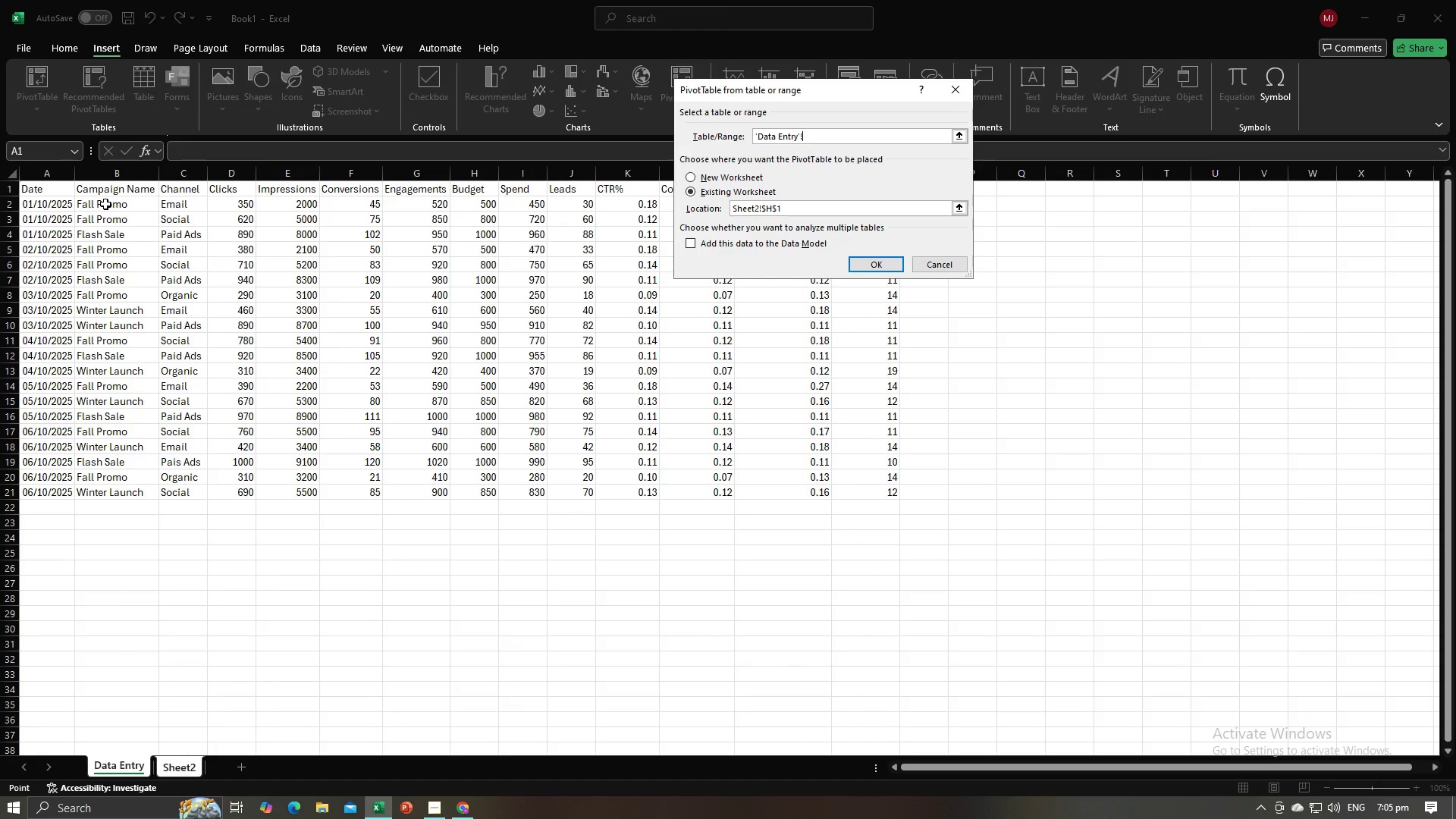 
left_click_drag(start_coordinate=[105, 204], to_coordinate=[129, 488])
 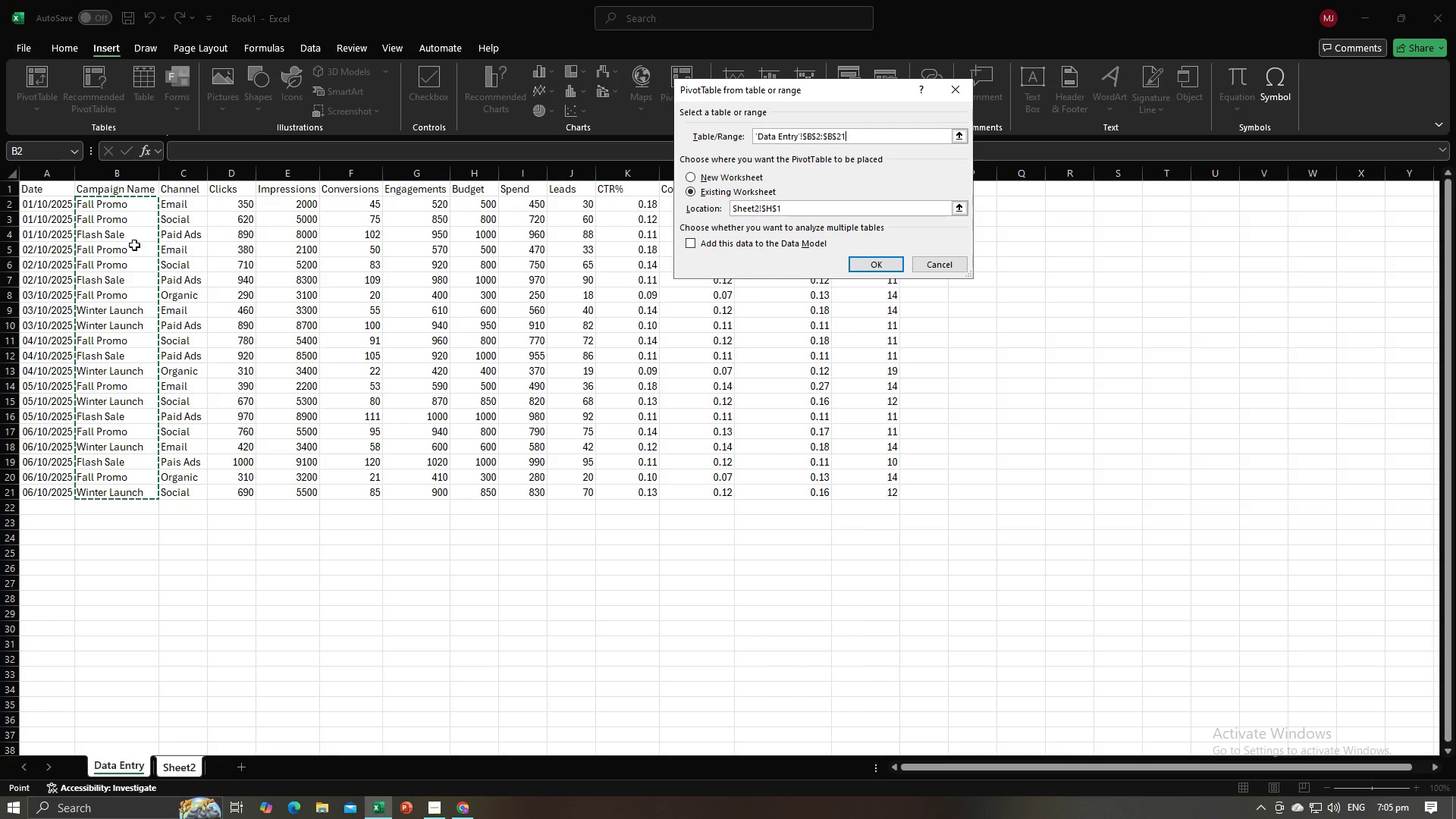 
left_click_drag(start_coordinate=[120, 207], to_coordinate=[193, 486])
 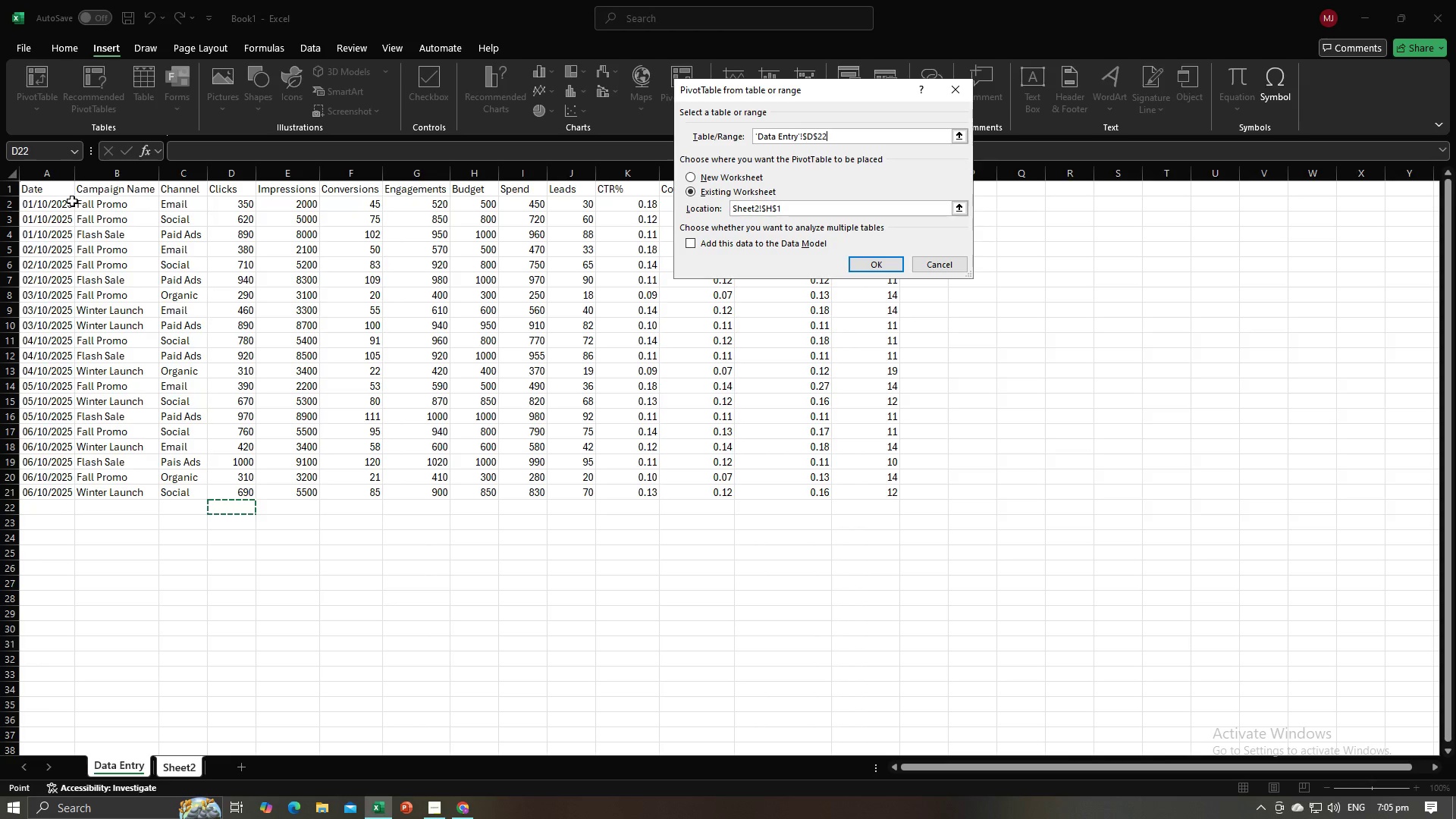 
left_click([50, 181])
 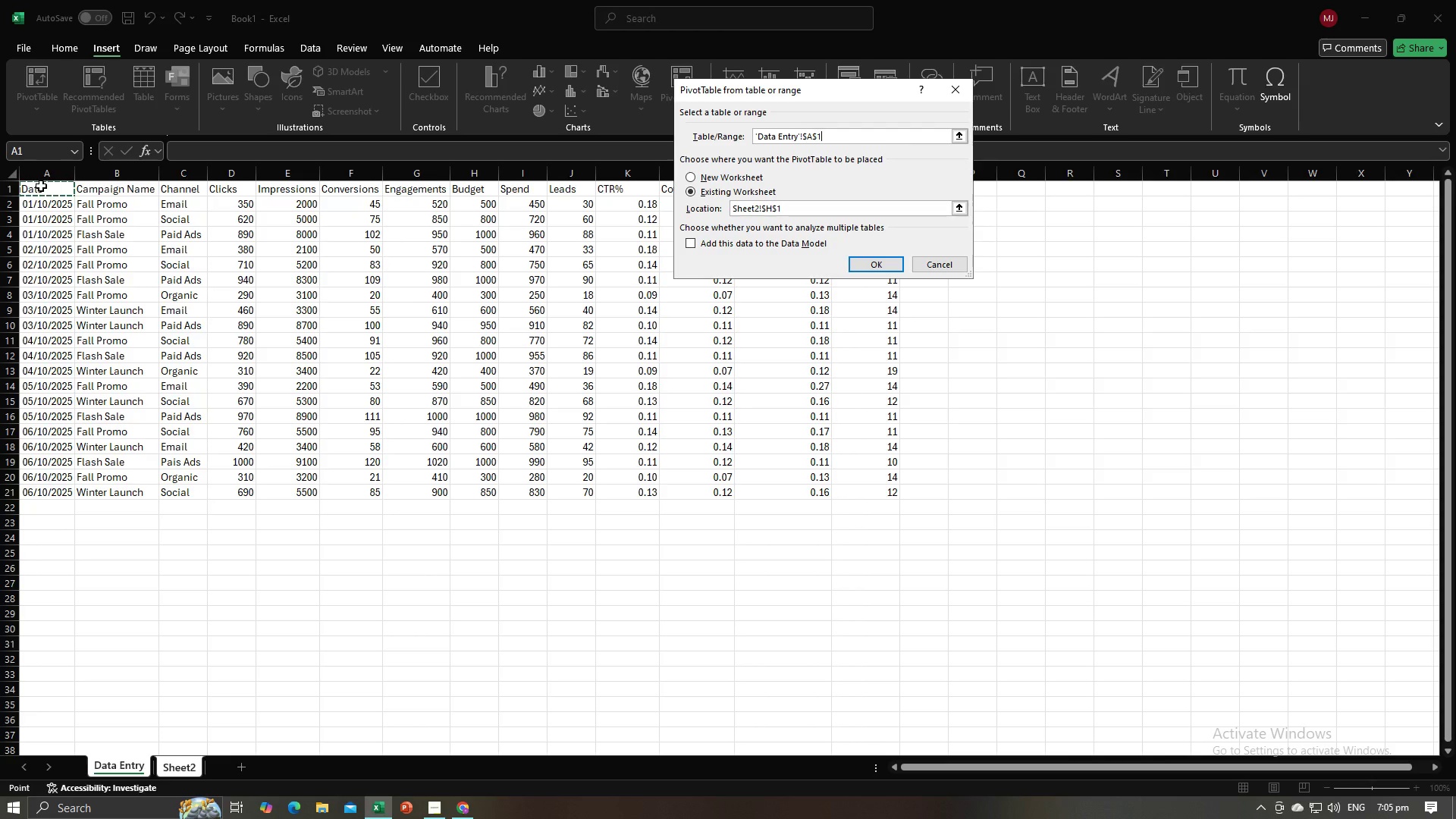 
left_click_drag(start_coordinate=[41, 186], to_coordinate=[574, 491])
 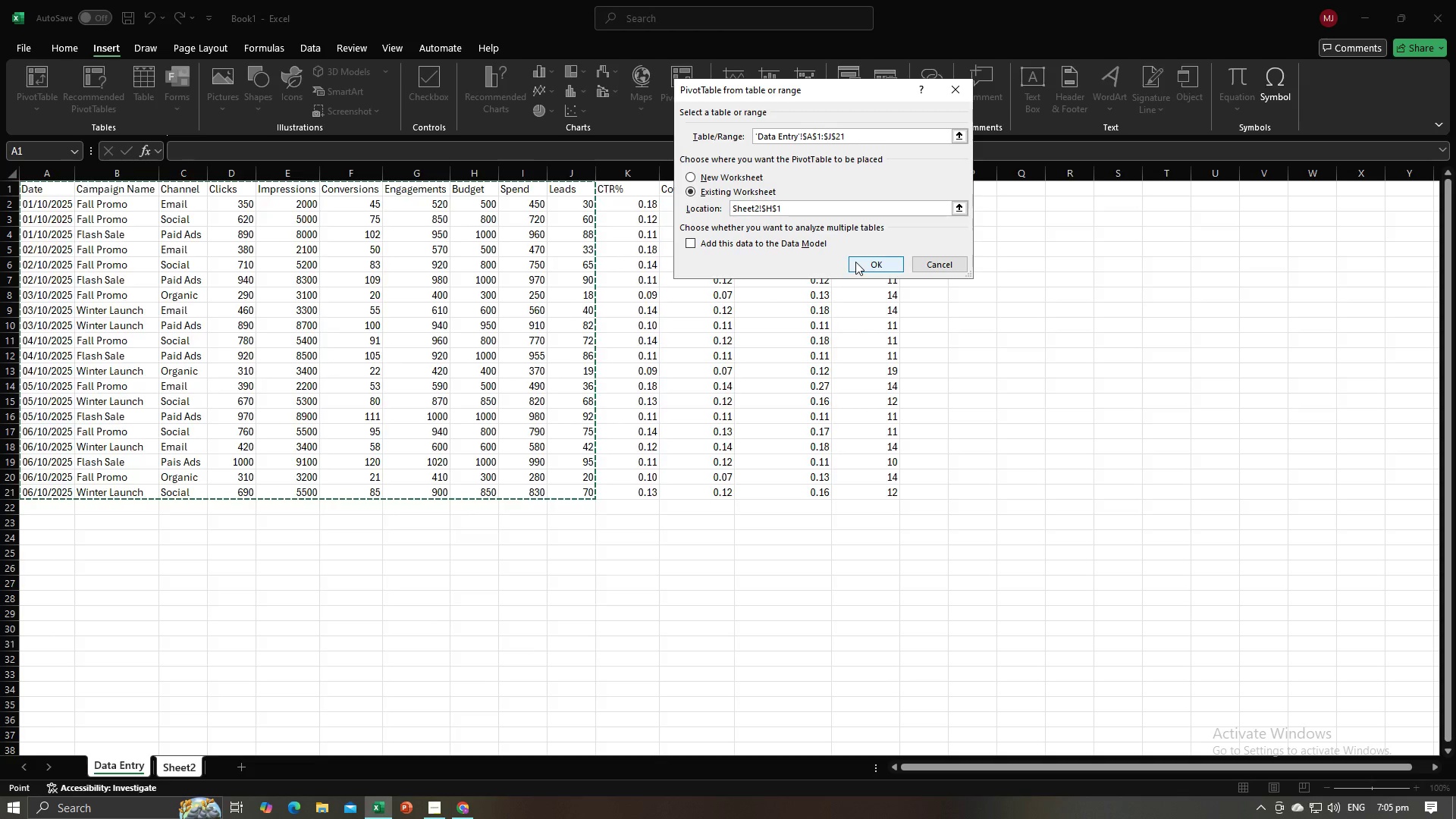 
left_click([864, 262])
 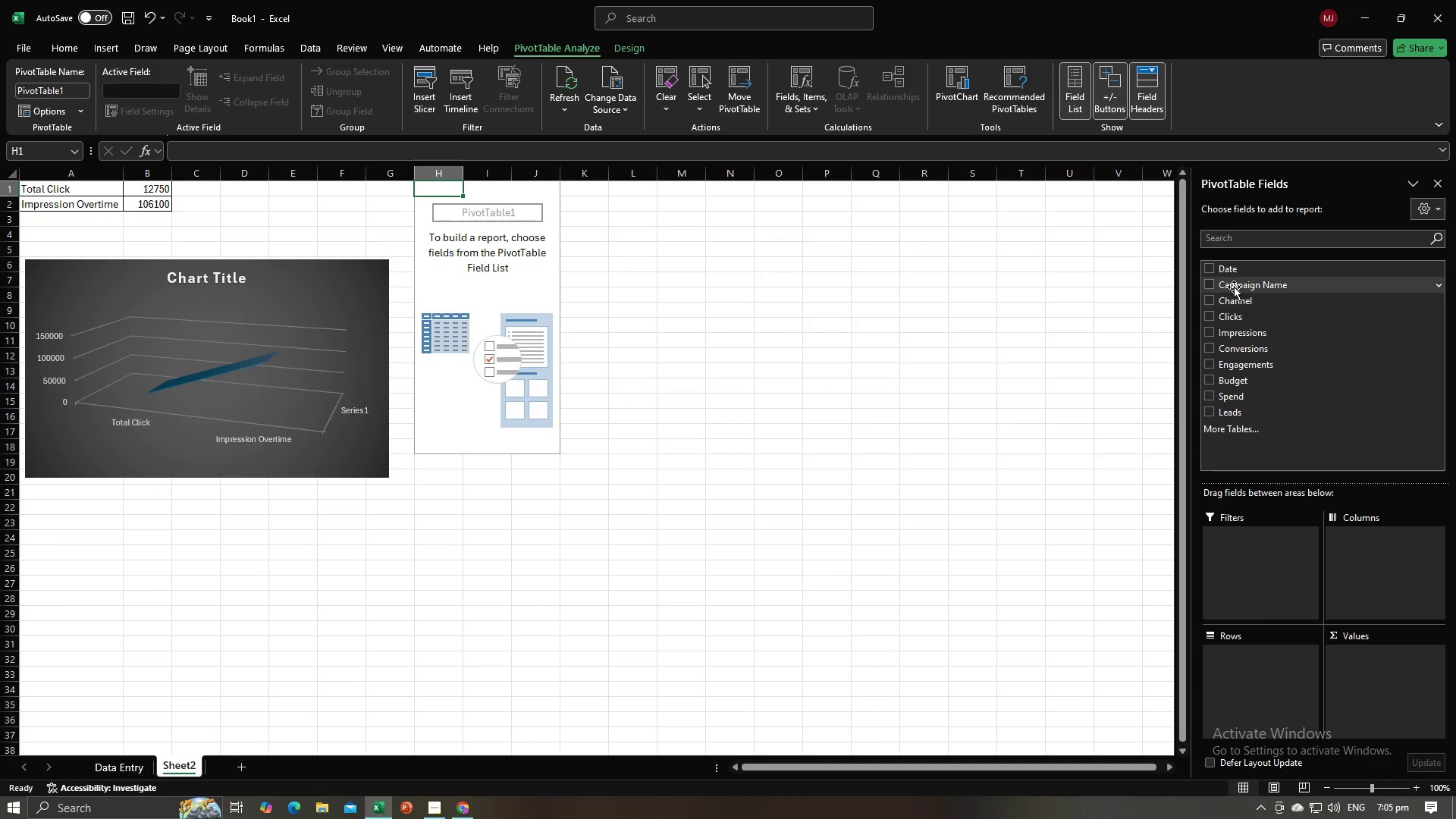 
left_click([1234, 287])
 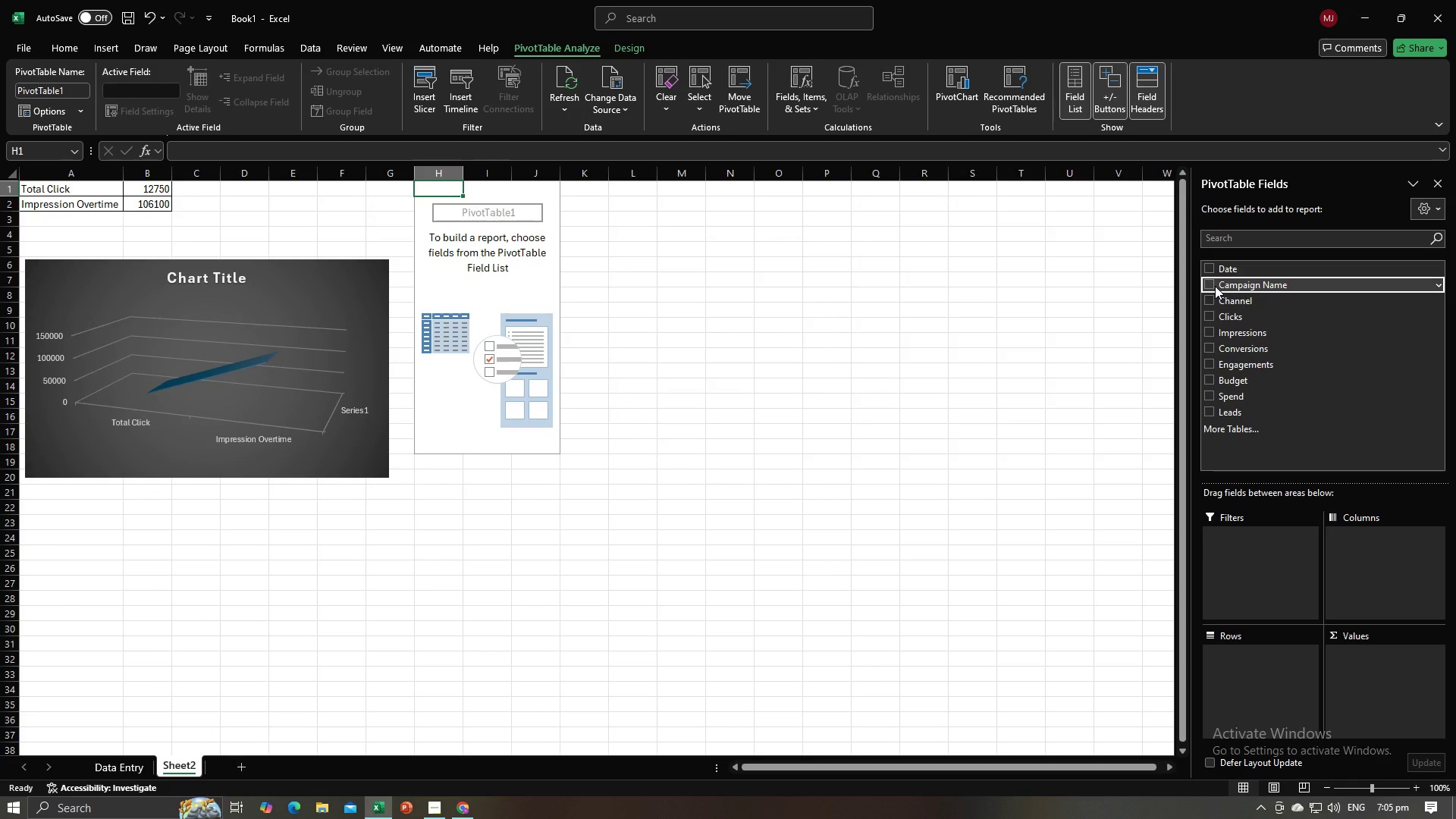 
left_click([1215, 285])
 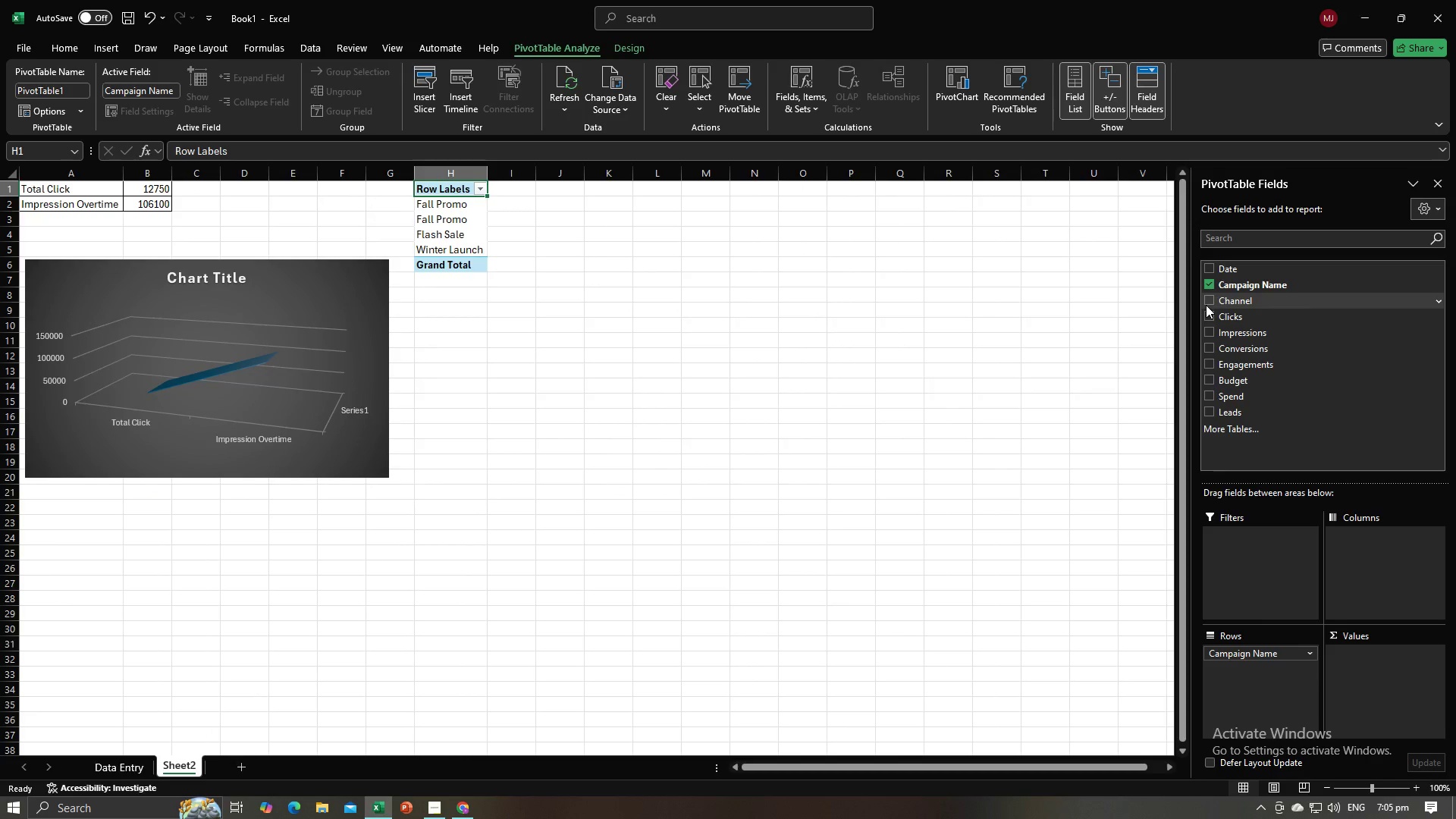 
left_click([1205, 303])
 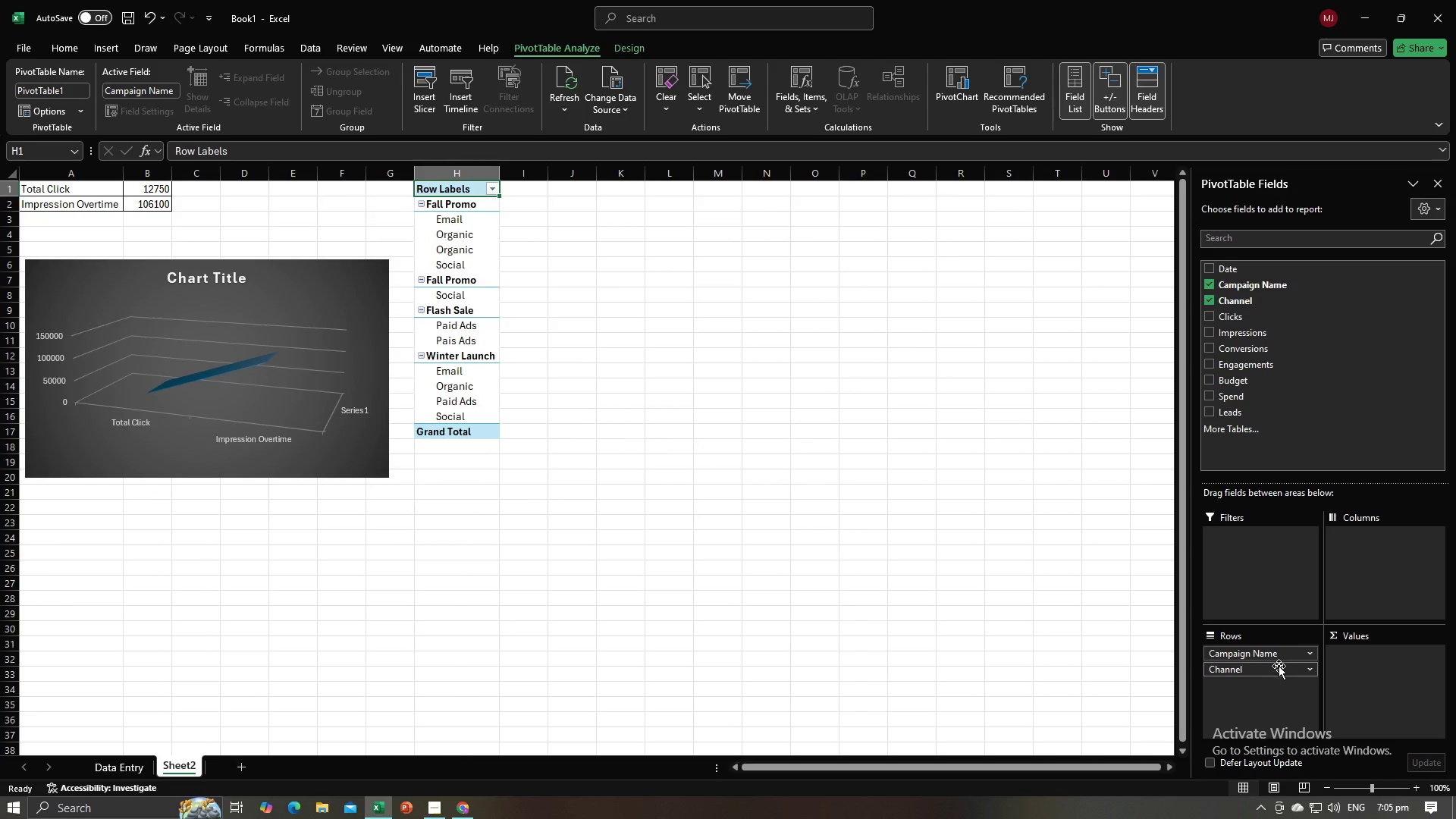 
left_click_drag(start_coordinate=[1274, 670], to_coordinate=[1362, 663])
 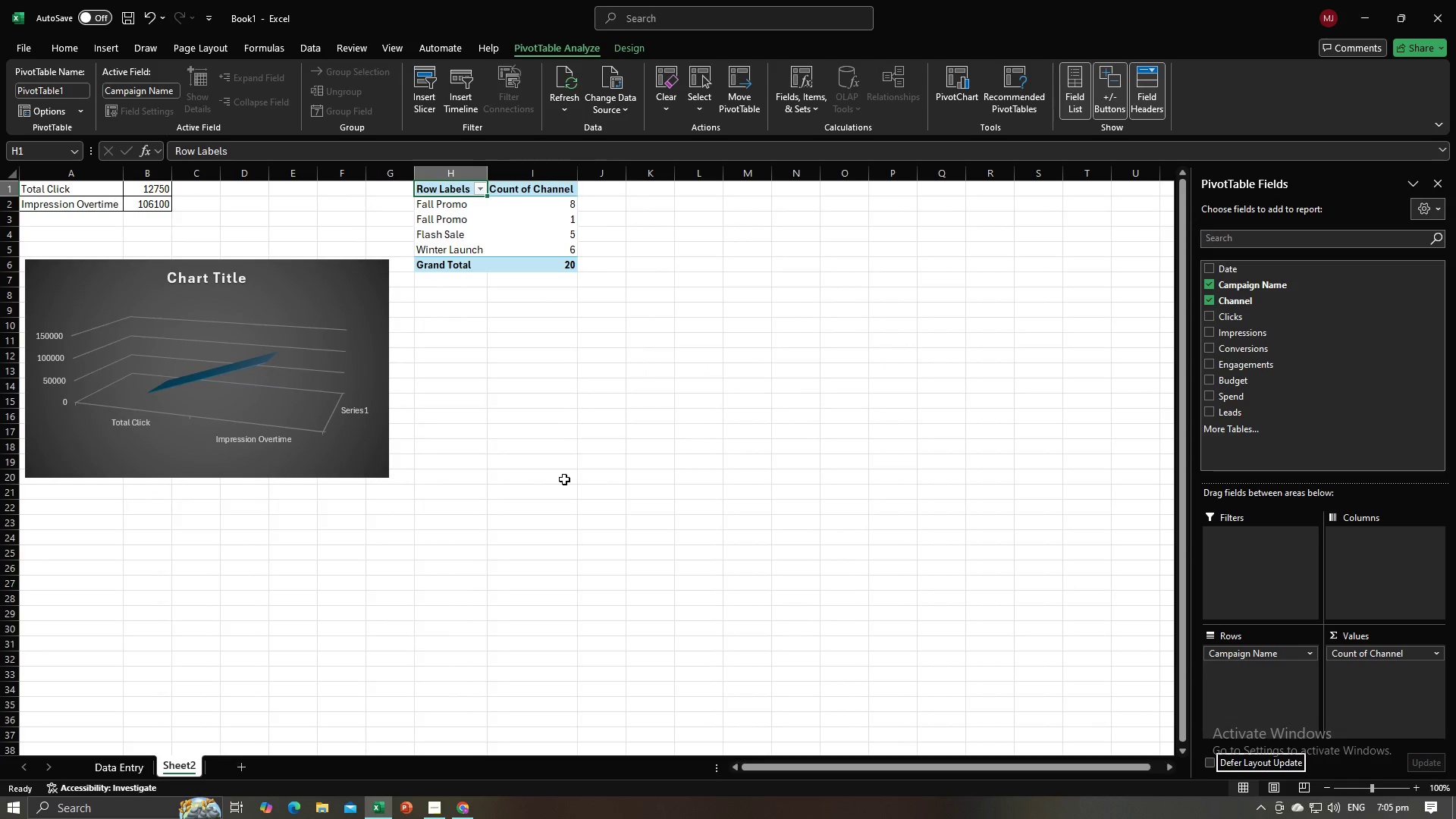 
left_click([564, 479])
 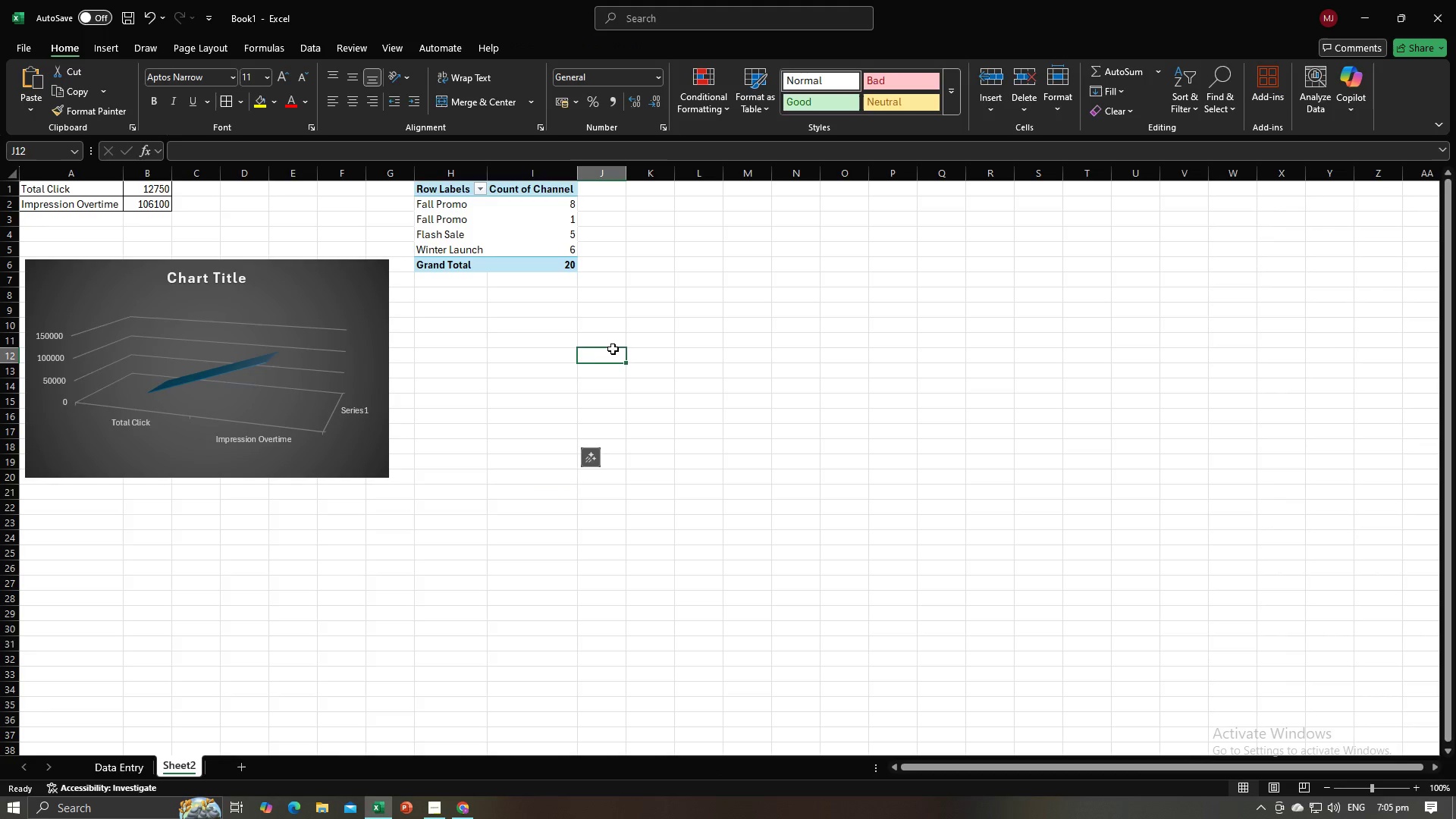 
left_click([613, 349])
 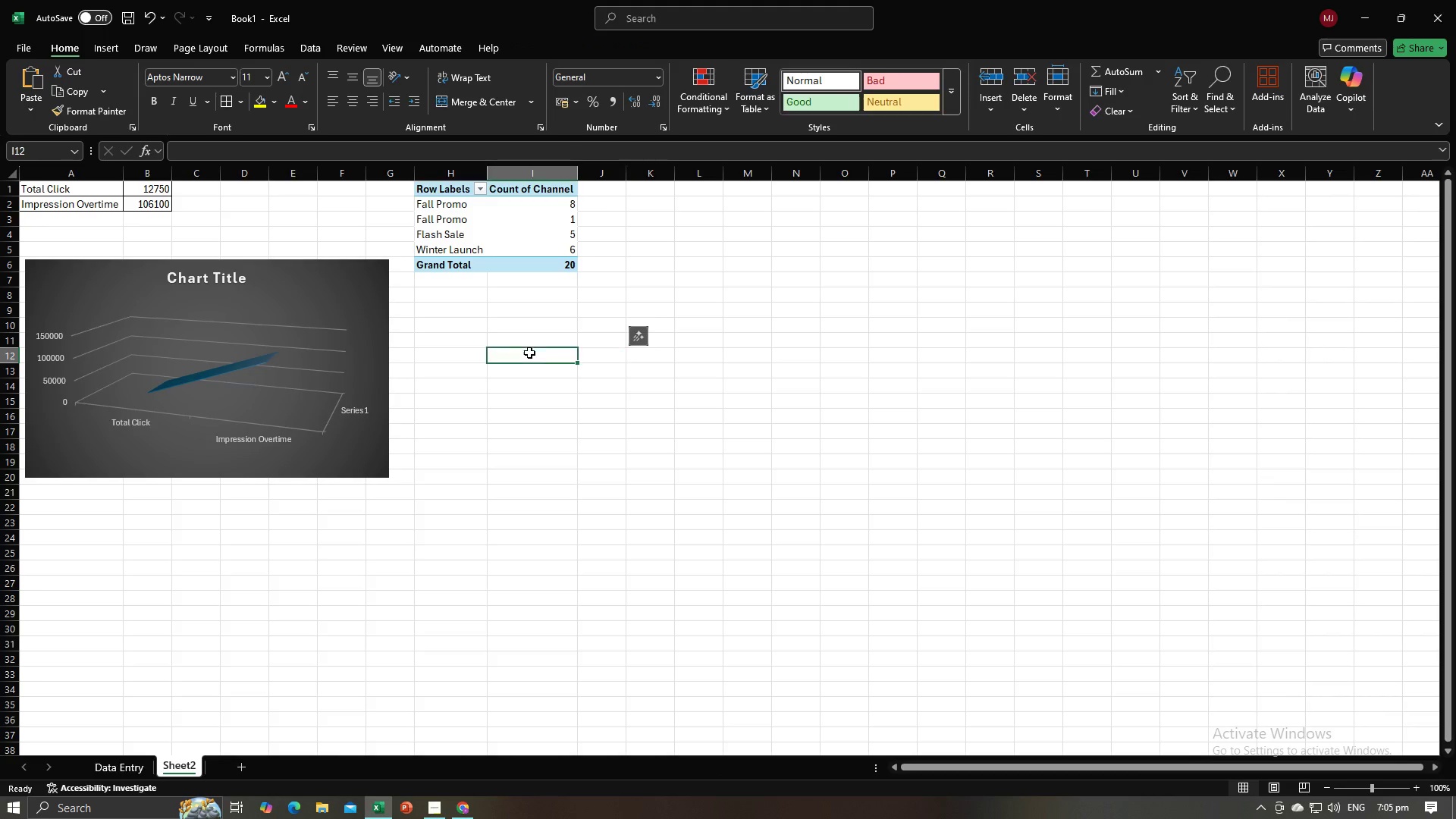 
left_click([529, 353])
 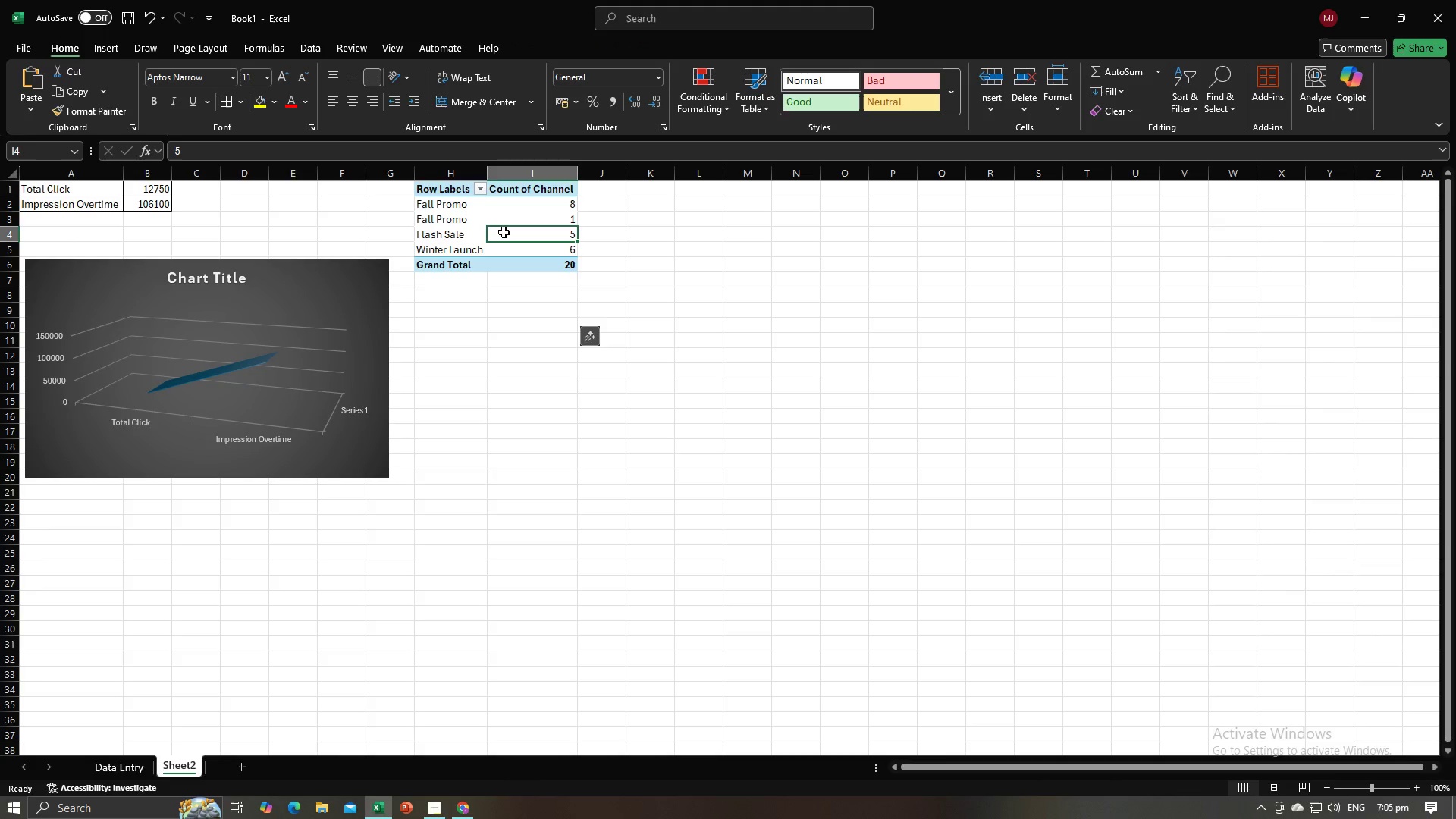 
left_click([504, 232])
 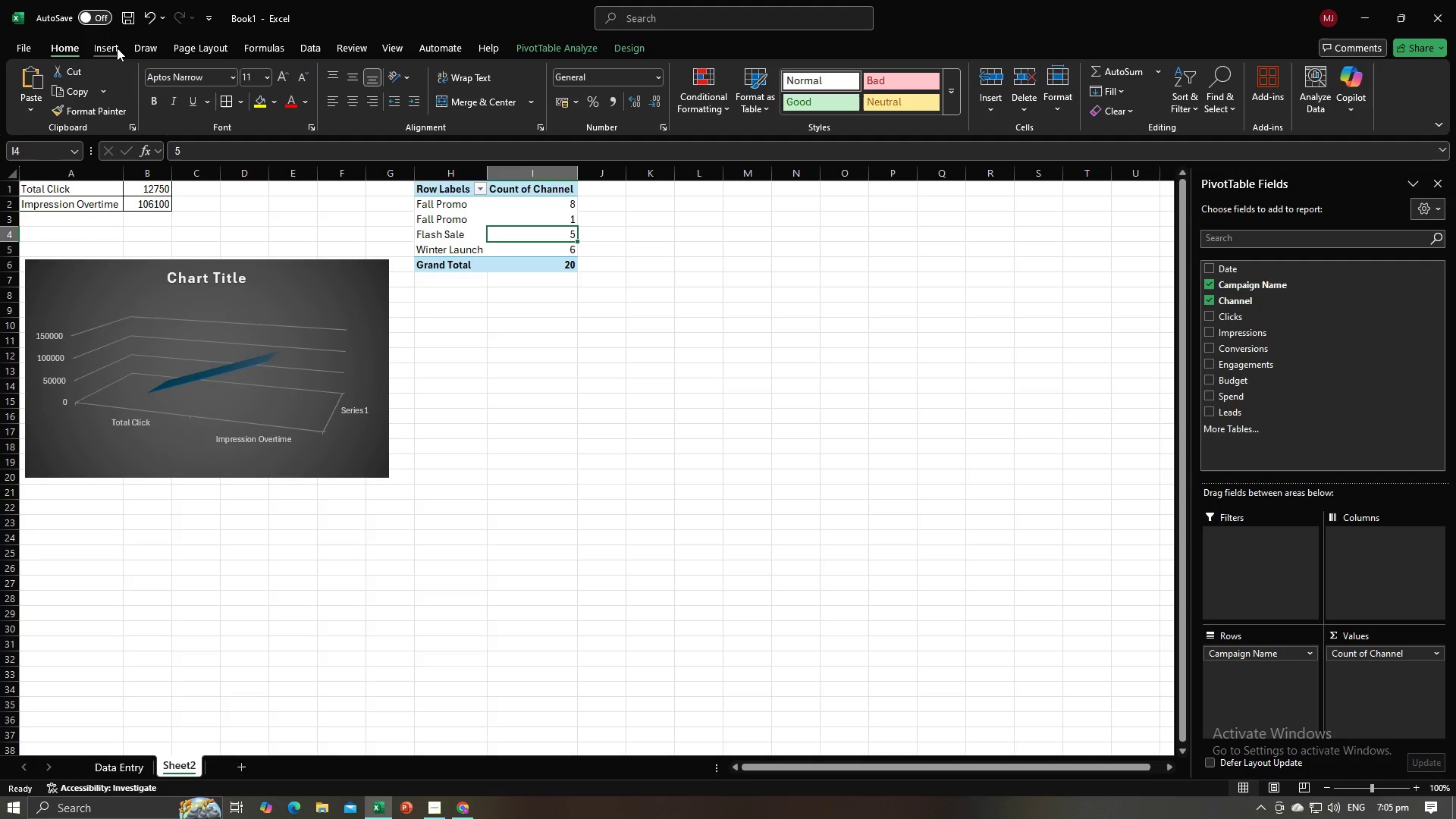 
left_click([117, 48])
 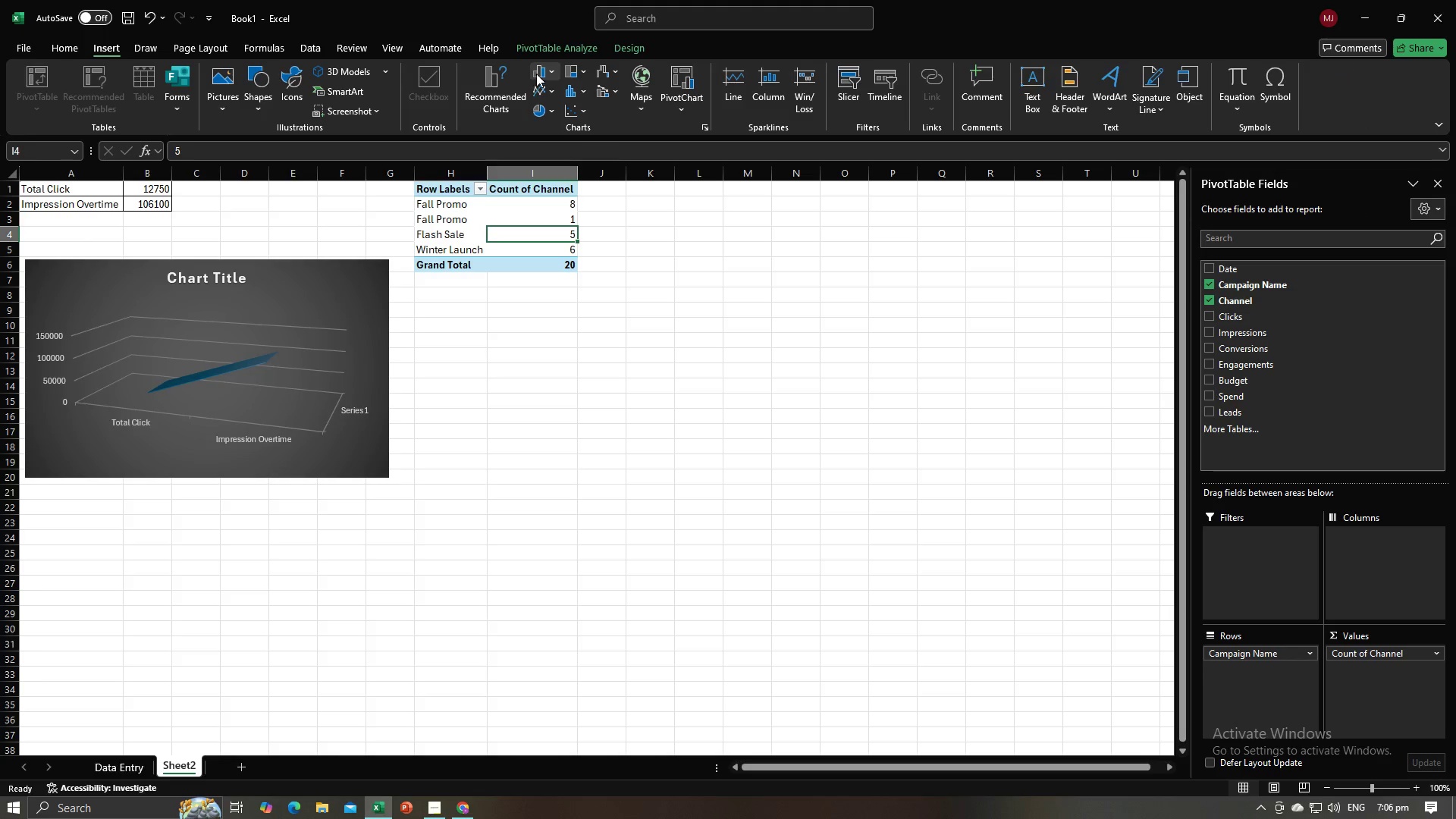 
key(Alt+AltLeft)
 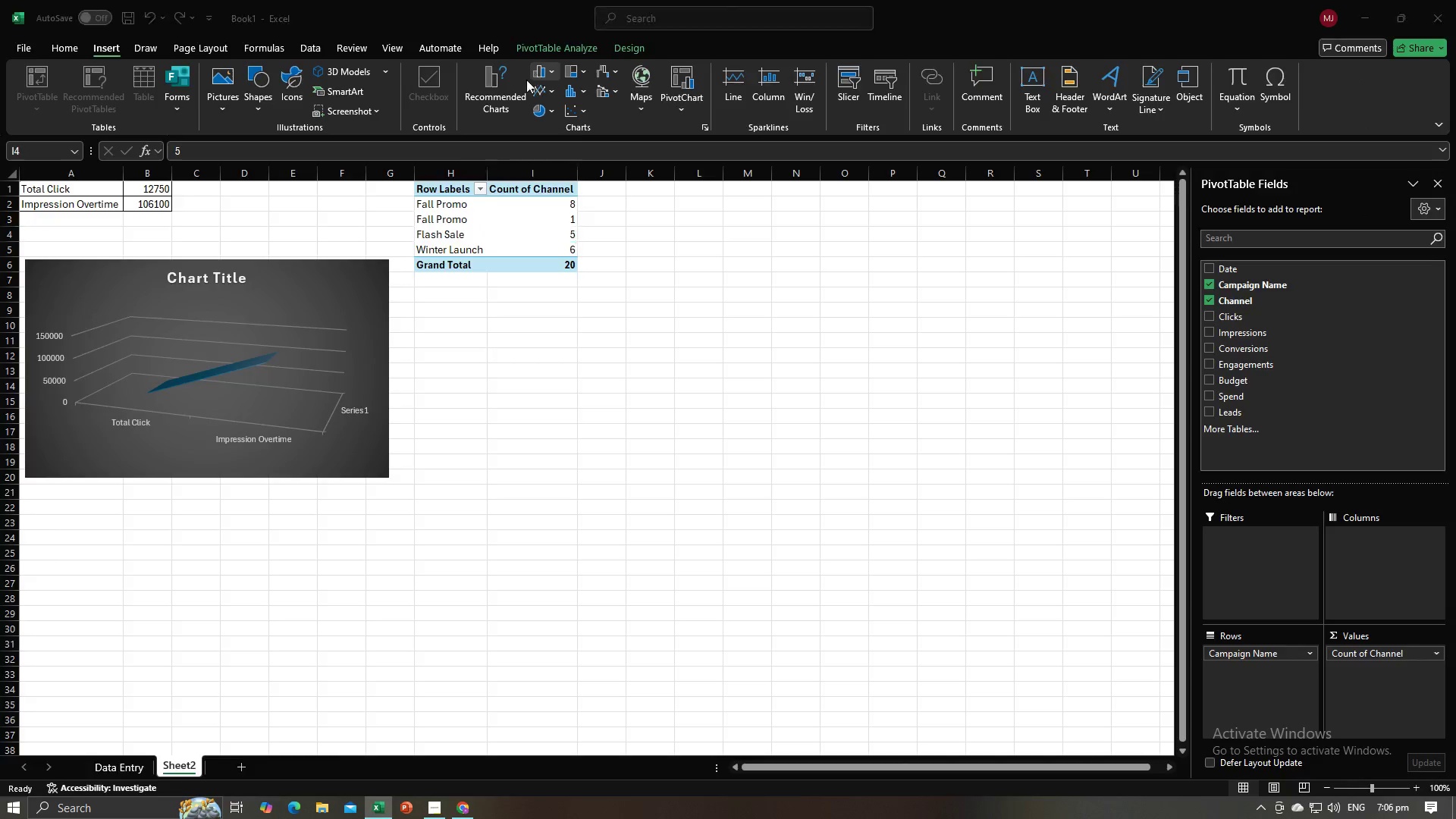 
key(Alt+Tab)
 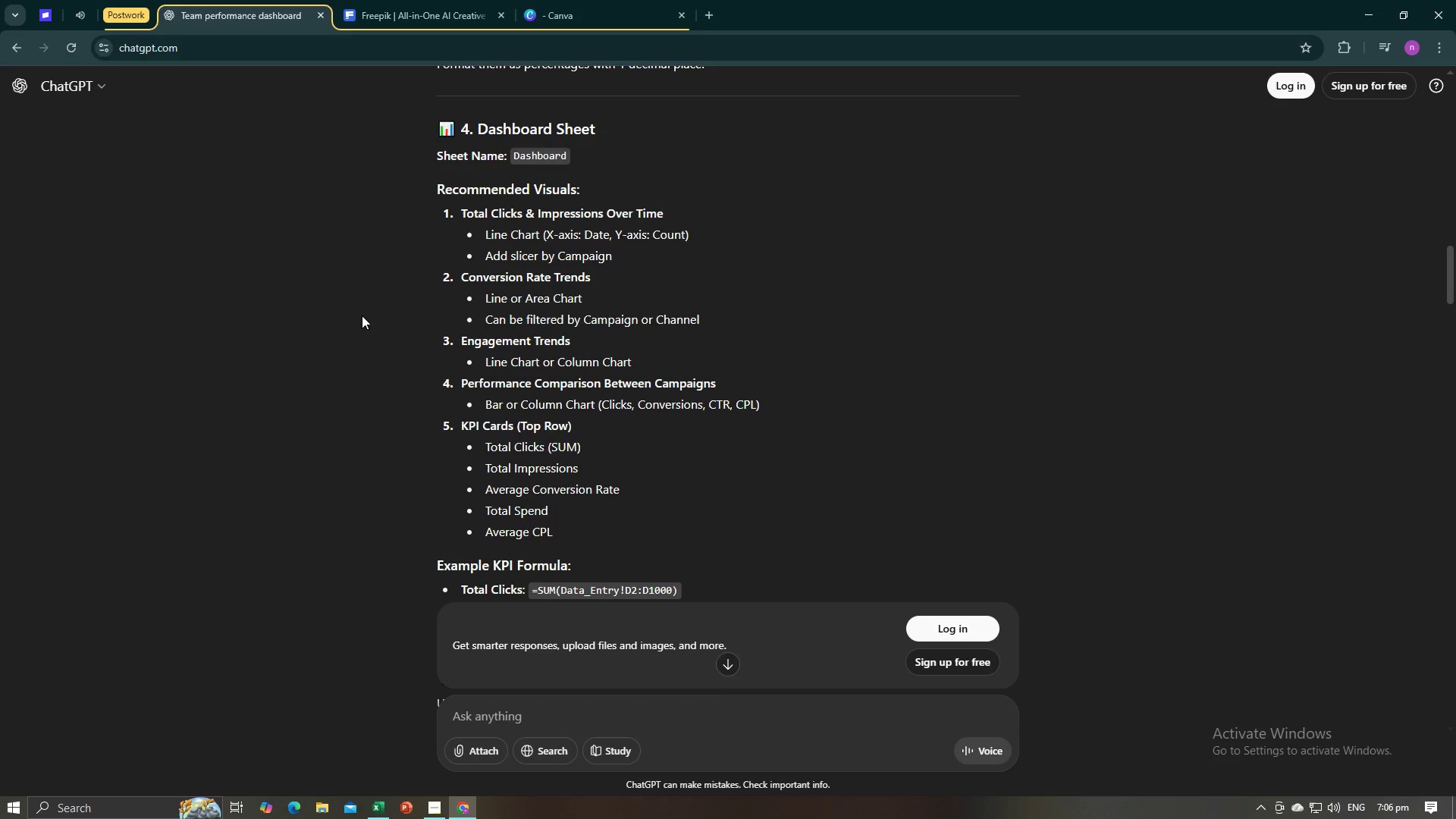 
key(Alt+AltLeft)
 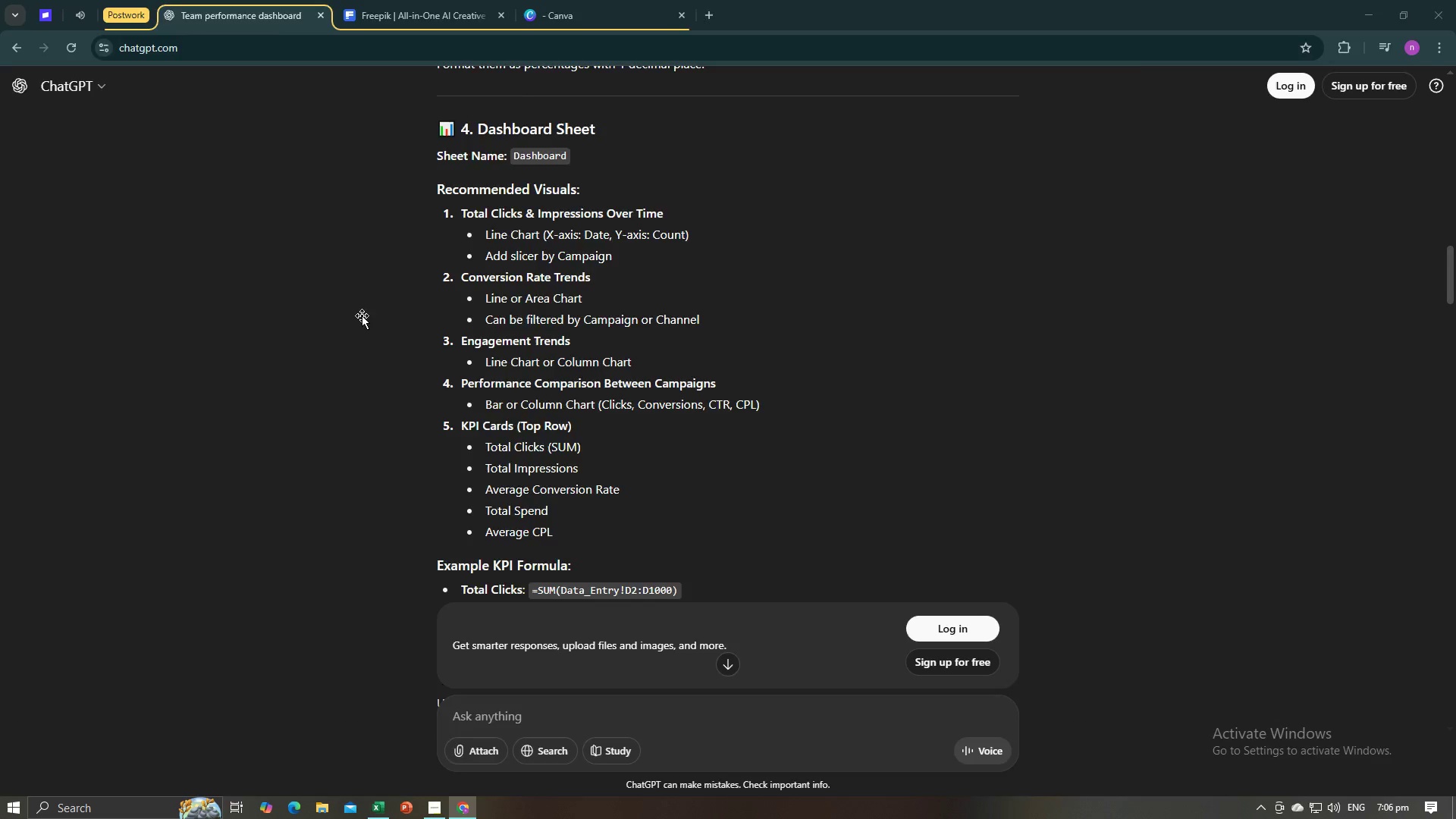 
key(Alt+Tab)
 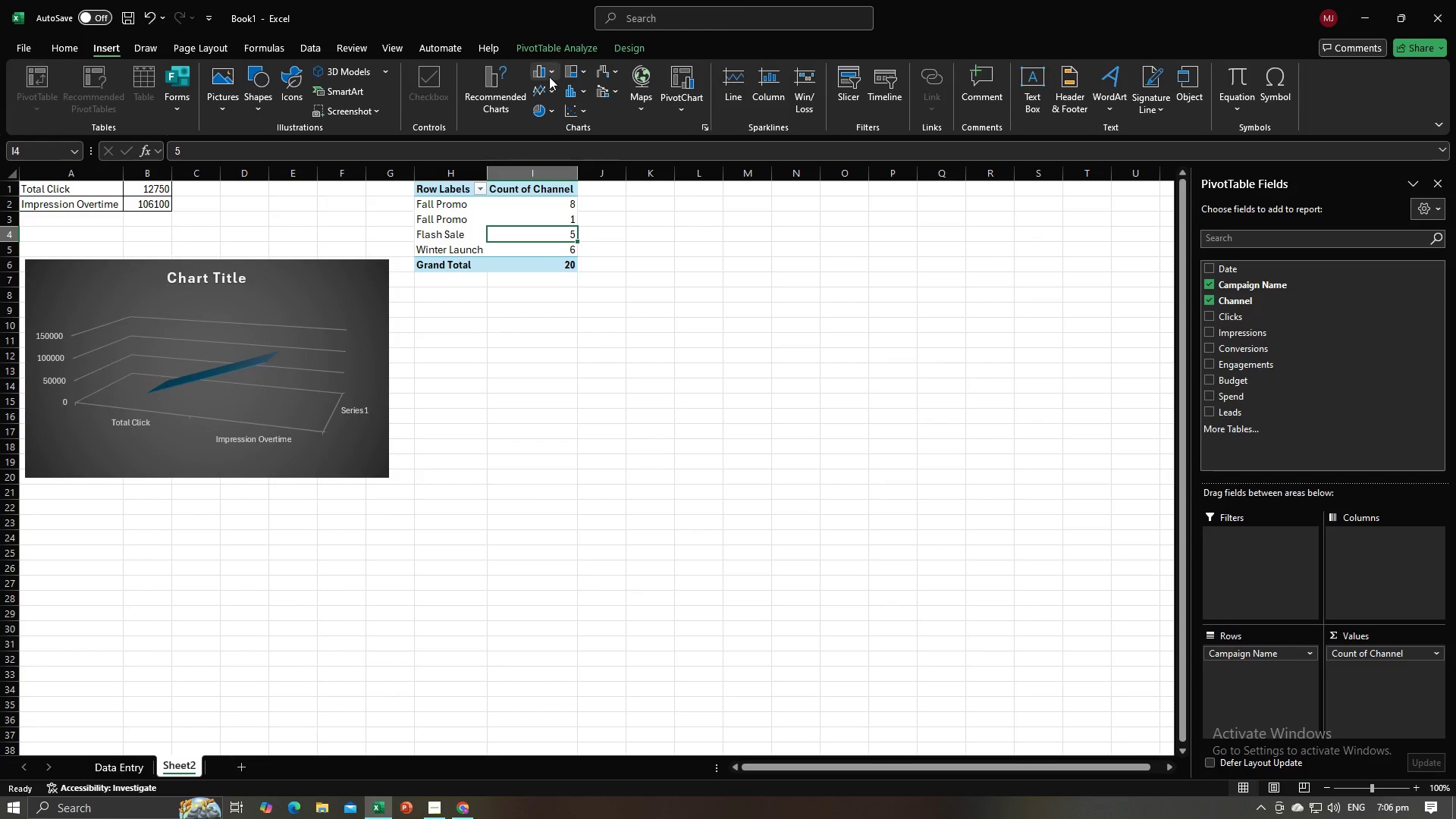 
left_click([545, 95])
 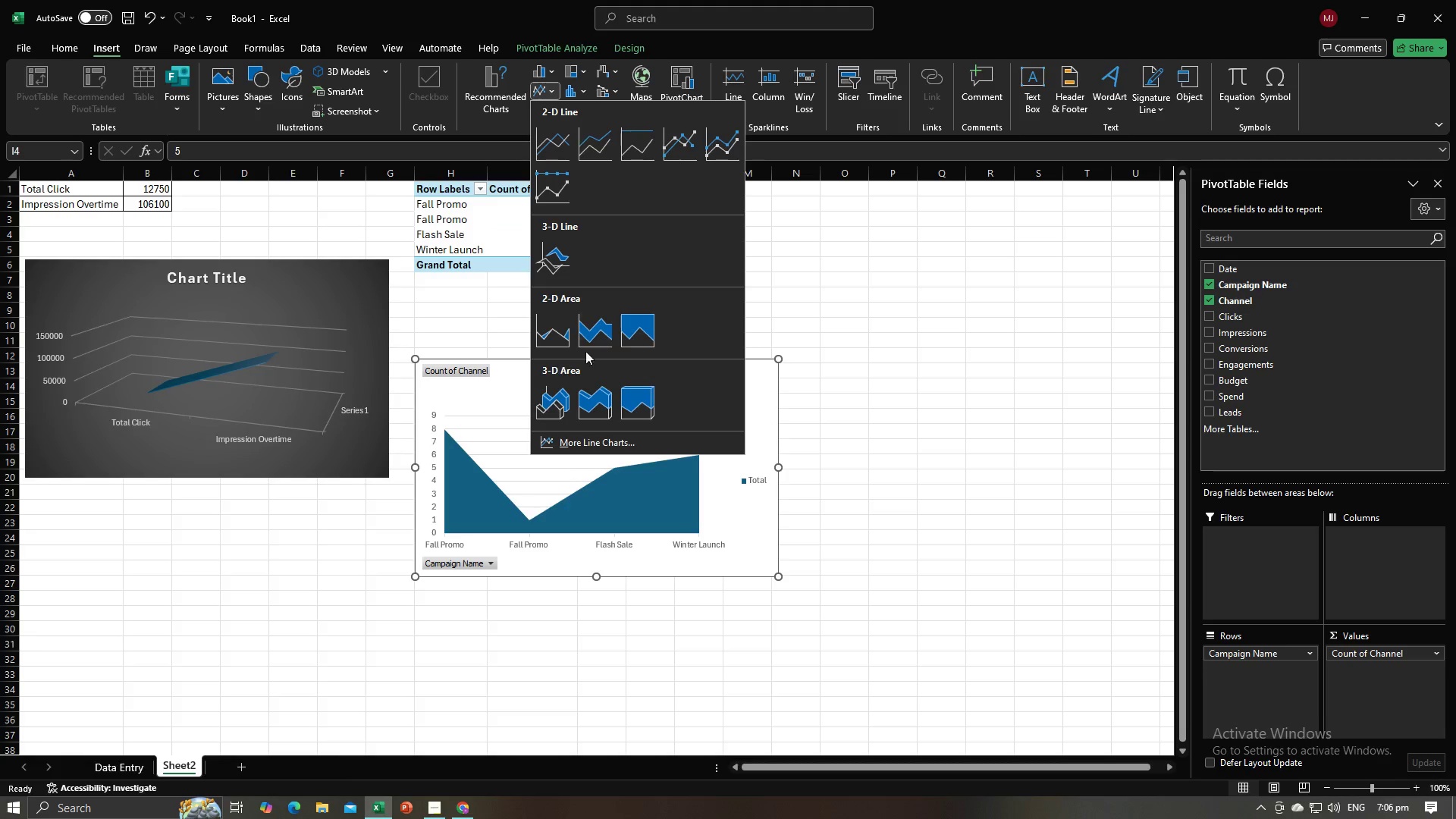 
wait(9.02)
 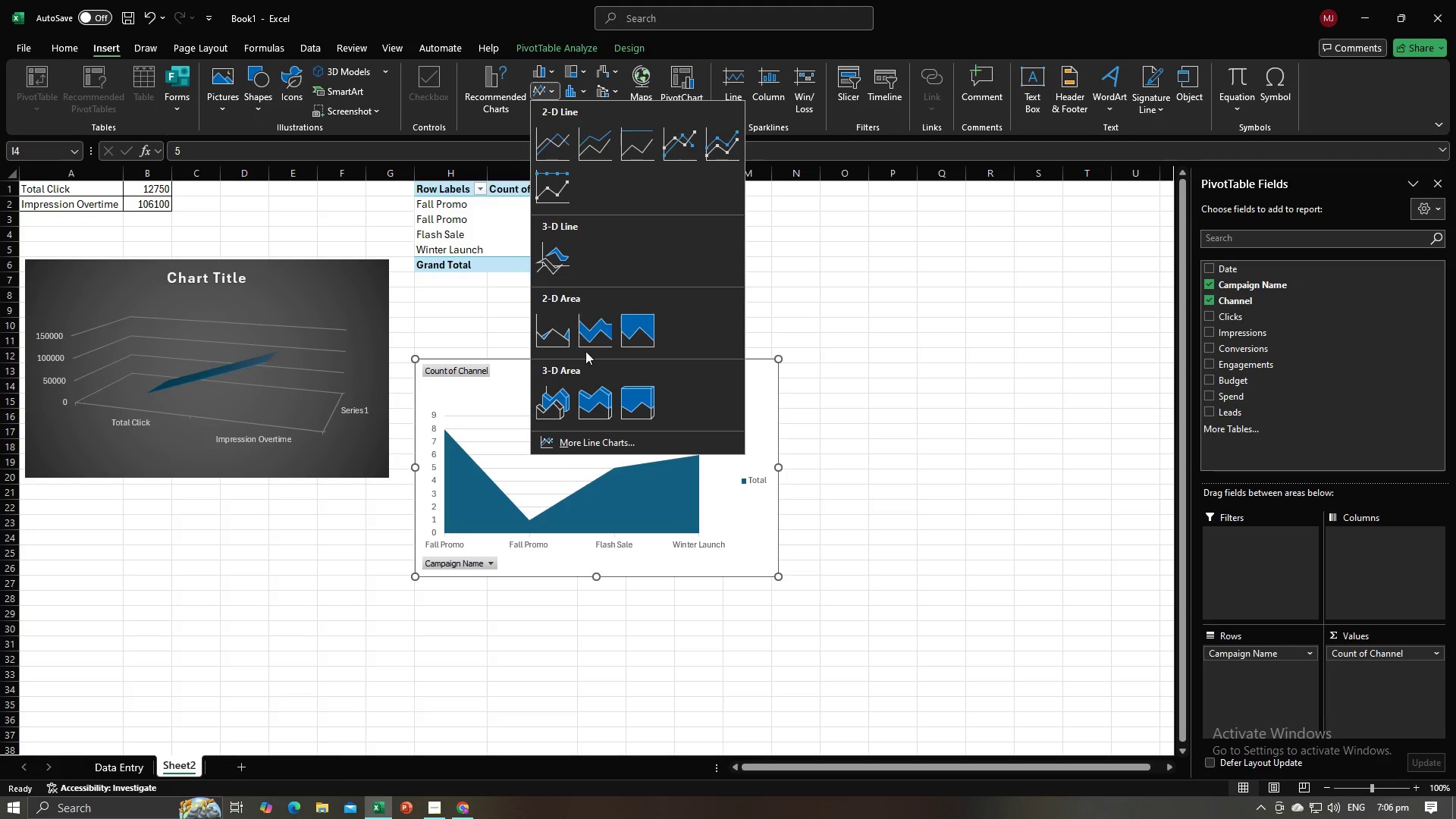 
left_click([560, 413])
 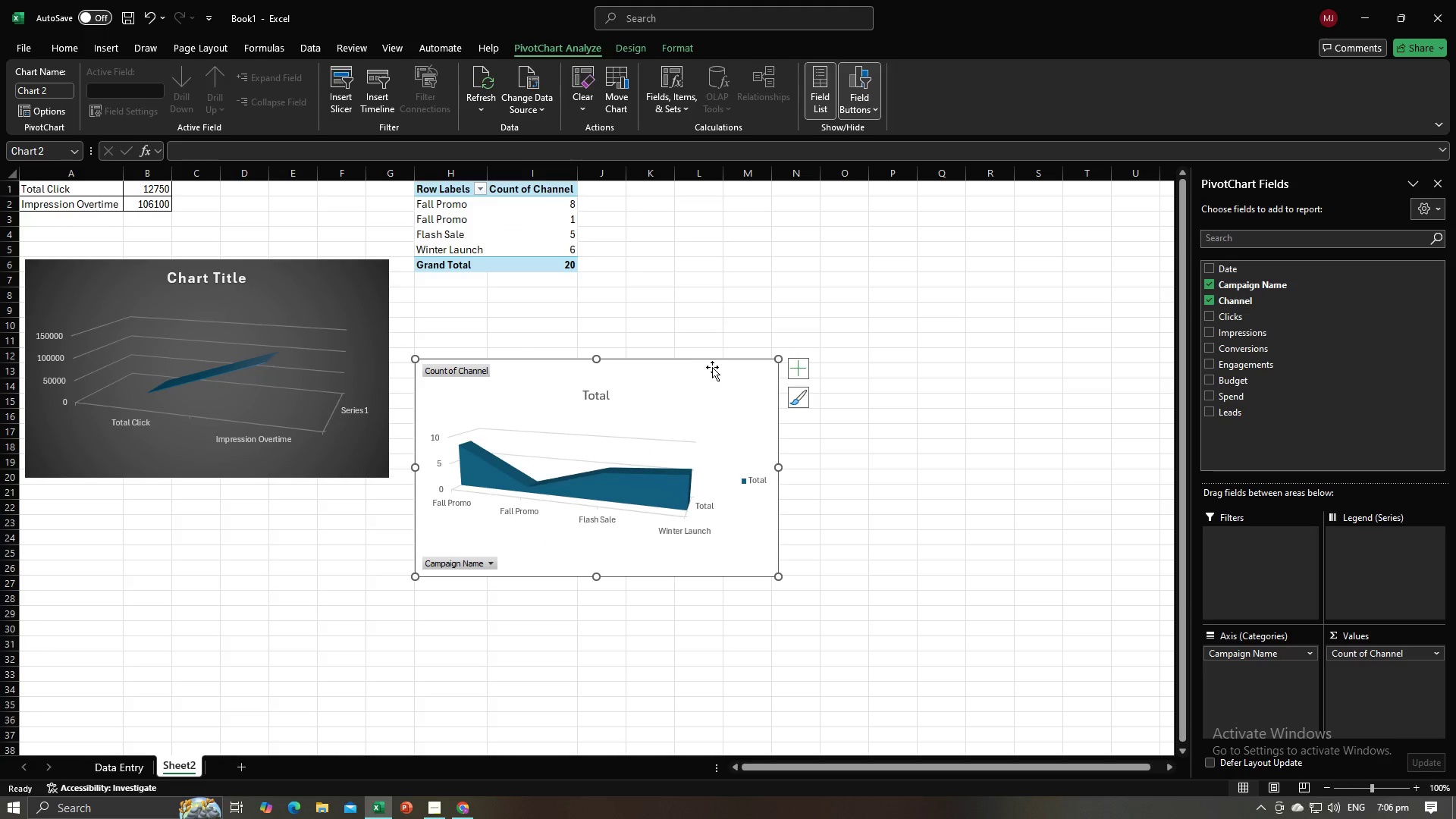 
double_click([712, 367])
 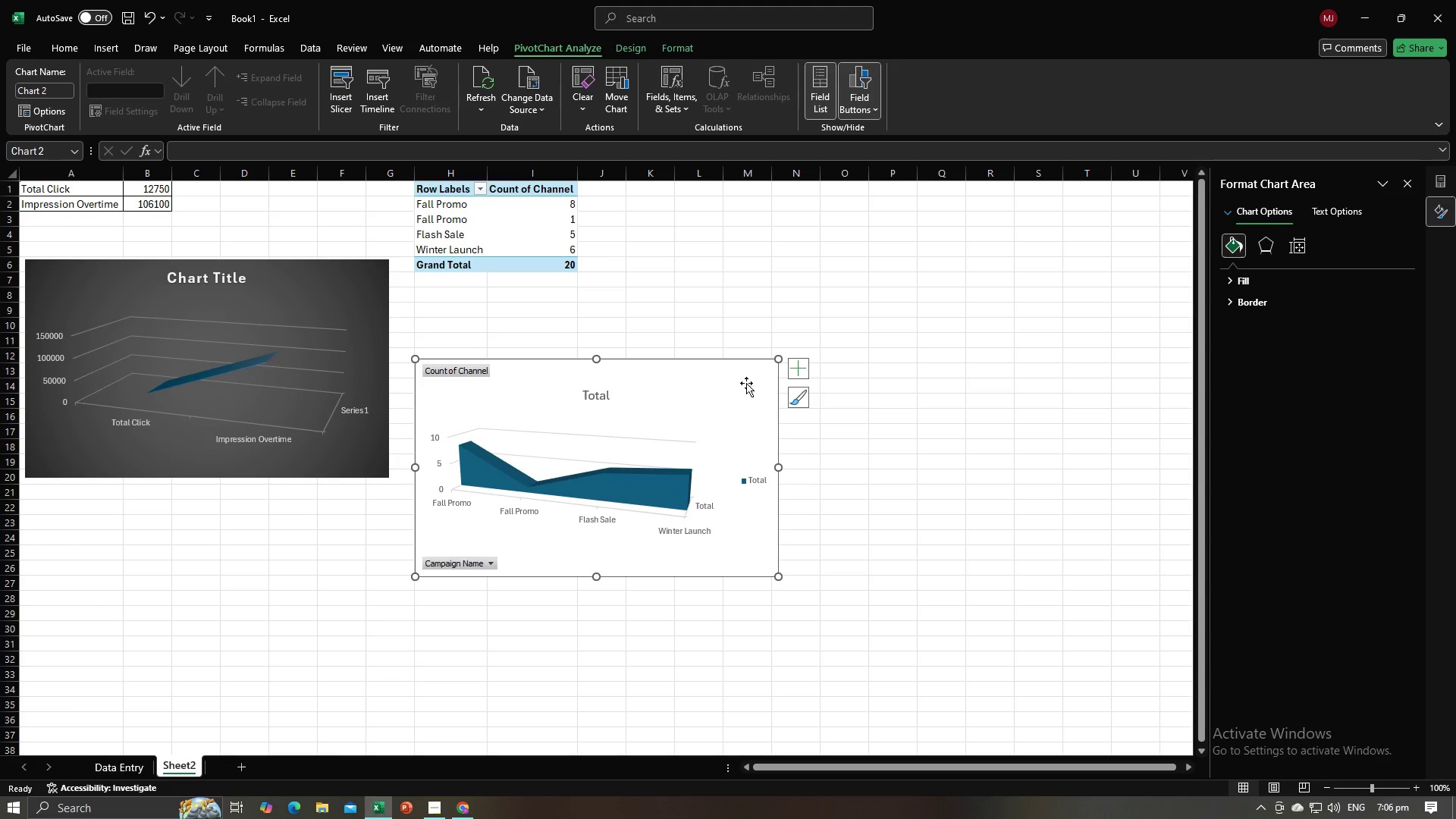 
left_click([746, 383])
 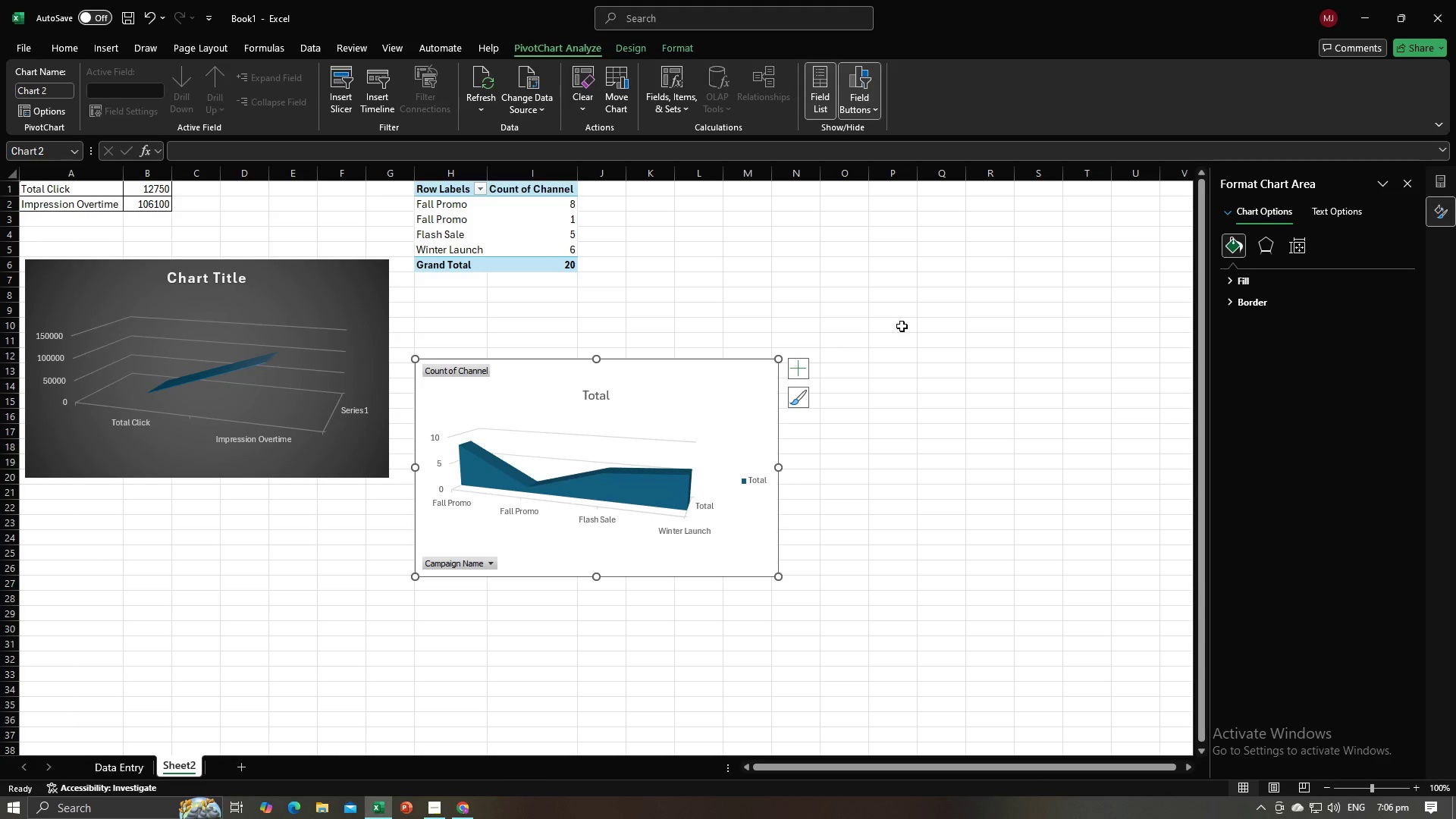 
double_click([902, 326])
 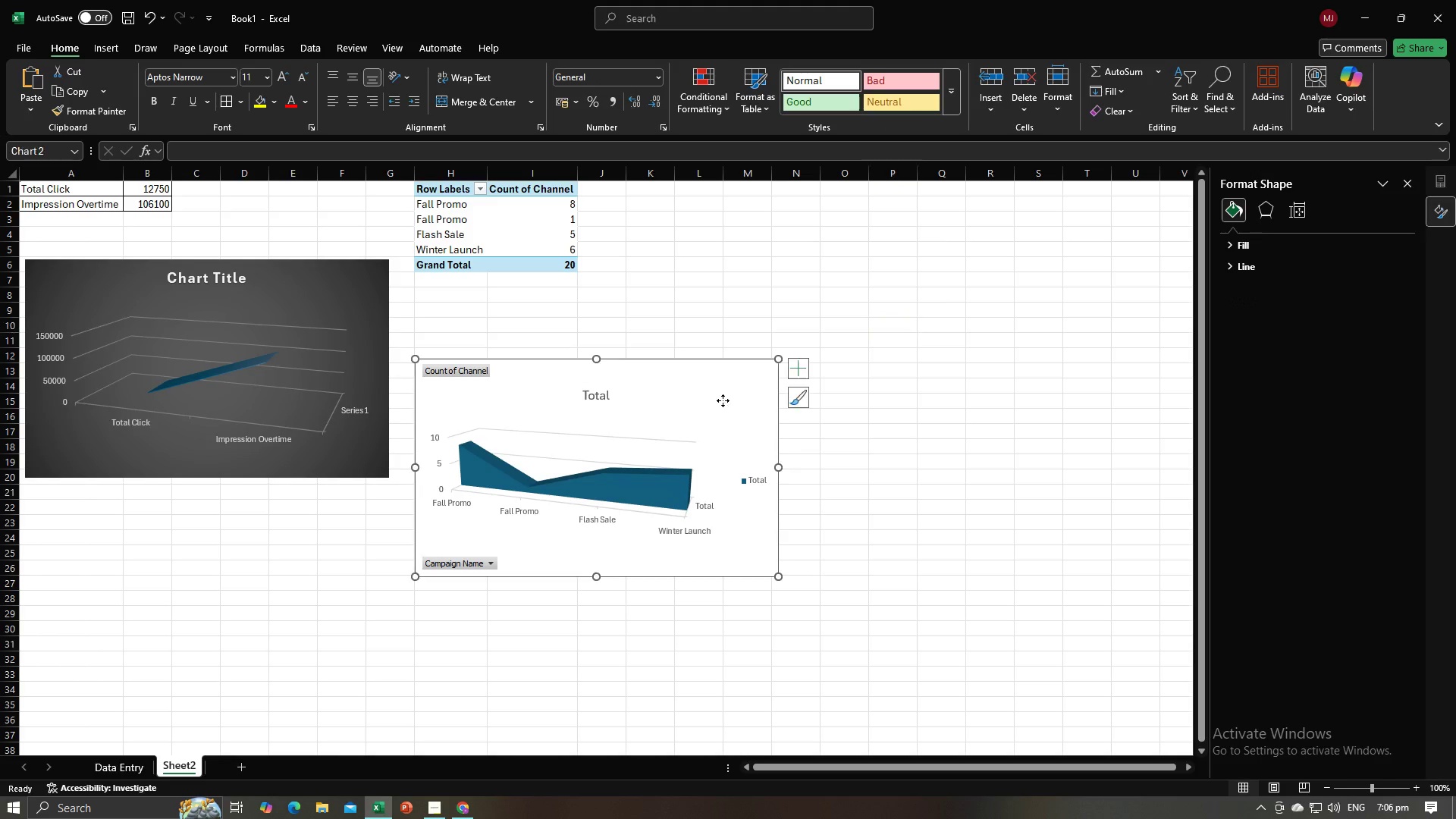 
left_click([723, 400])
 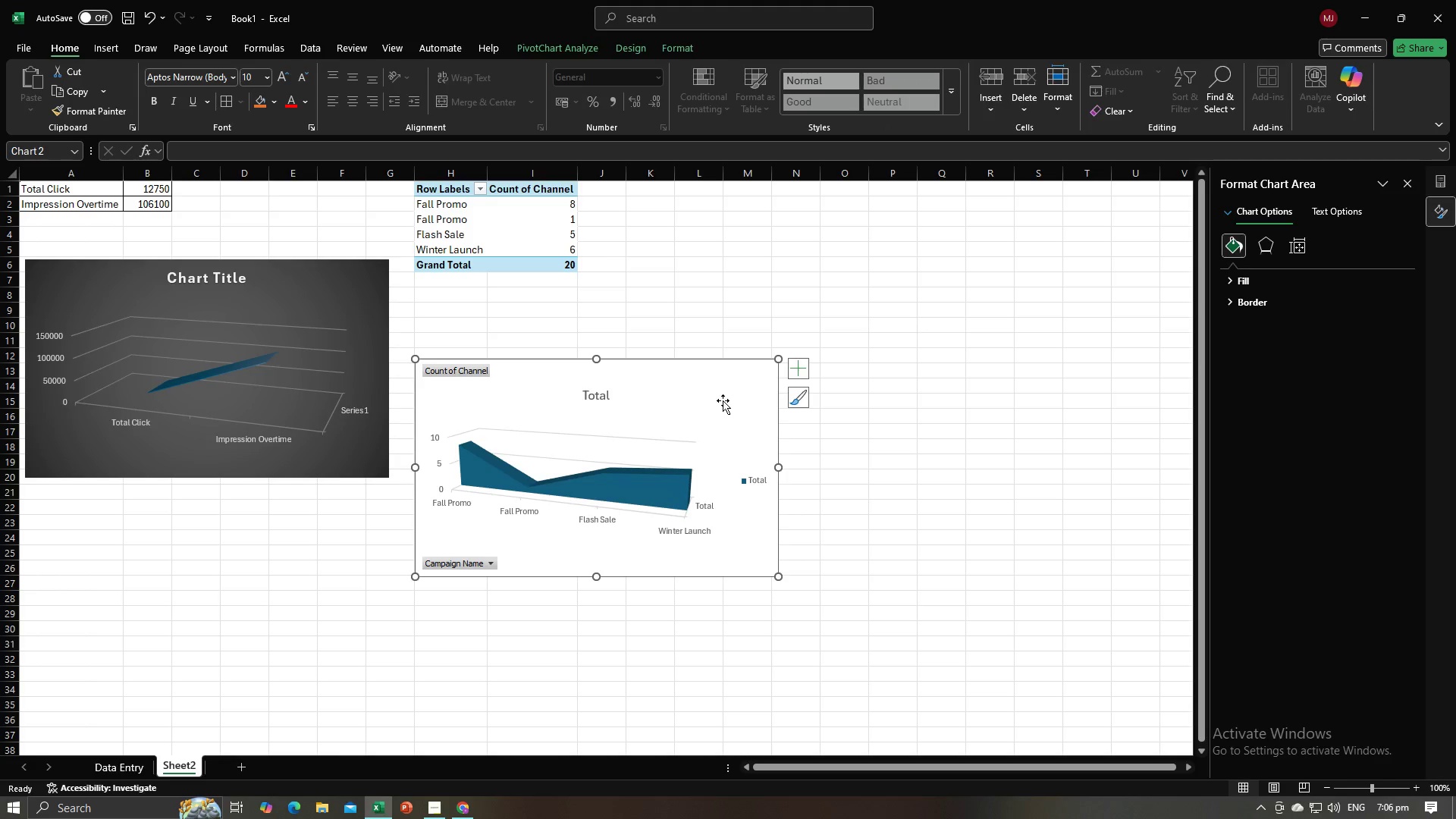 
double_click([723, 400])
 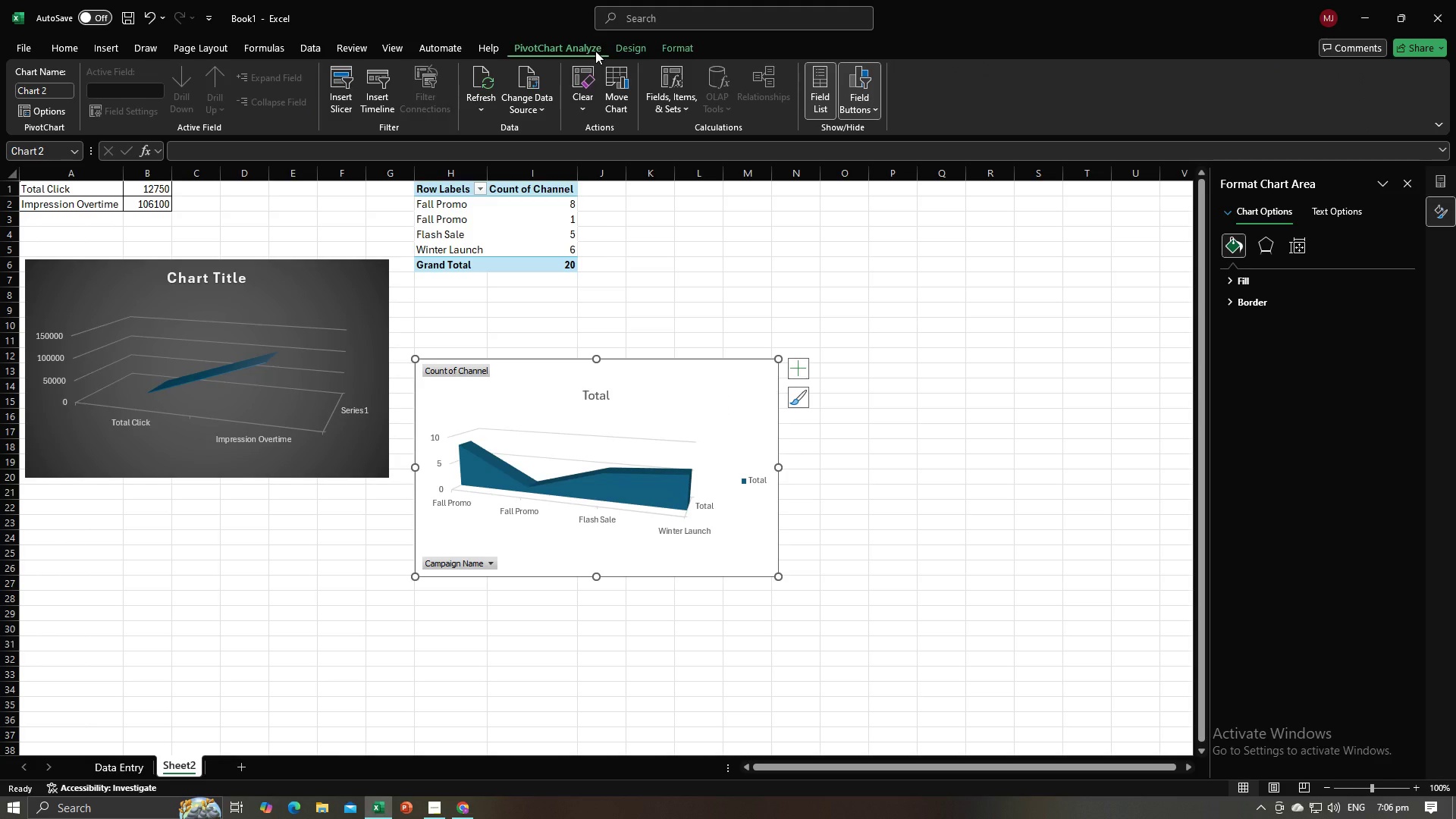 
left_click([623, 47])
 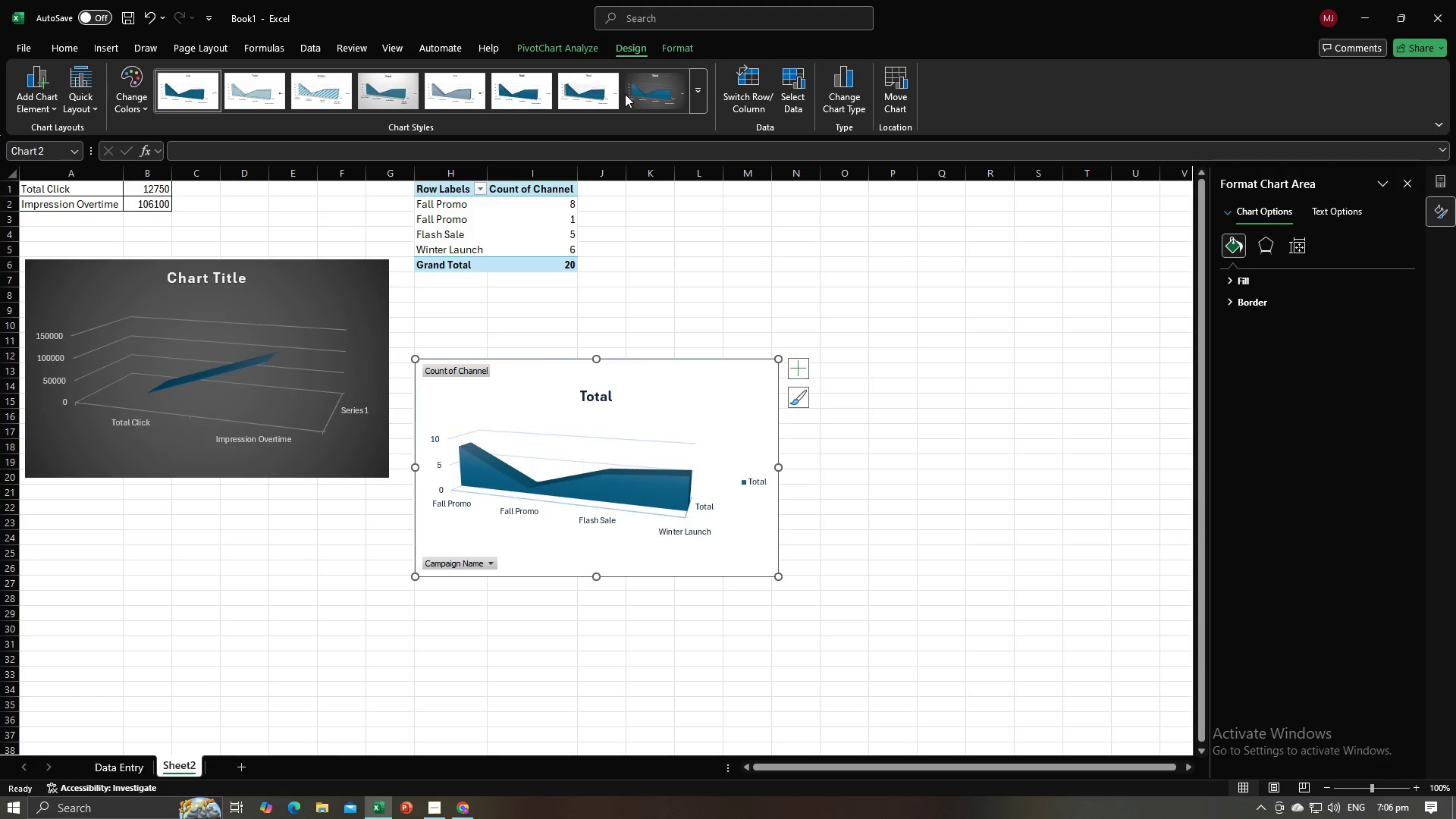 
left_click([656, 89])
 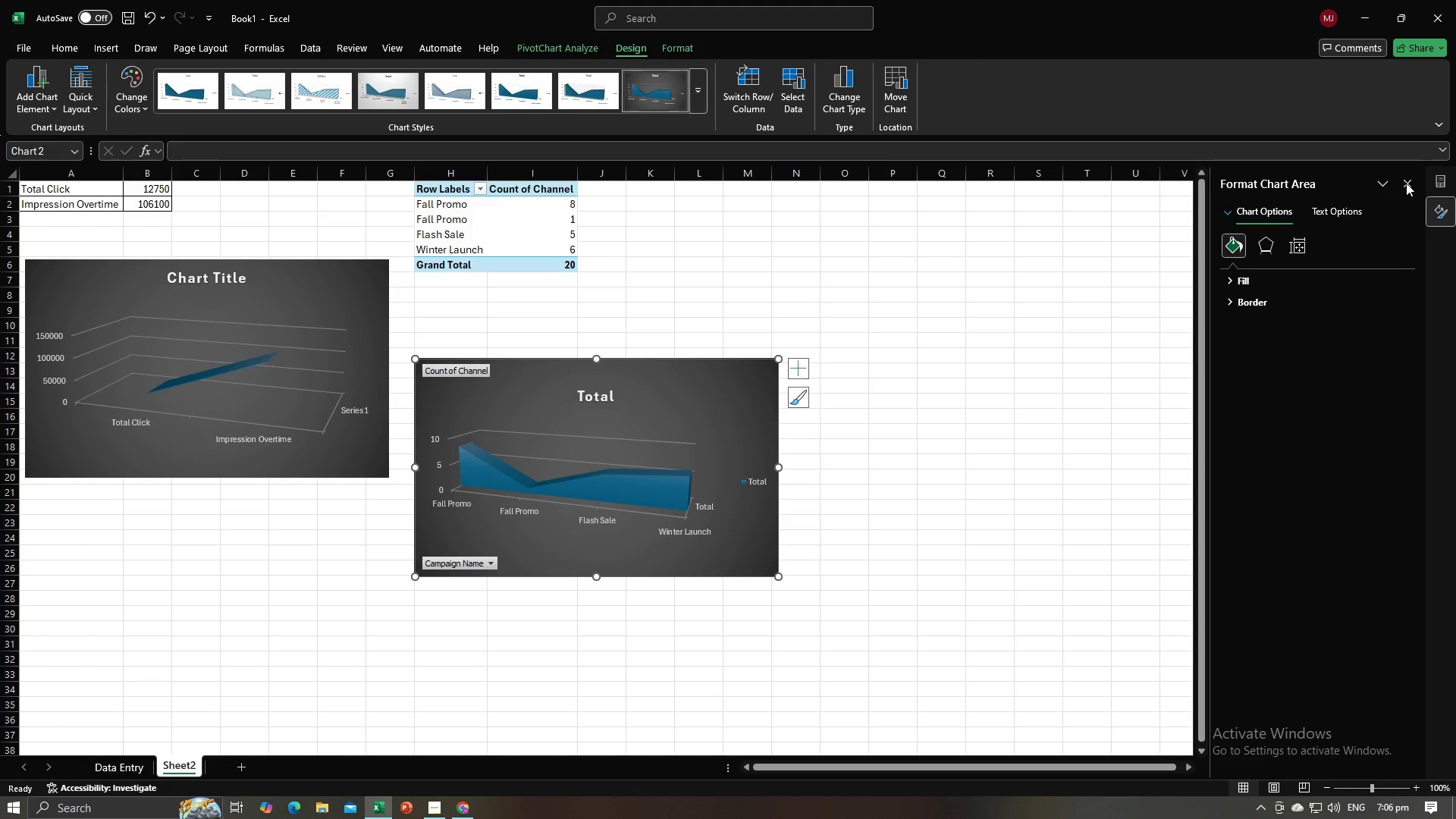 
left_click([1409, 183])
 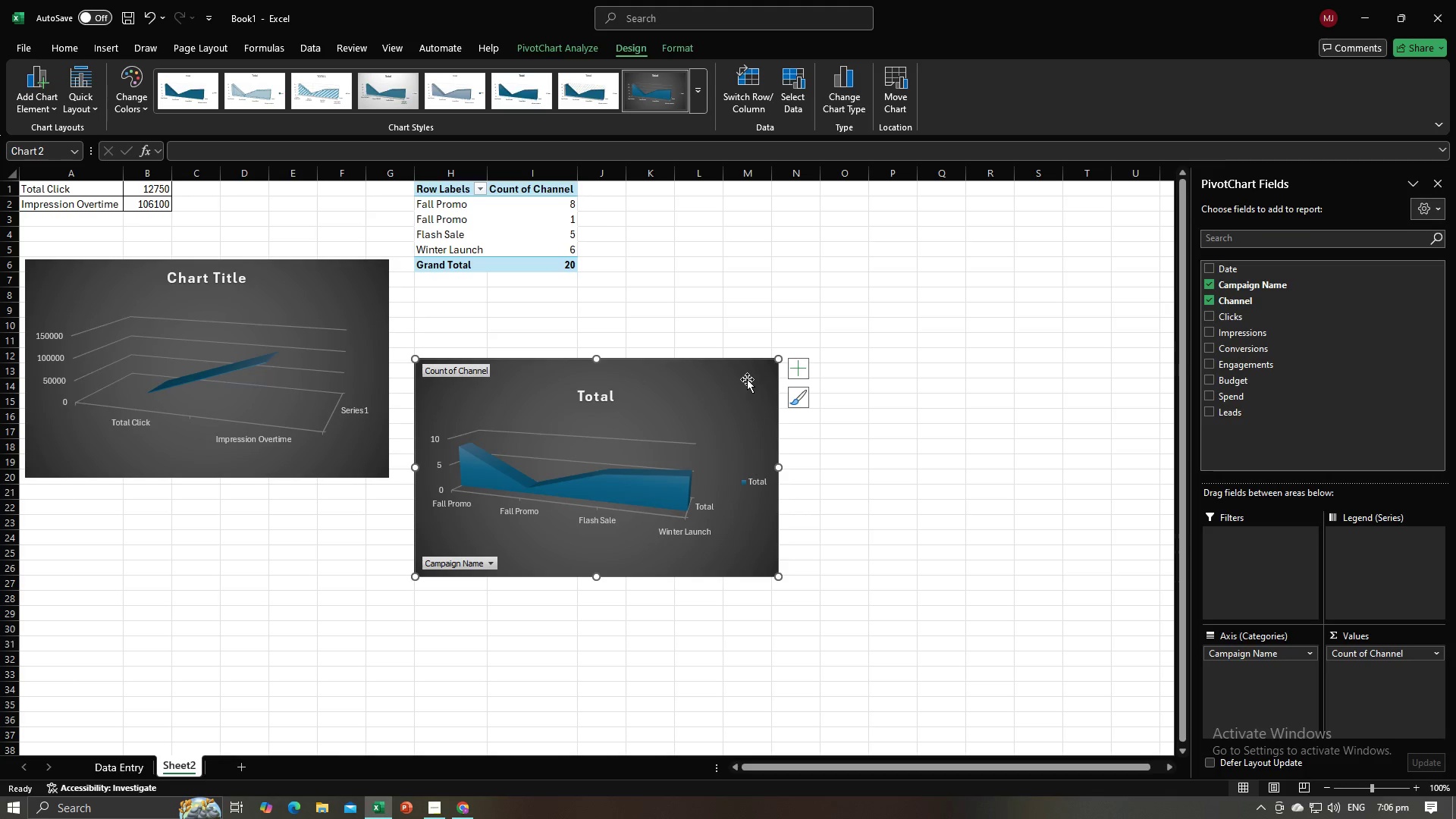 
left_click_drag(start_coordinate=[747, 379], to_coordinate=[746, 309])
 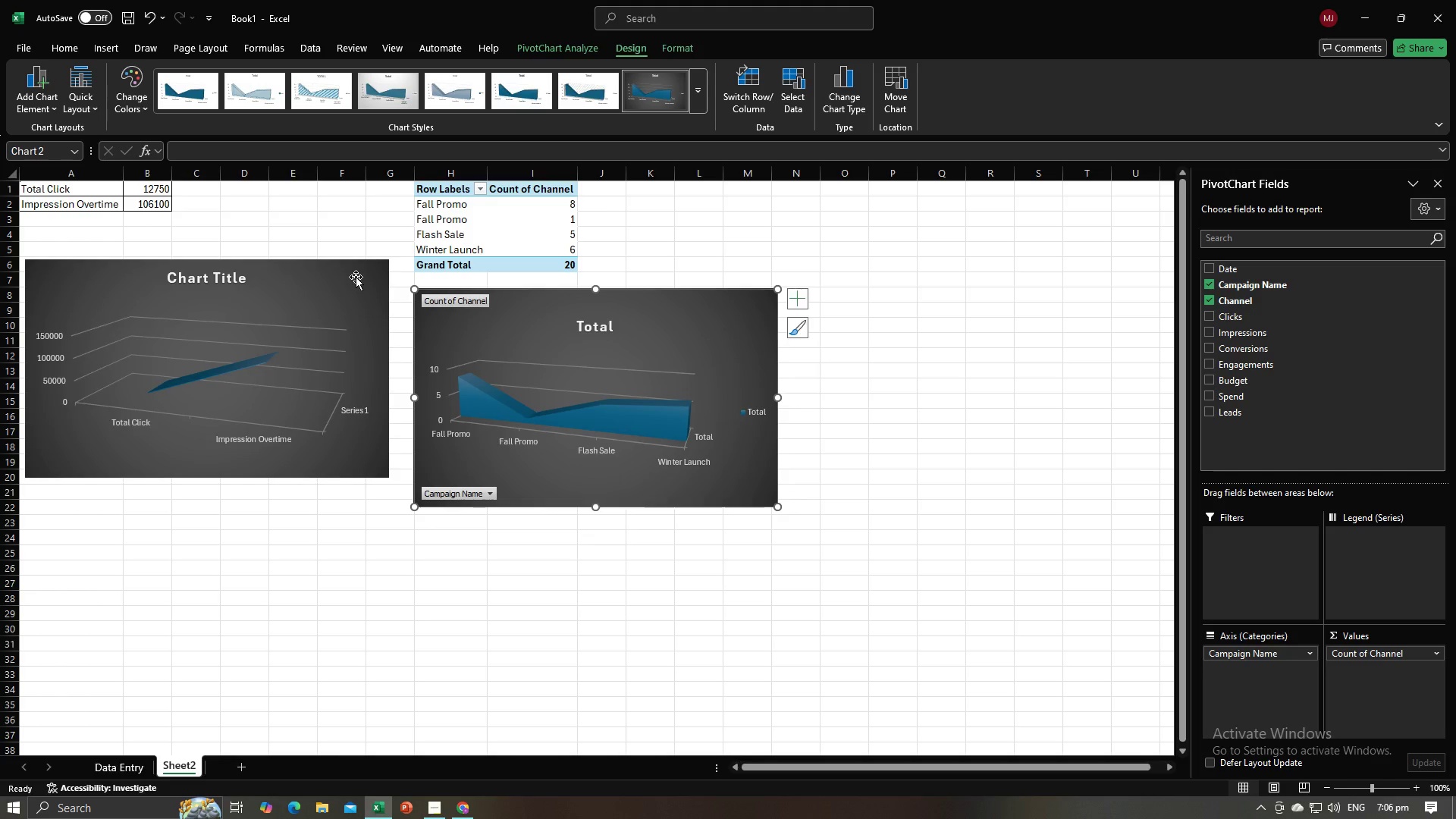 
left_click_drag(start_coordinate=[354, 277], to_coordinate=[352, 303])
 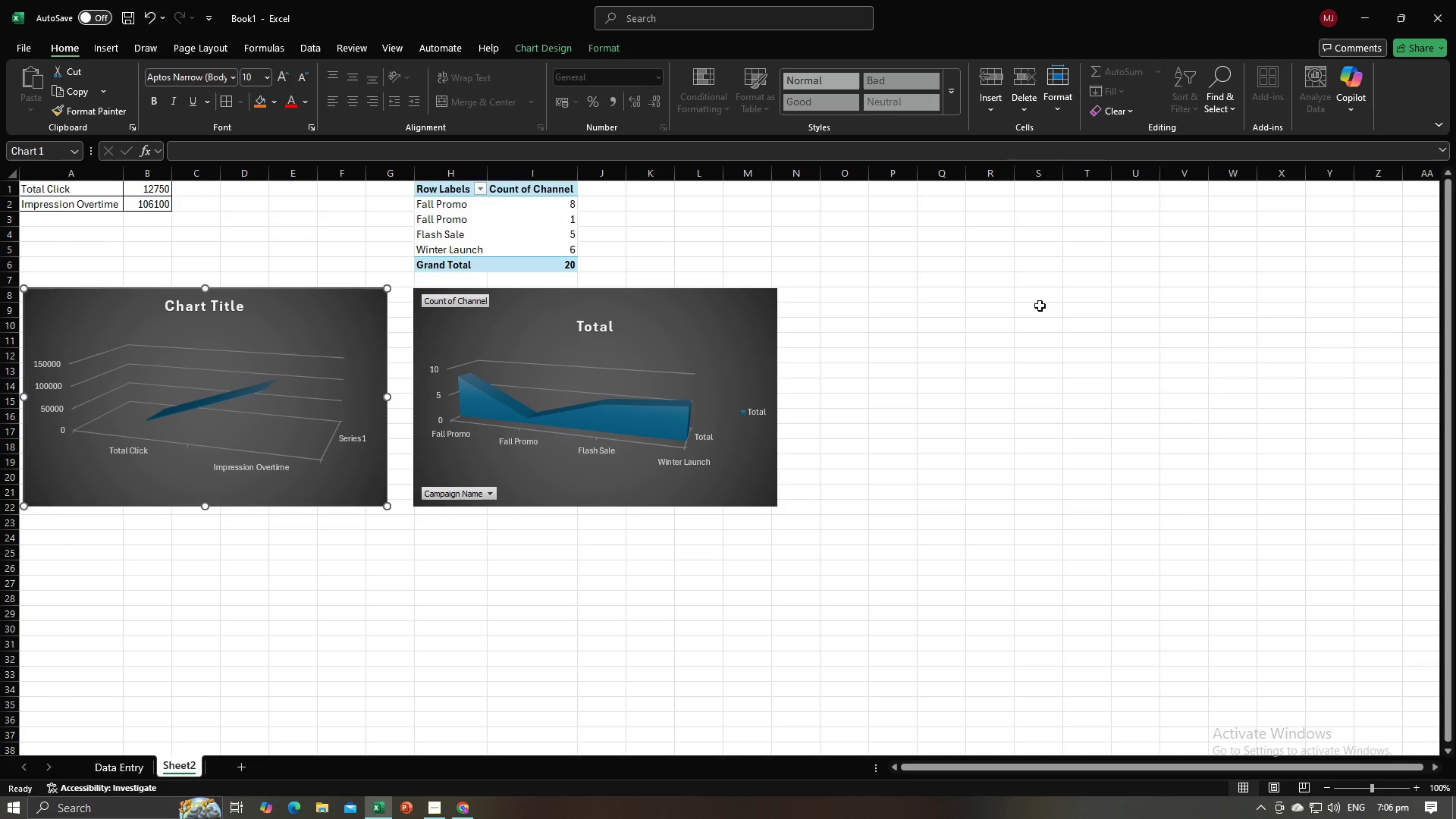 
left_click([1040, 306])
 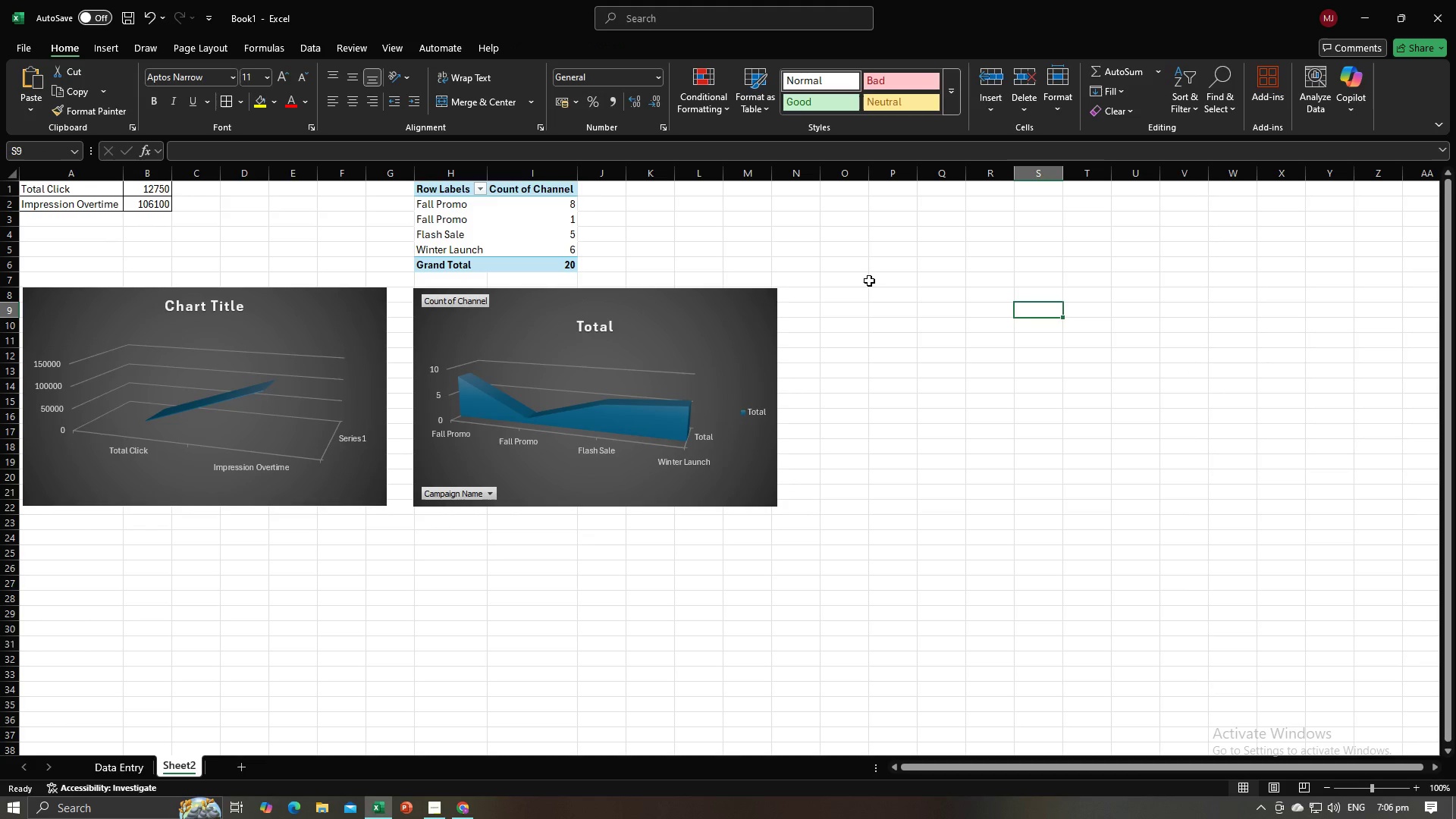 
key(Alt+AltLeft)
 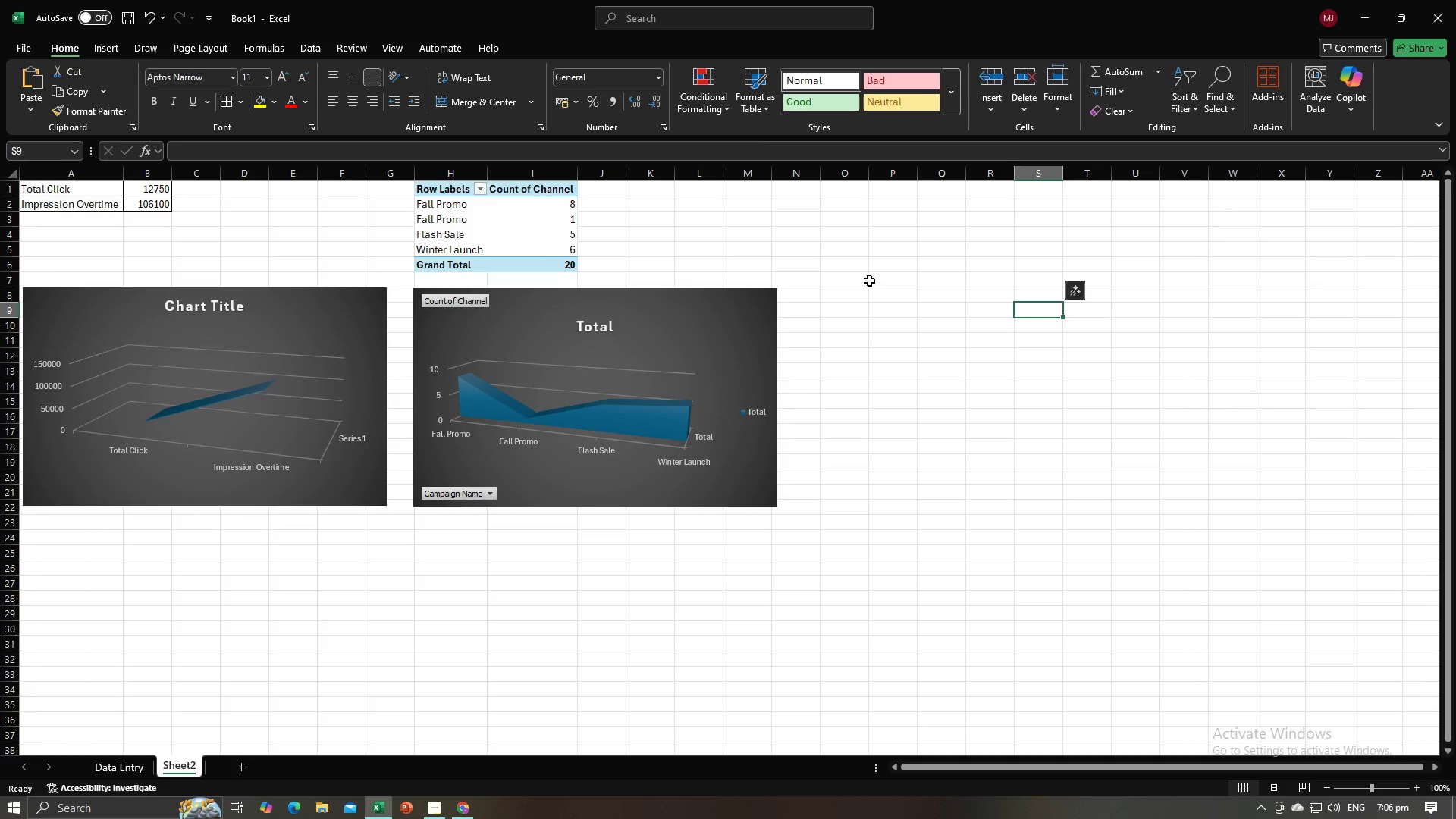 
key(Alt+Tab)
 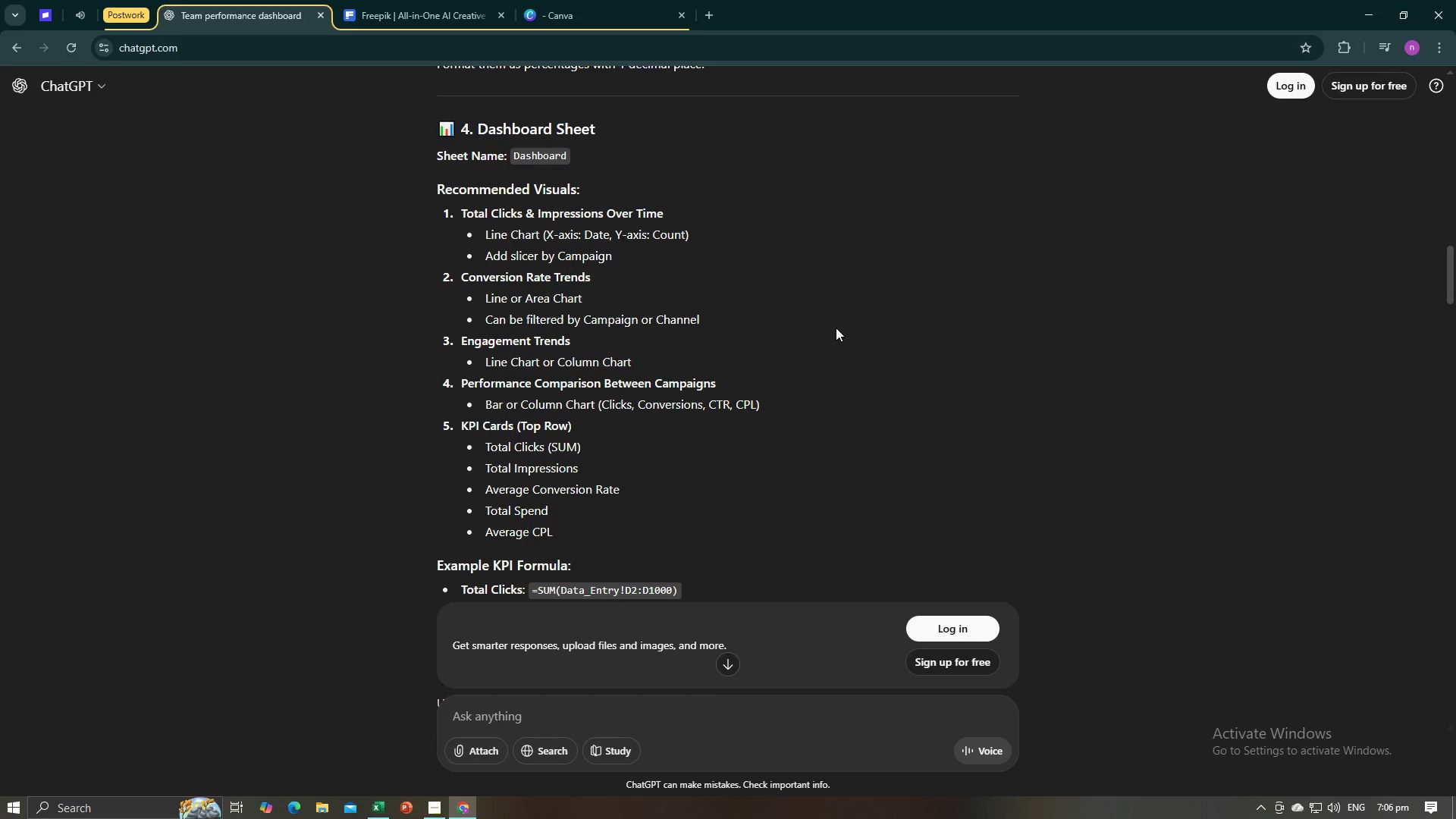 
wait(10.19)
 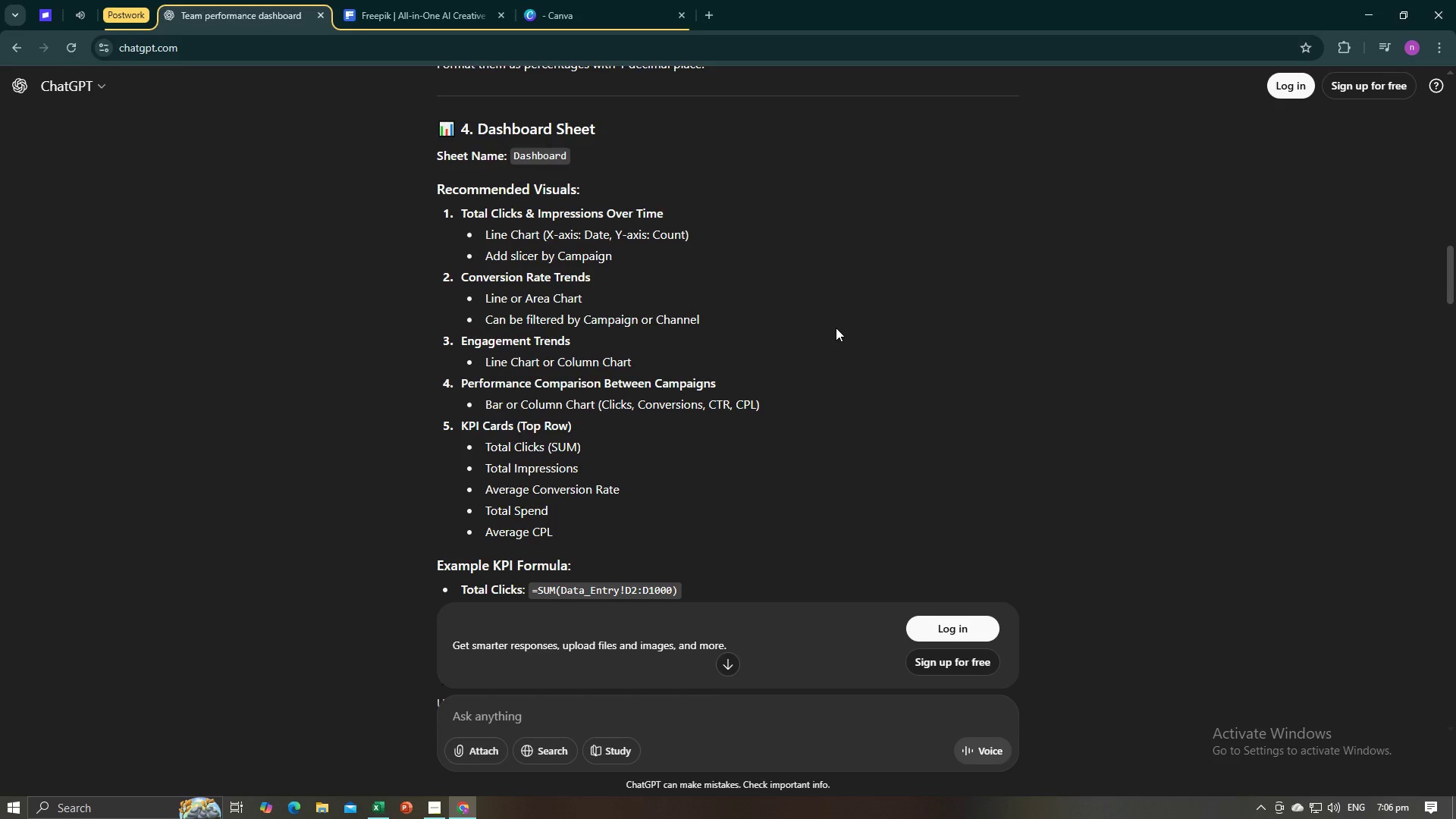 
scroll: coordinate [836, 328], scroll_direction: down, amount: 1.0
 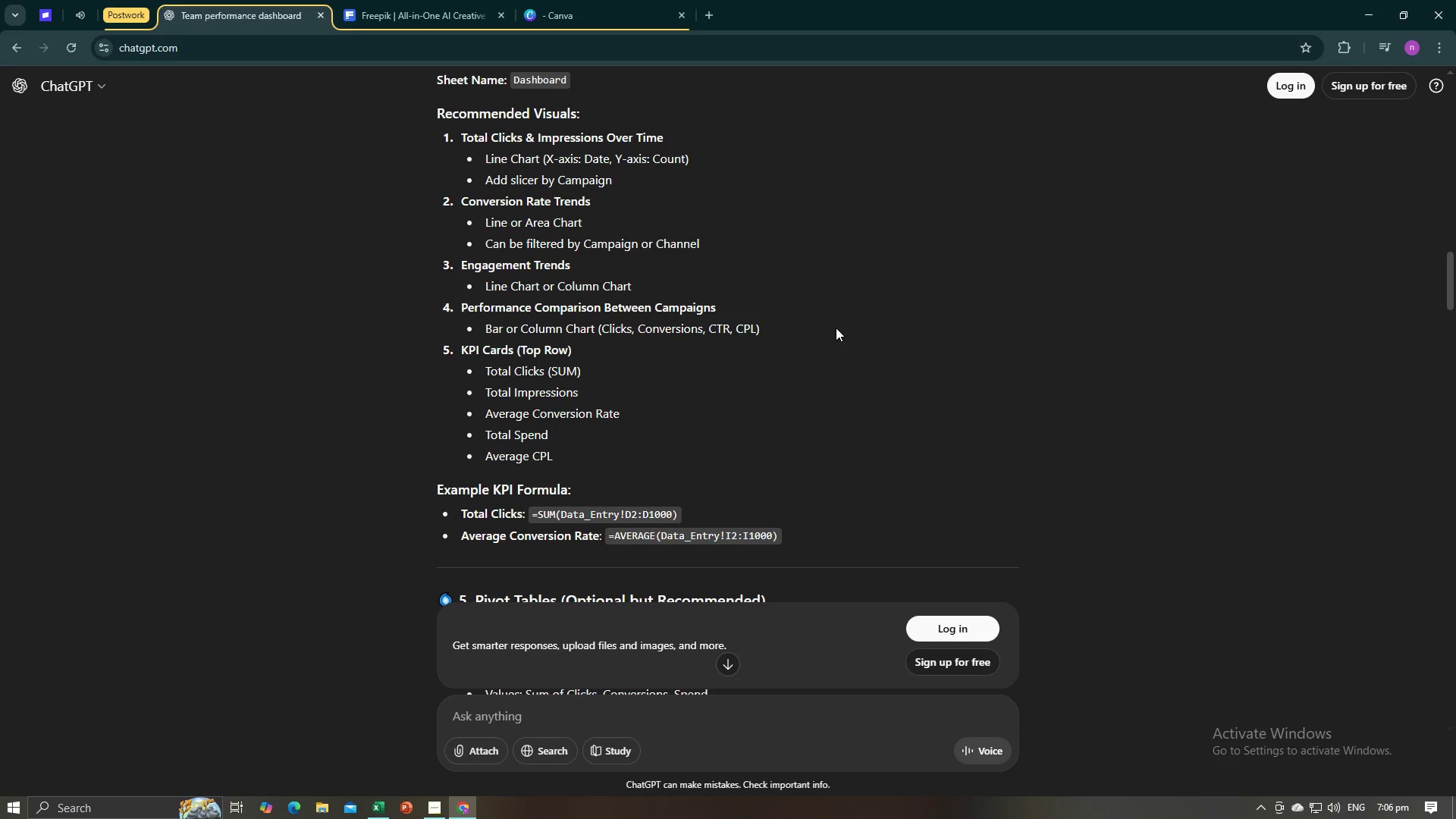 
wait(5.91)
 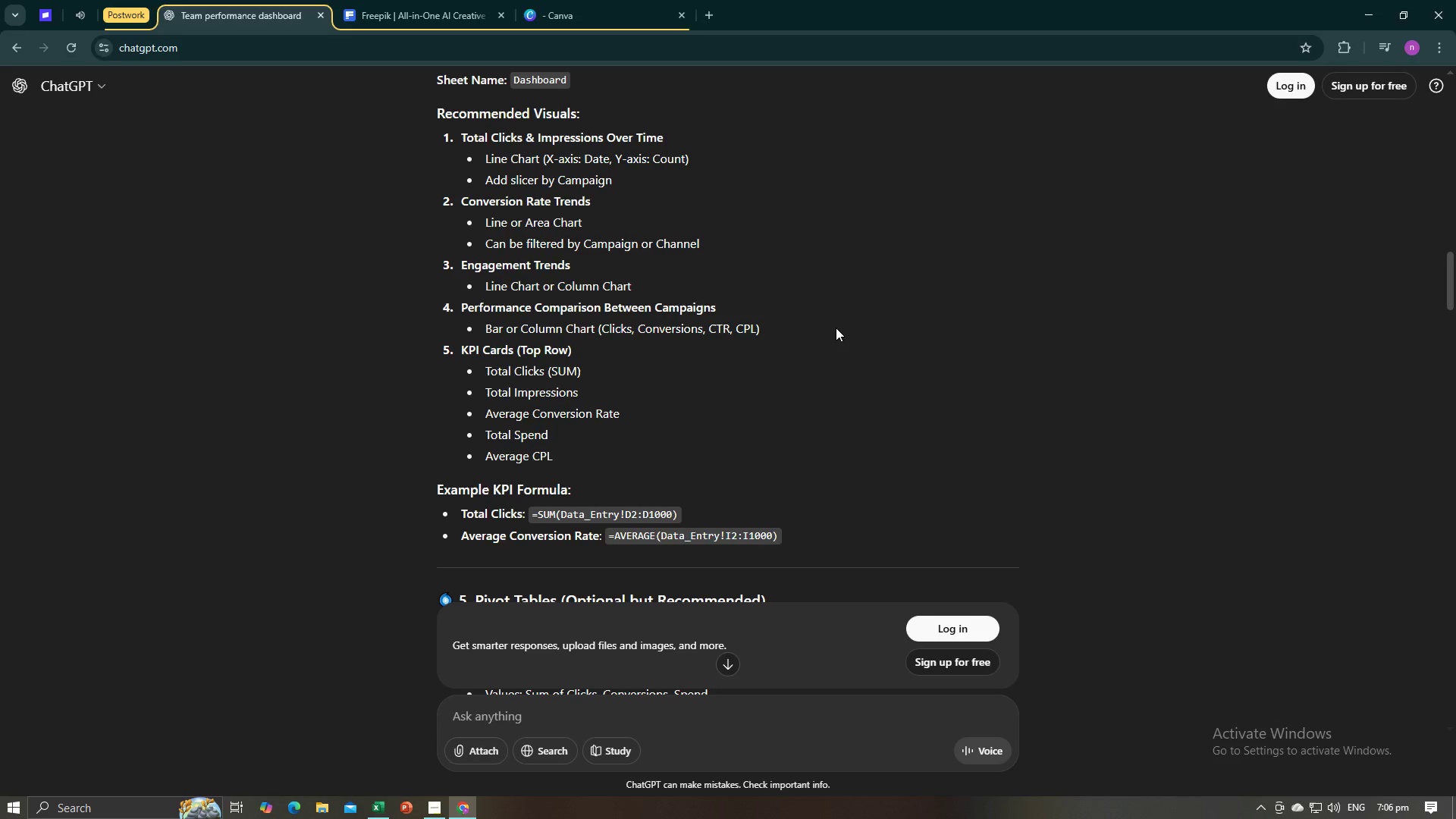 
key(Alt+AltLeft)
 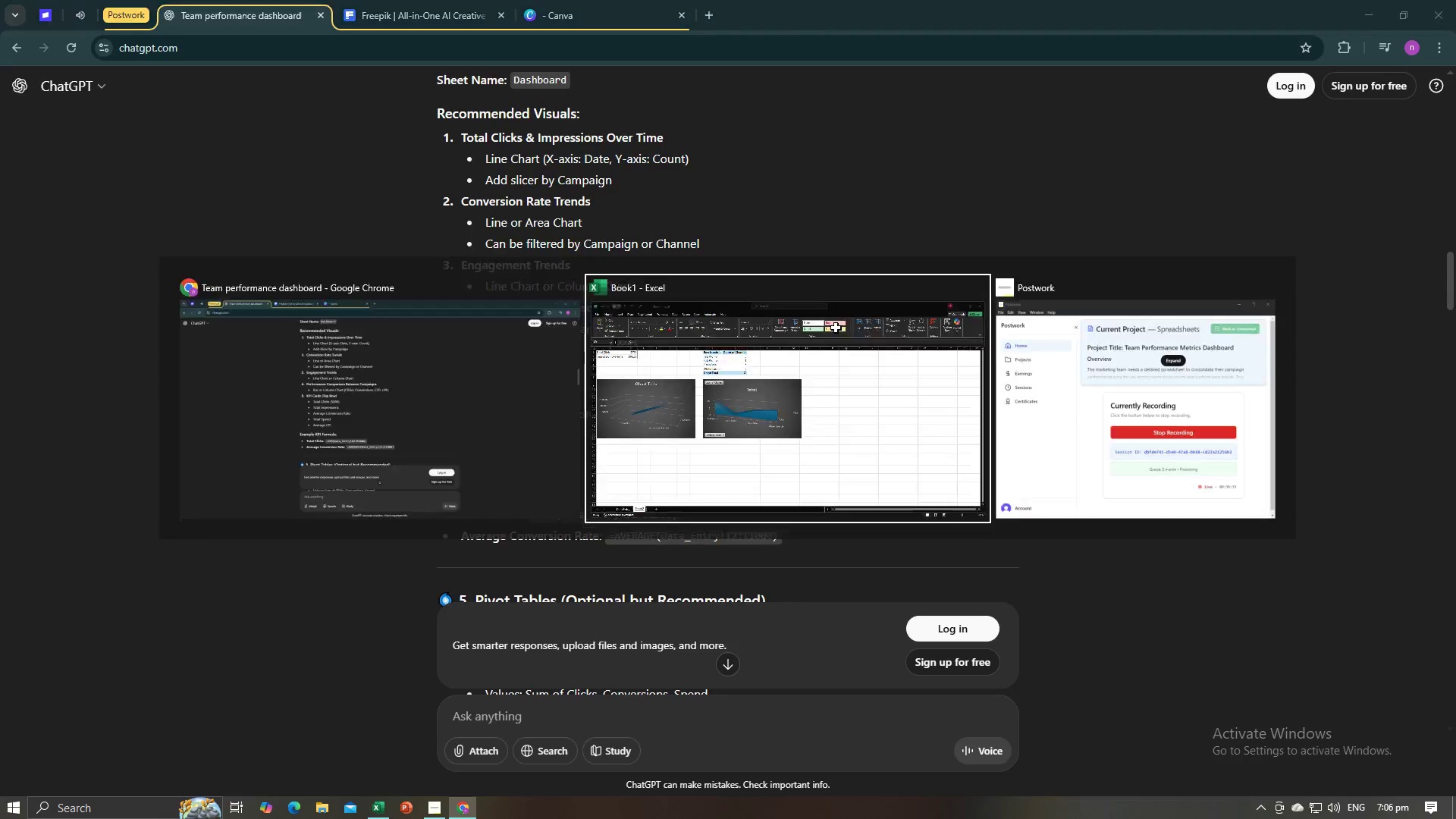 
key(Alt+Tab)
 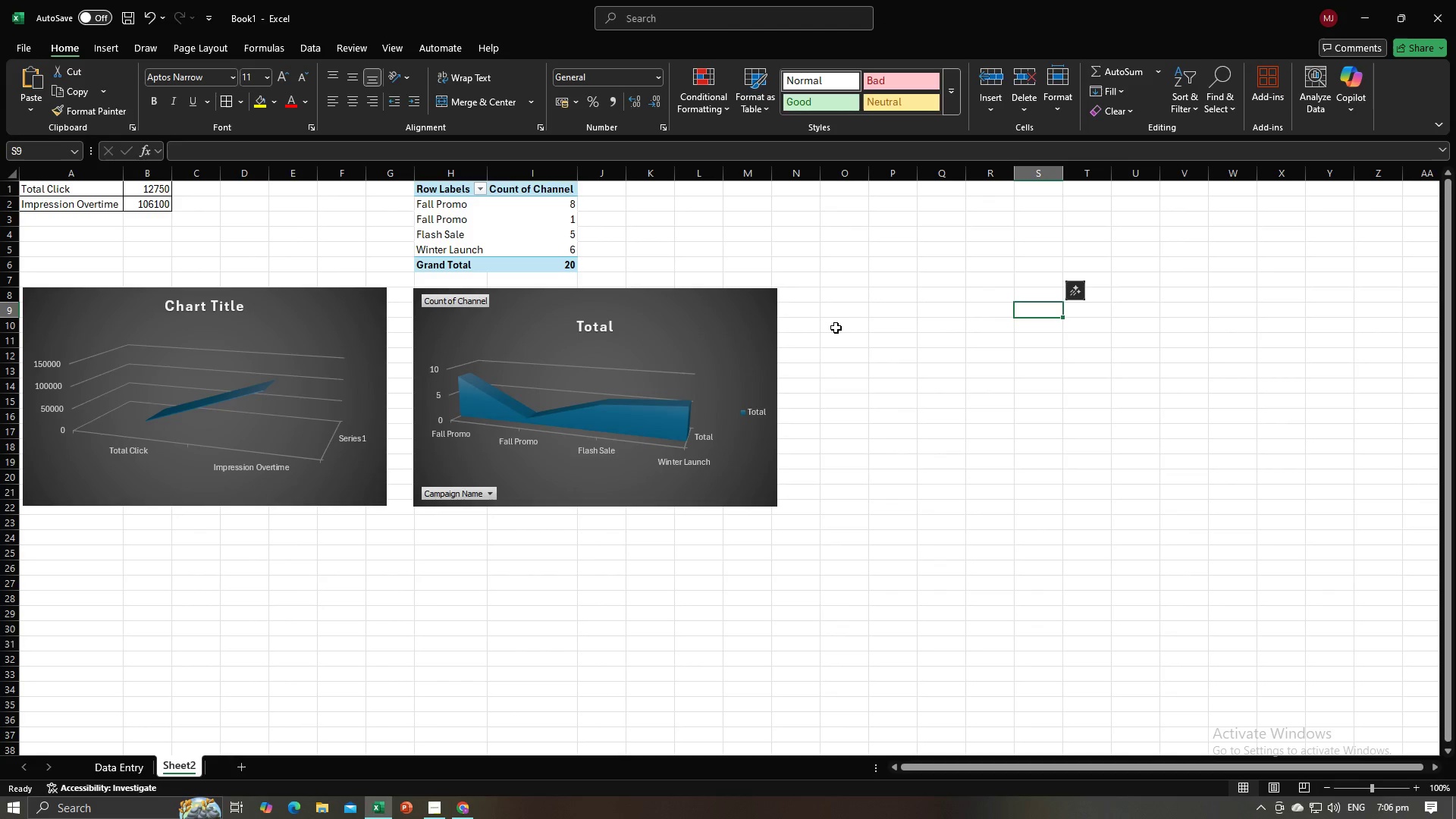 
key(Alt+AltLeft)
 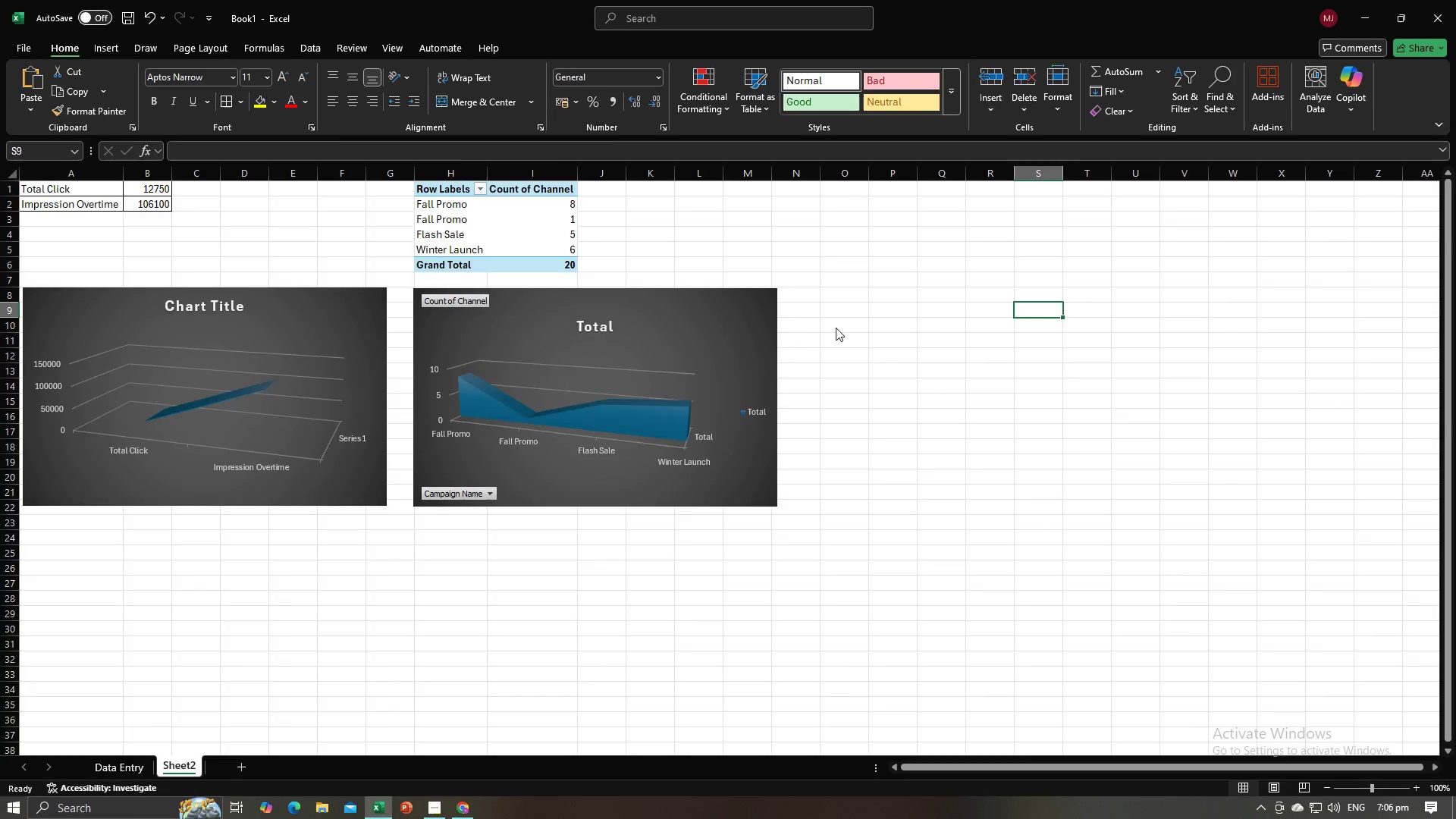 
key(Alt+Tab)
 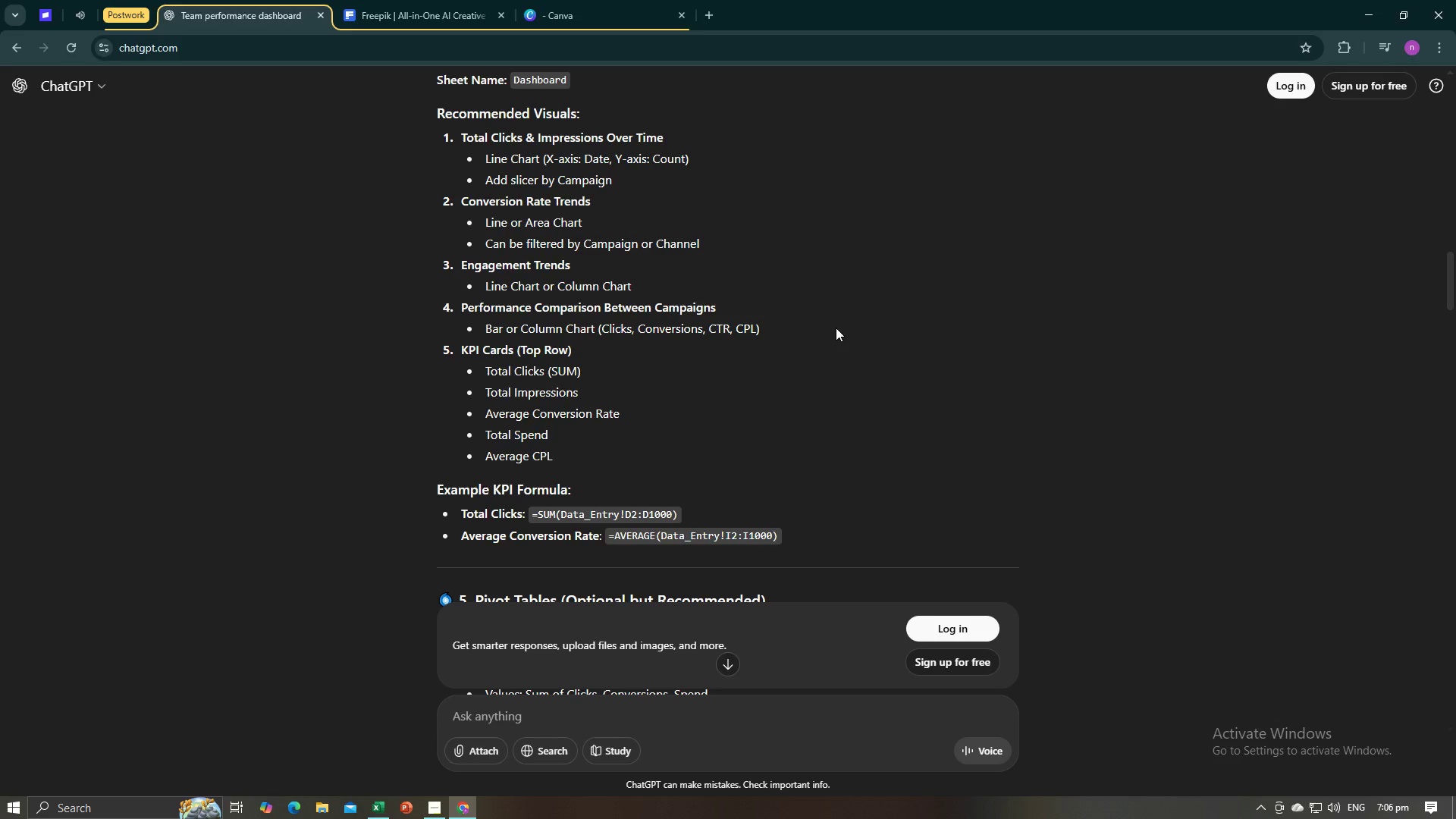 
wait(8.92)
 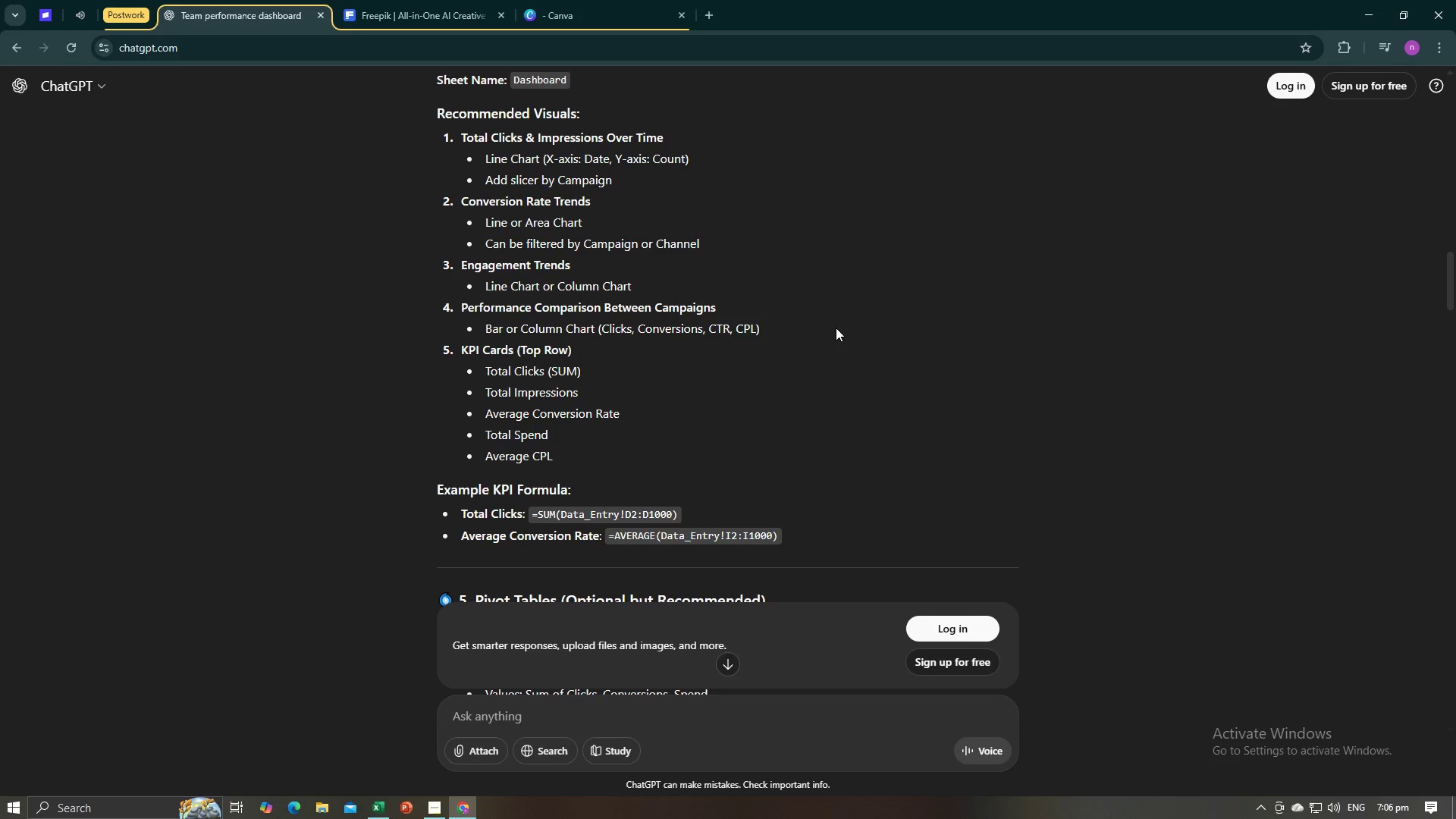 
key(Alt+AltLeft)
 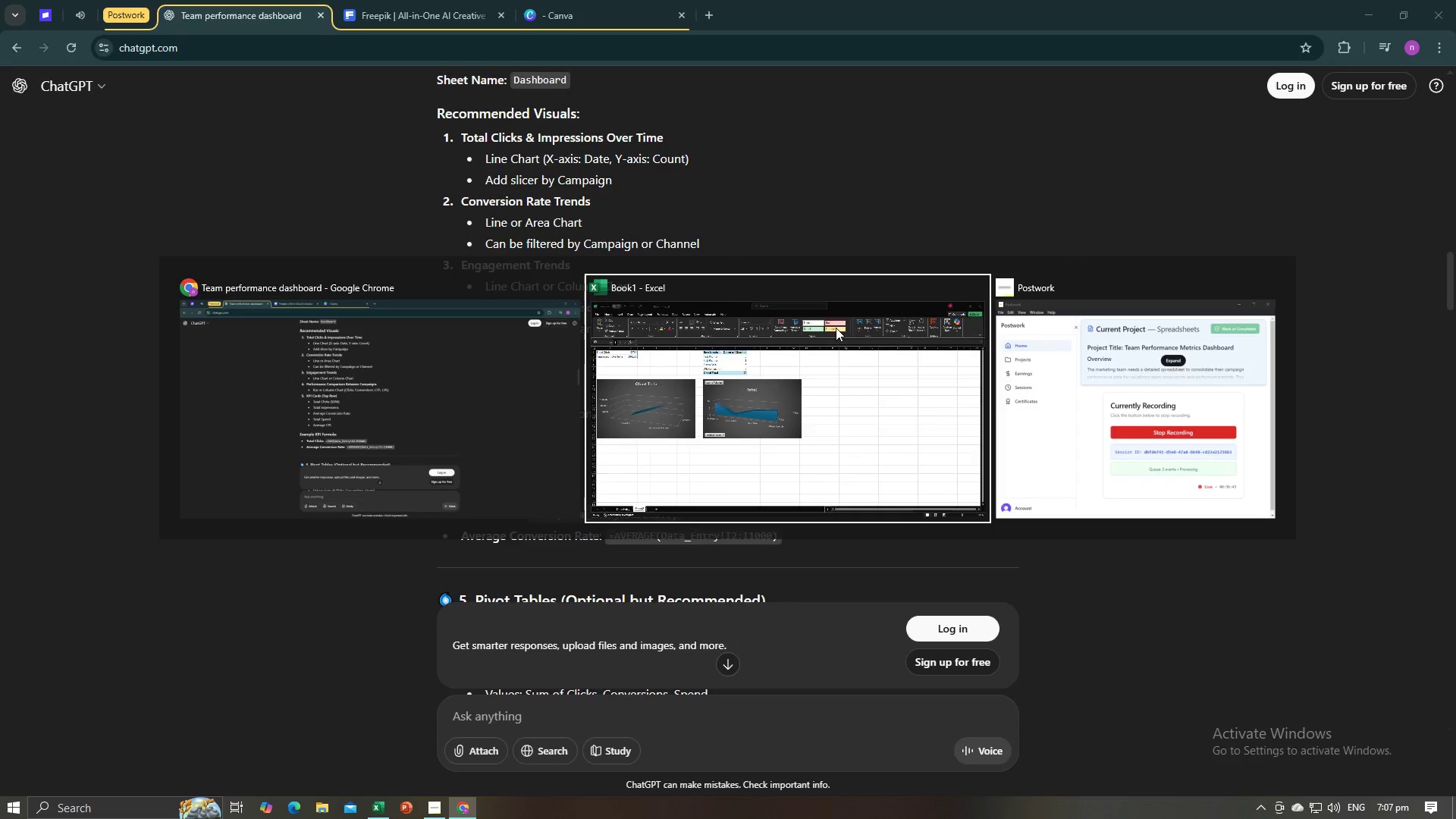 
key(Alt+Tab)
 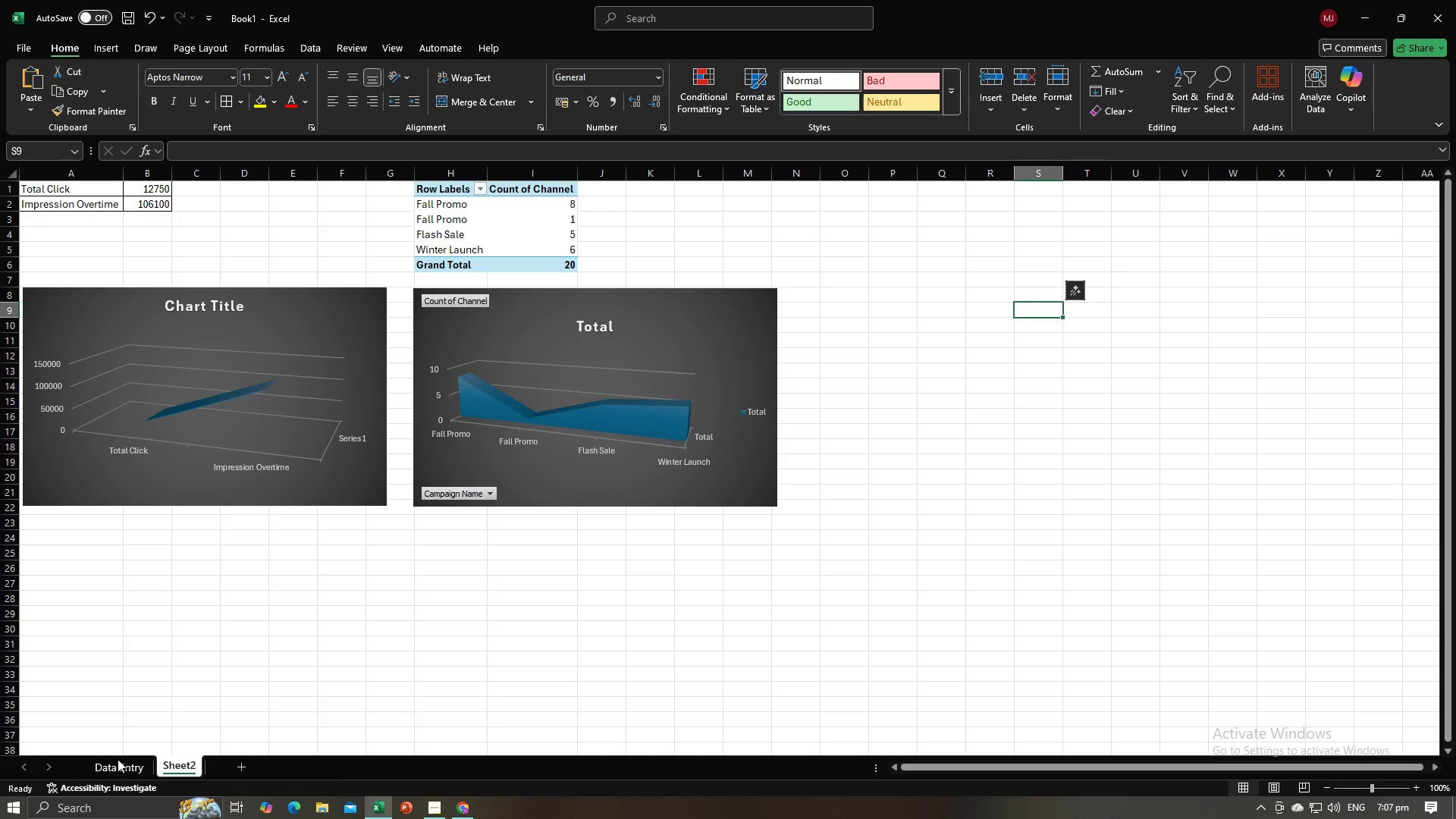 
left_click([122, 765])
 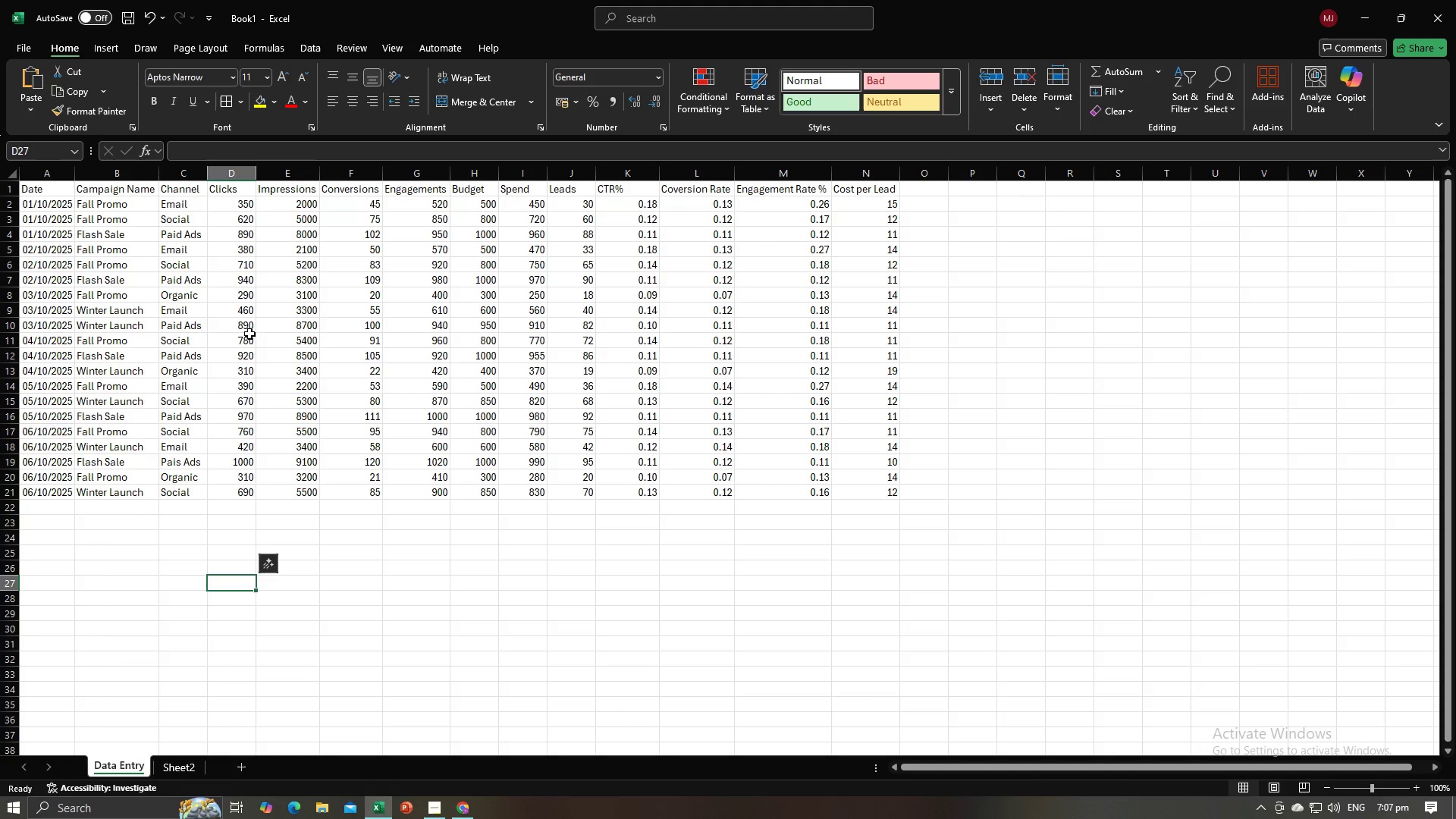 
key(Alt+AltLeft)
 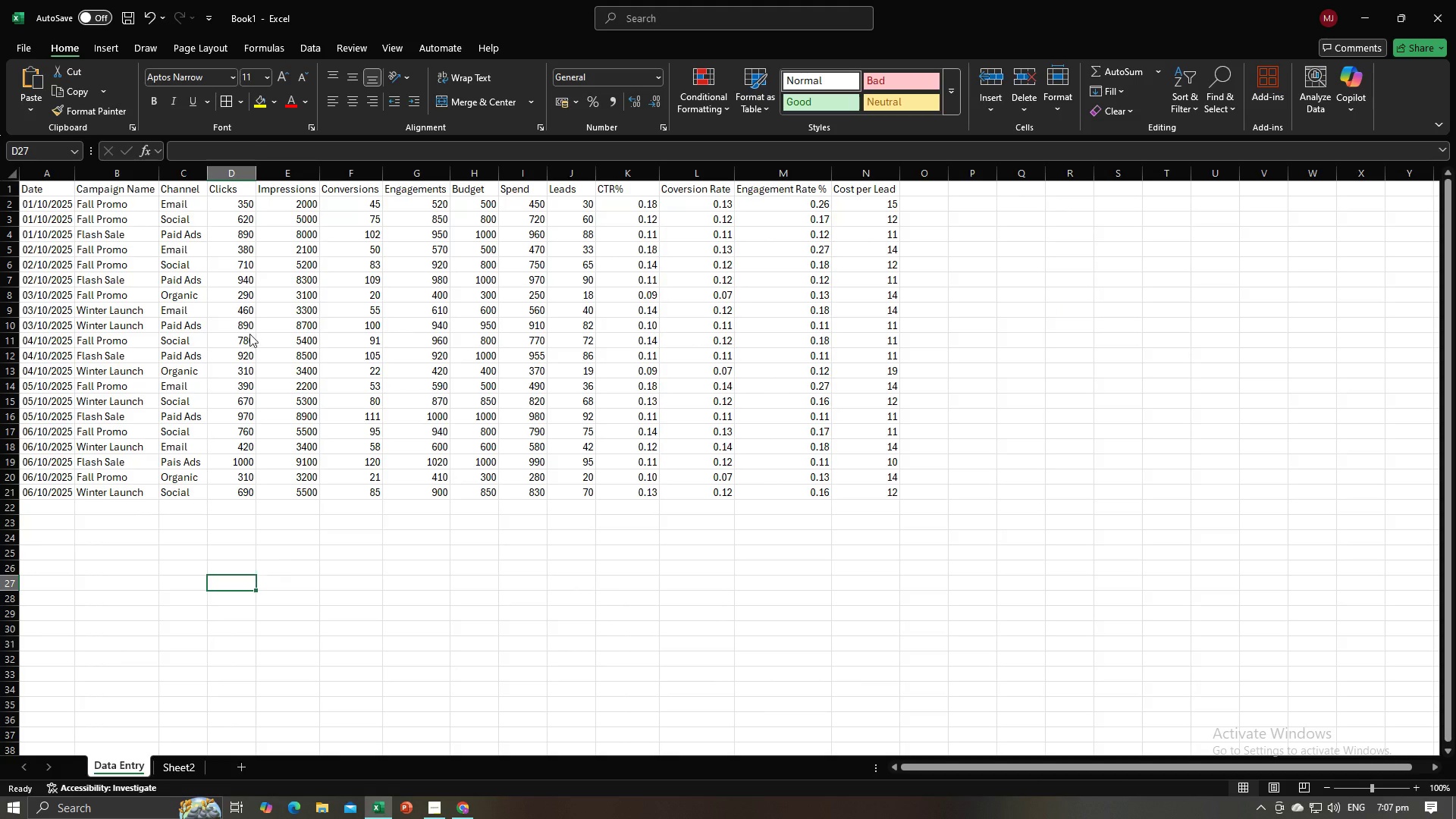 
key(Alt+Tab)
 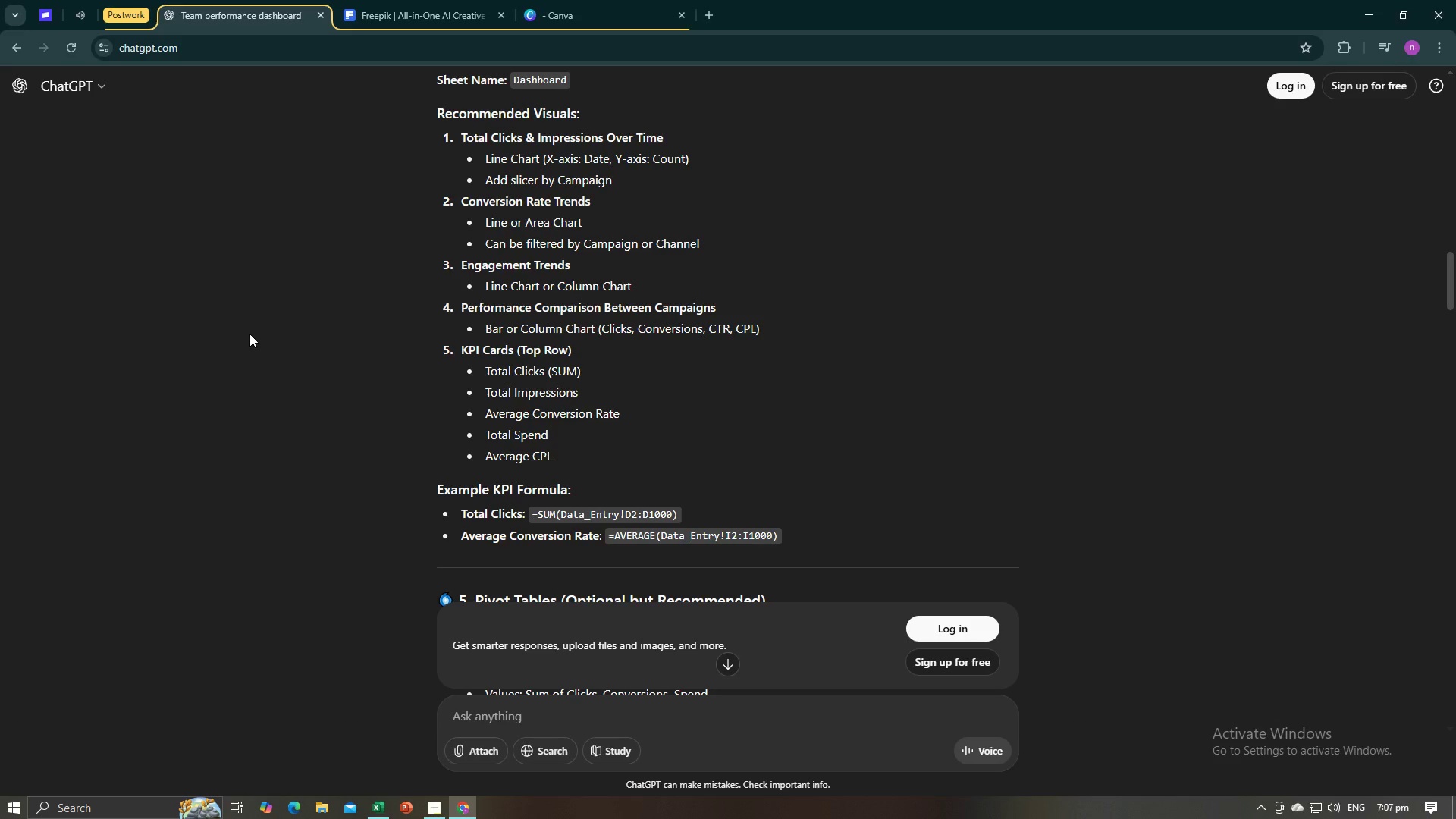 
key(Alt+AltLeft)
 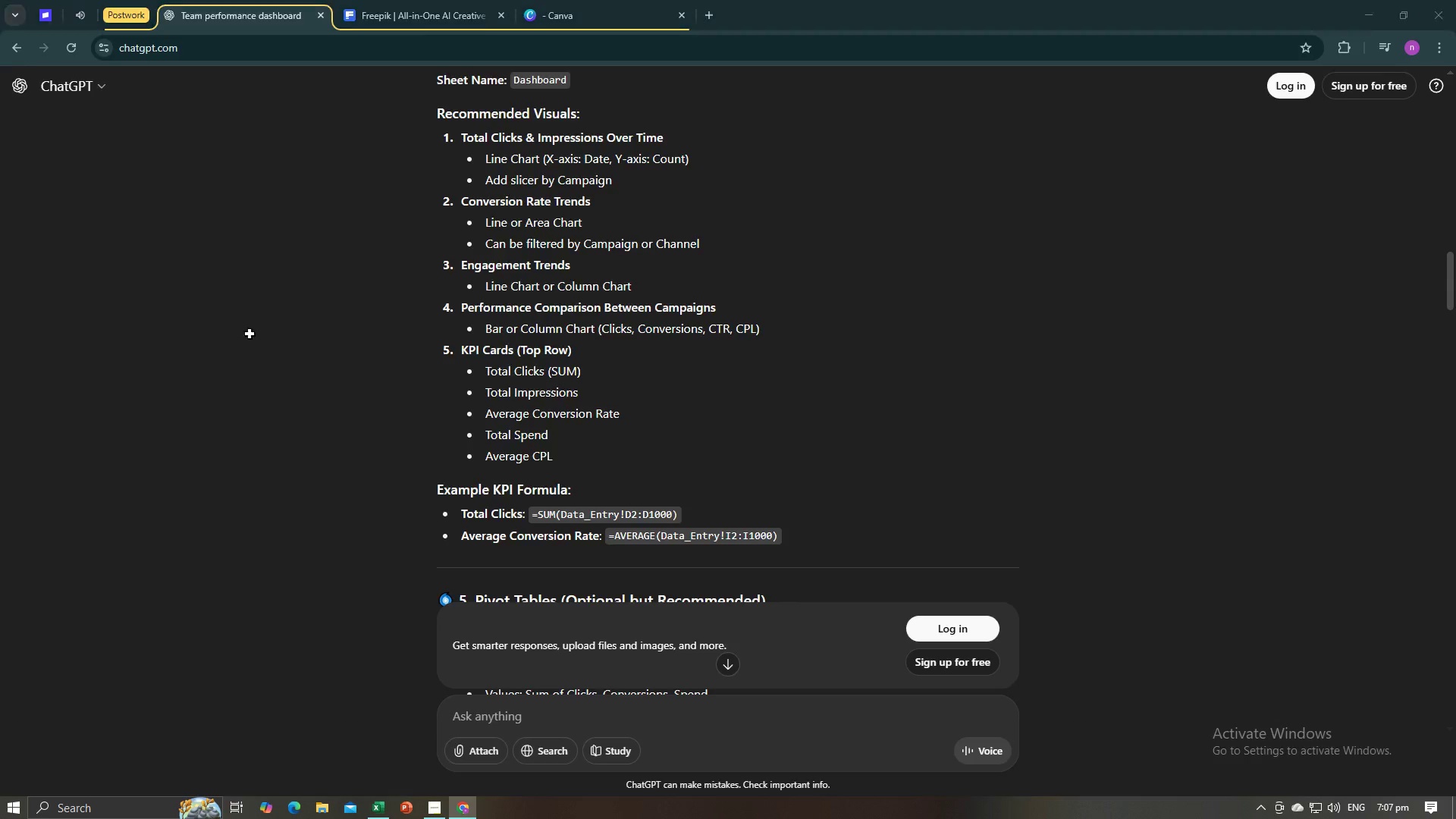 
key(Alt+Tab)
 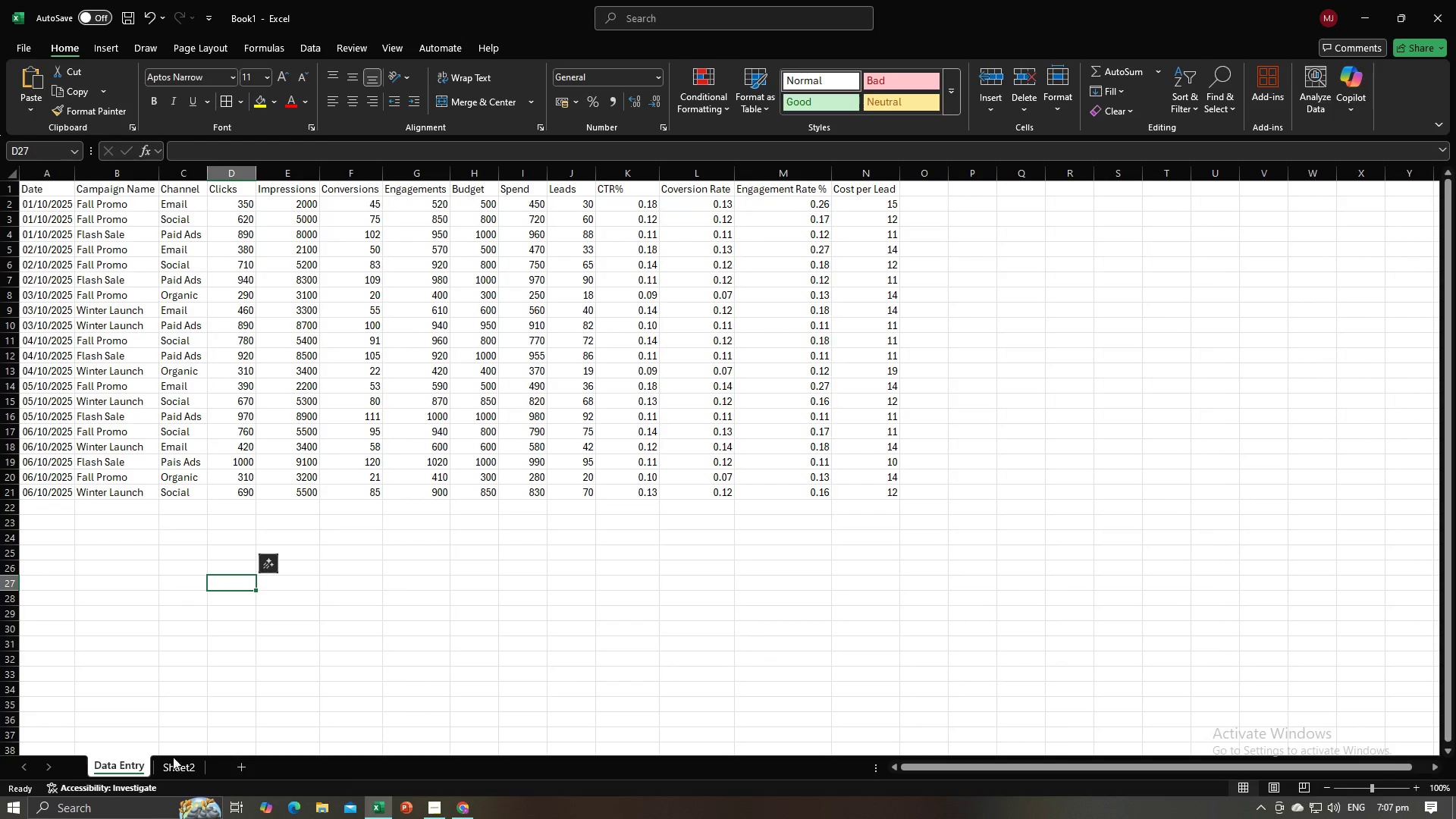 
left_click([171, 765])
 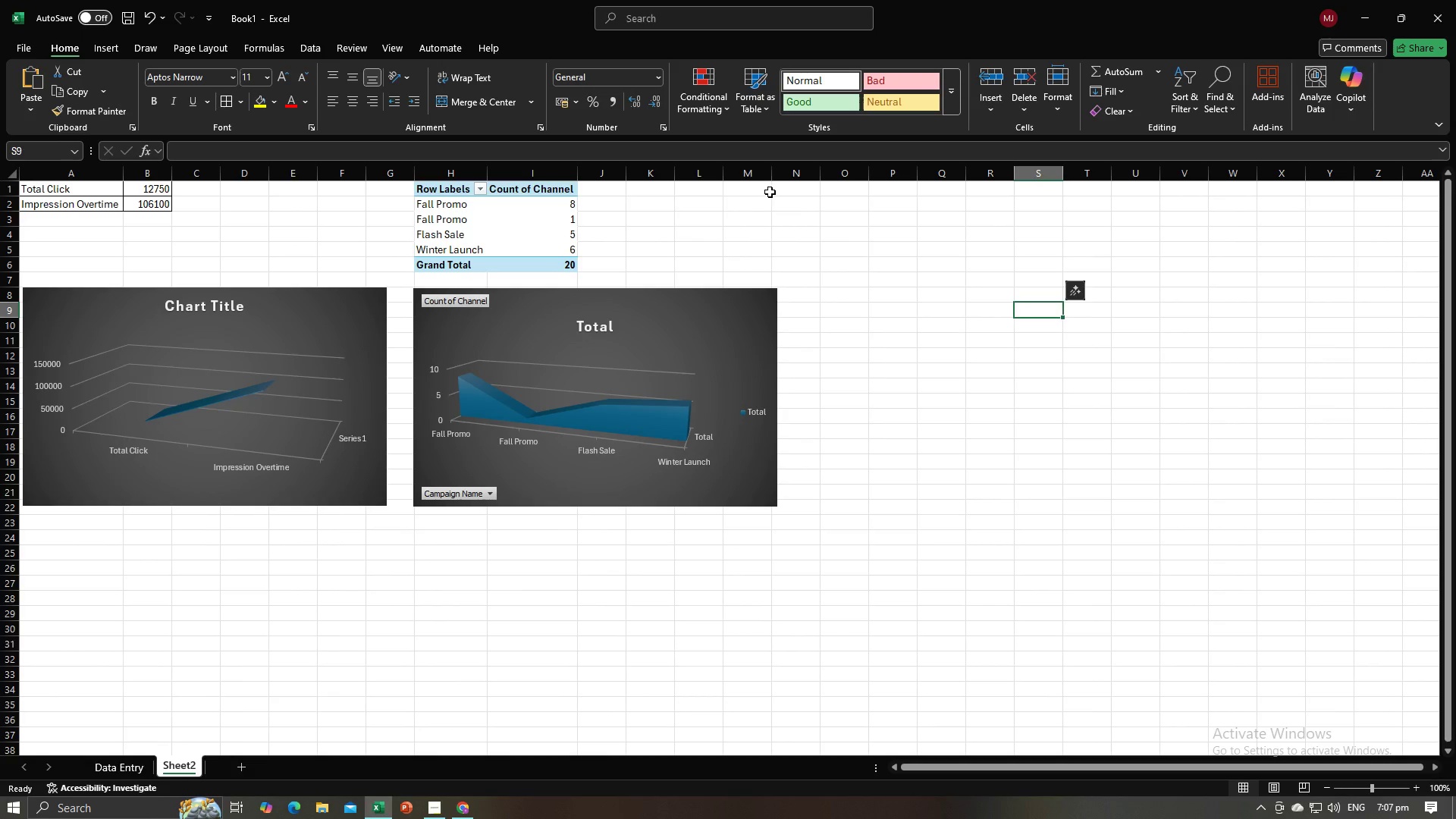 
left_click([777, 191])
 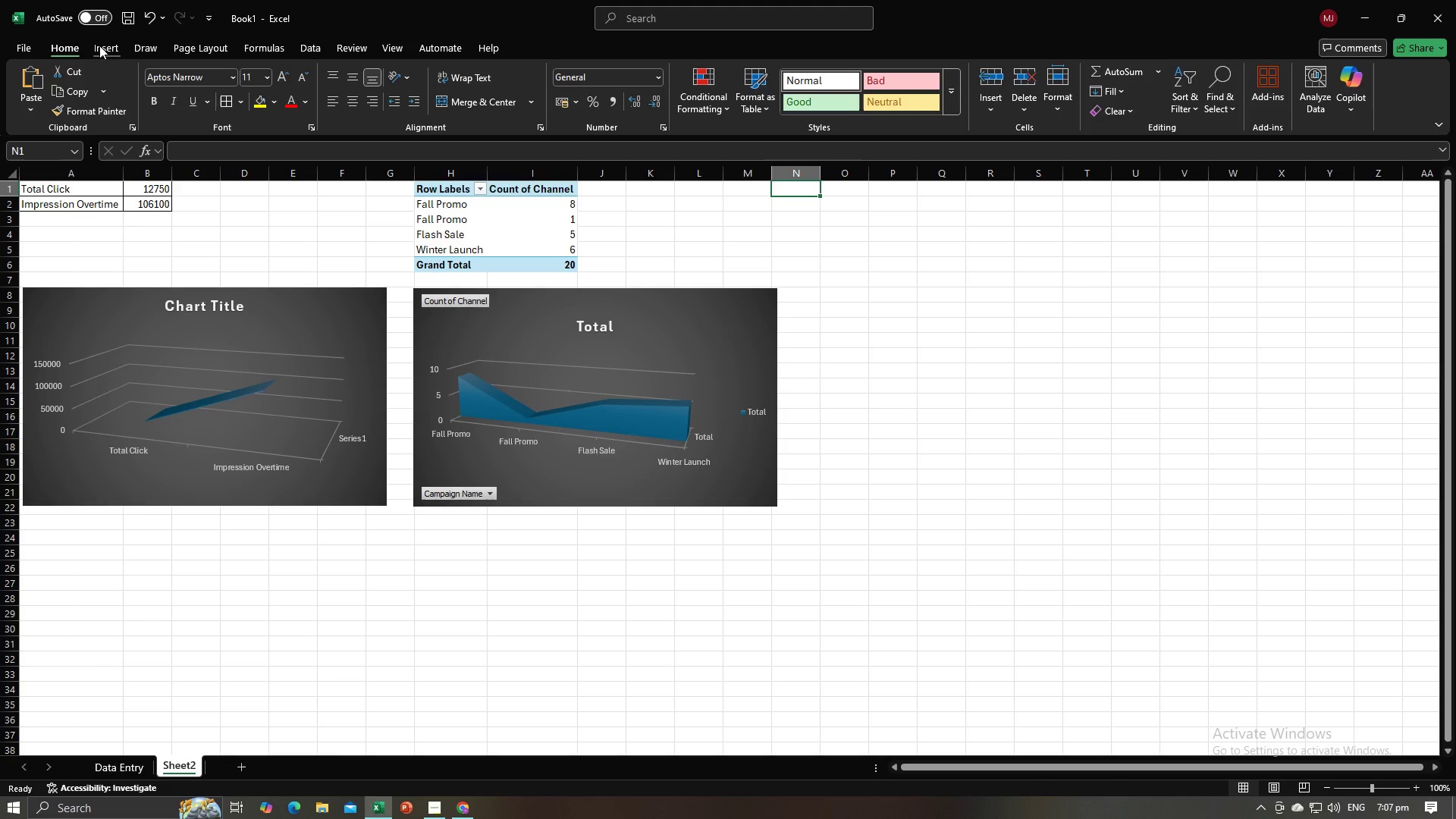 
left_click([99, 46])
 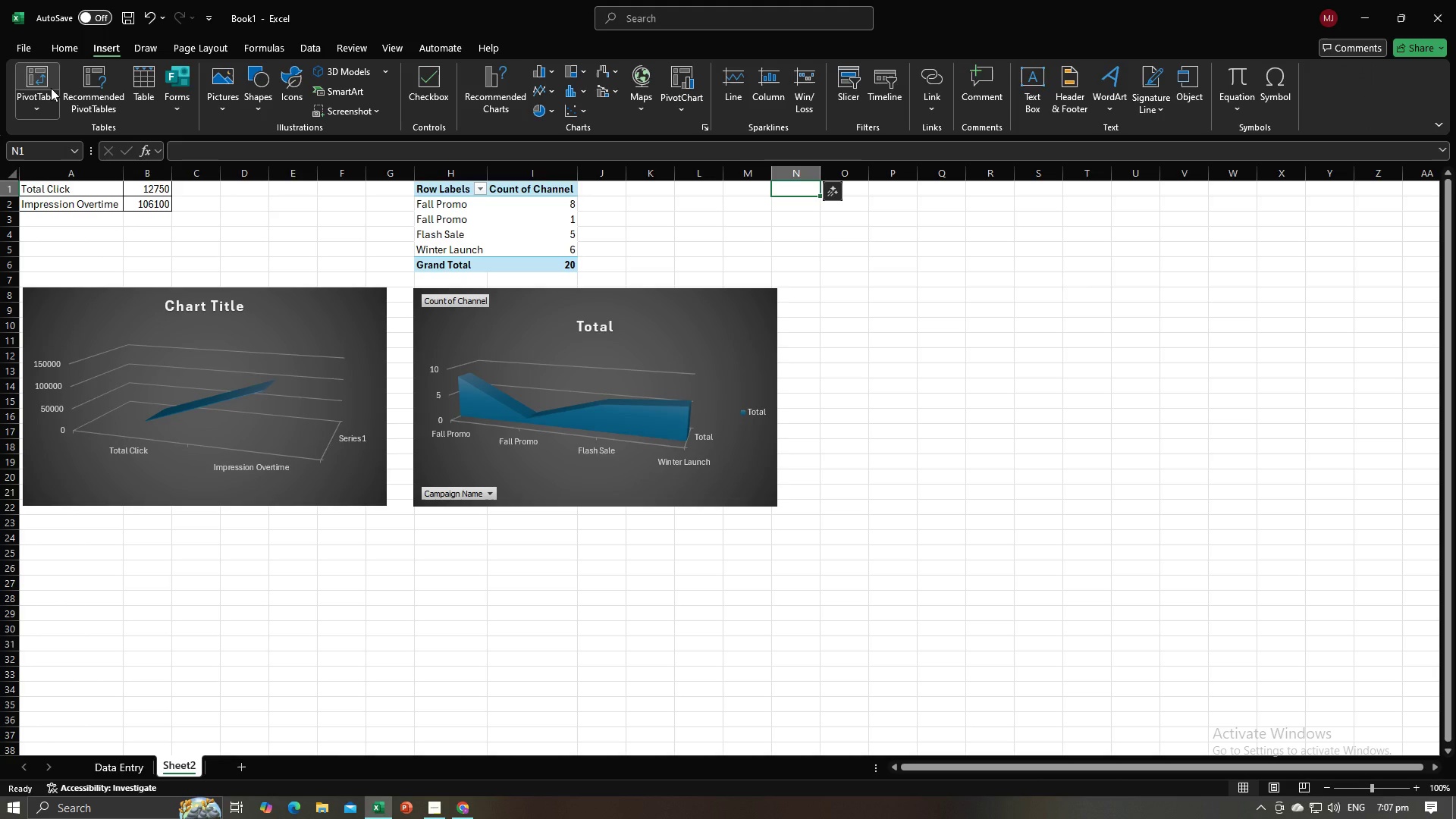 
left_click([51, 88])
 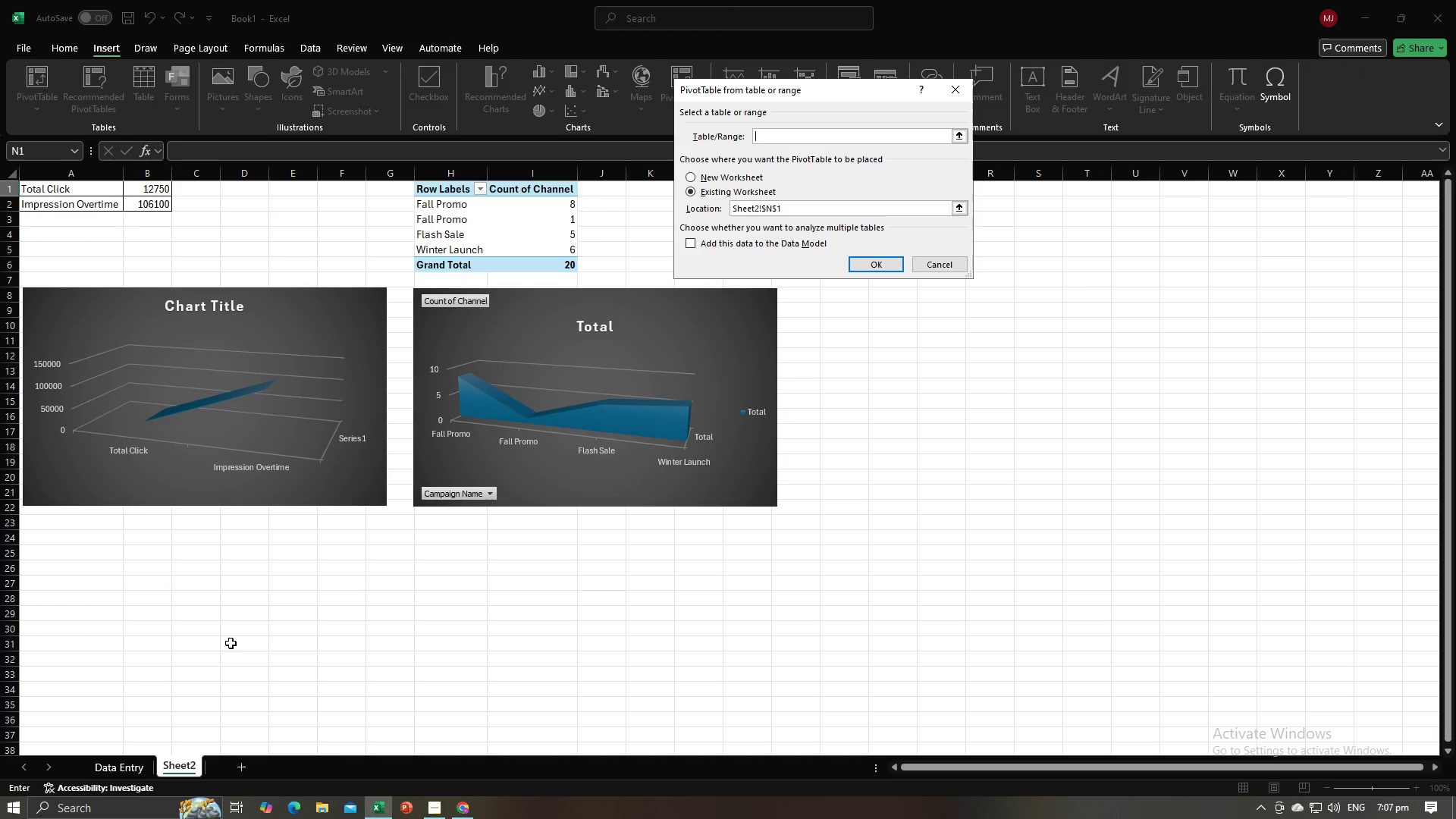 
left_click([132, 762])
 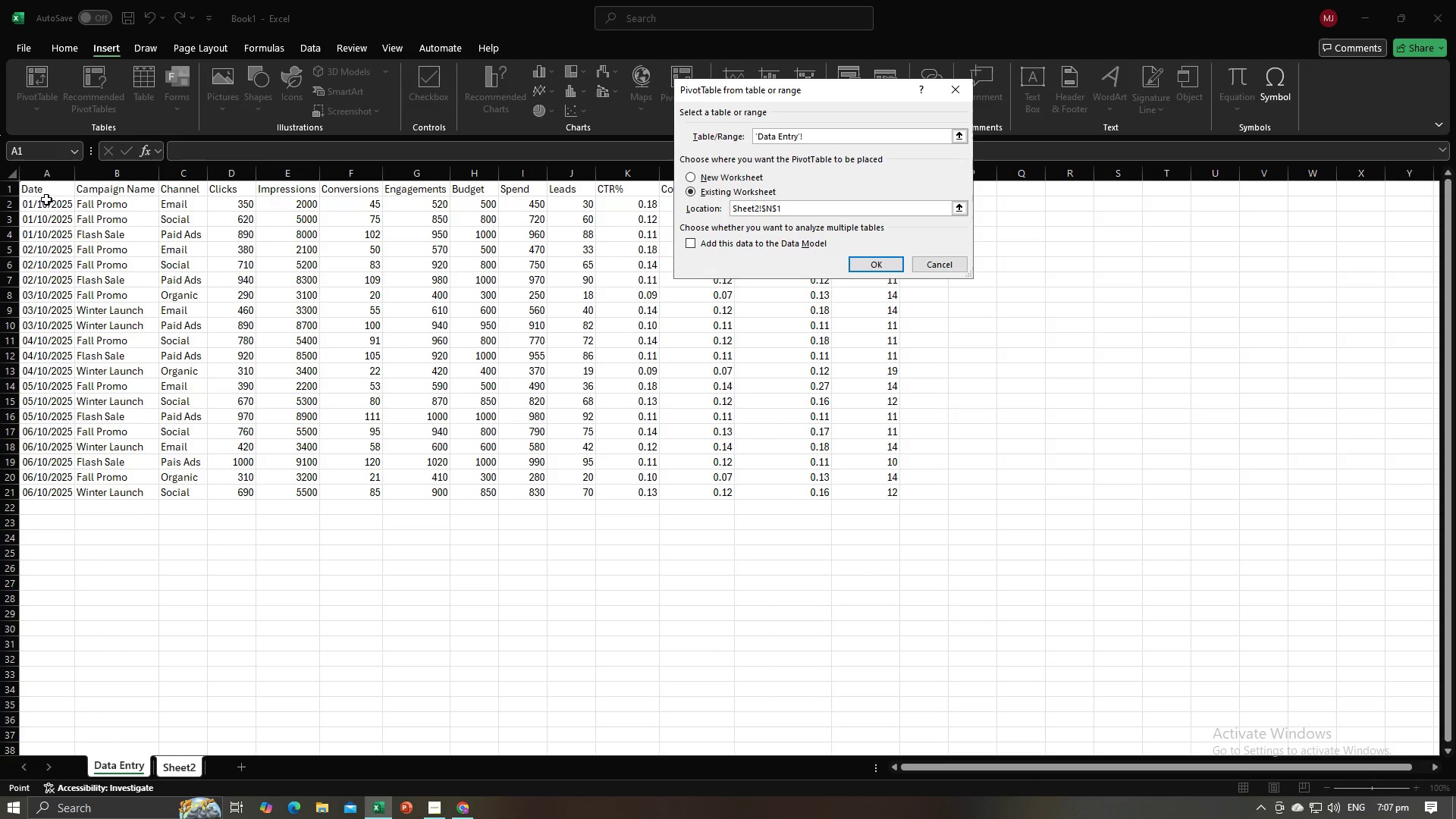 
left_click_drag(start_coordinate=[45, 190], to_coordinate=[576, 489])
 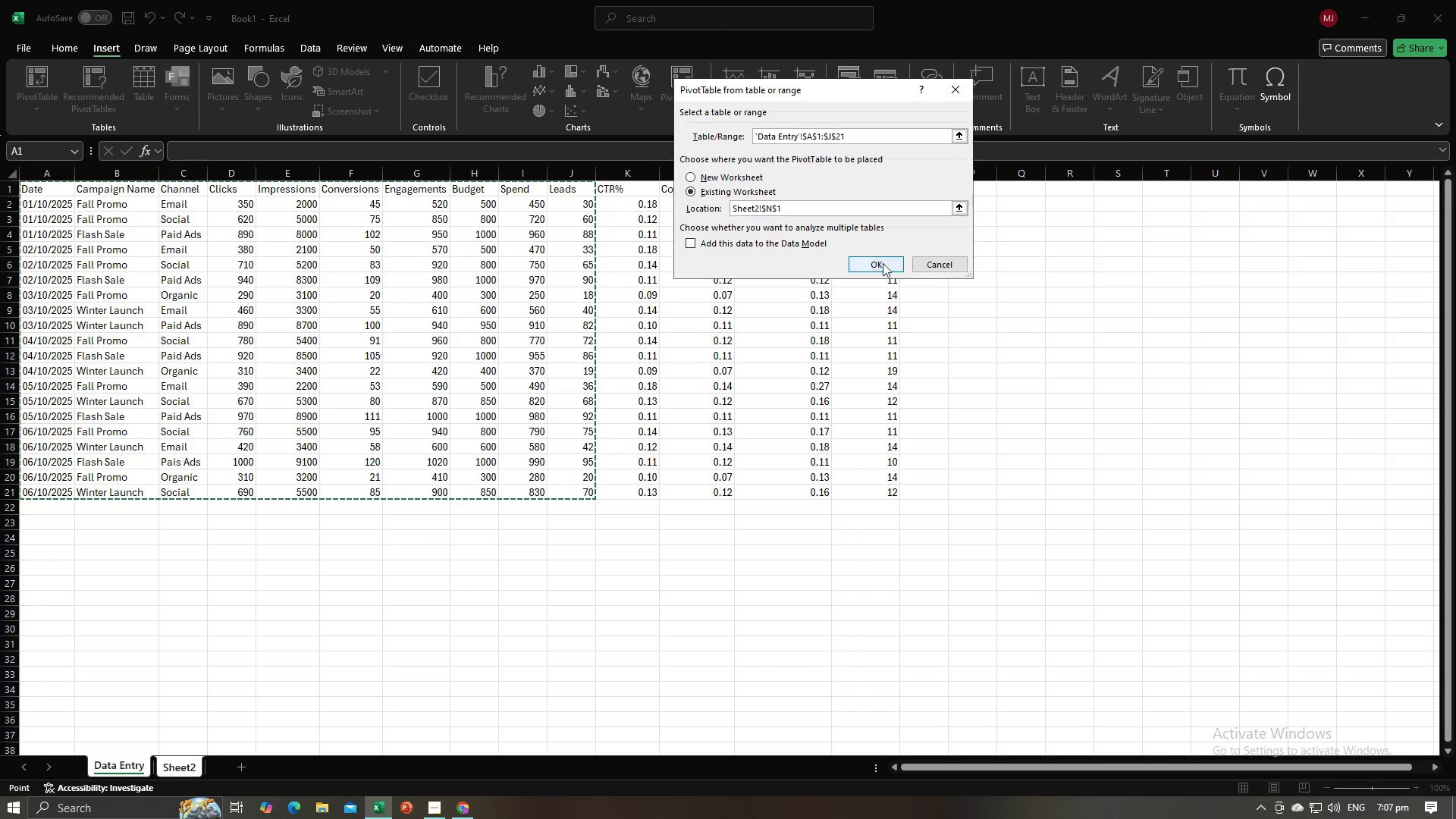 
left_click([897, 267])
 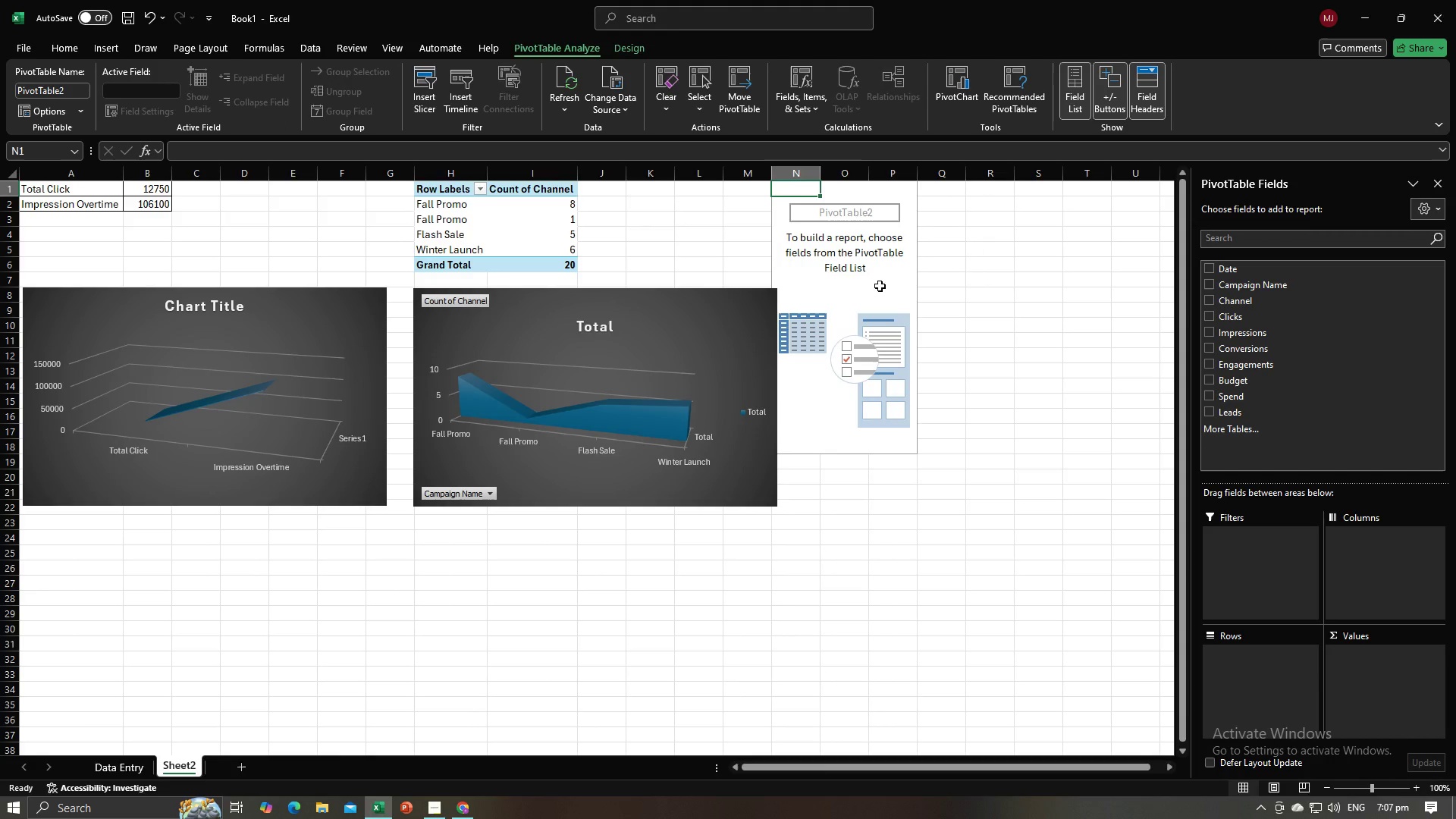 
key(Alt+AltLeft)
 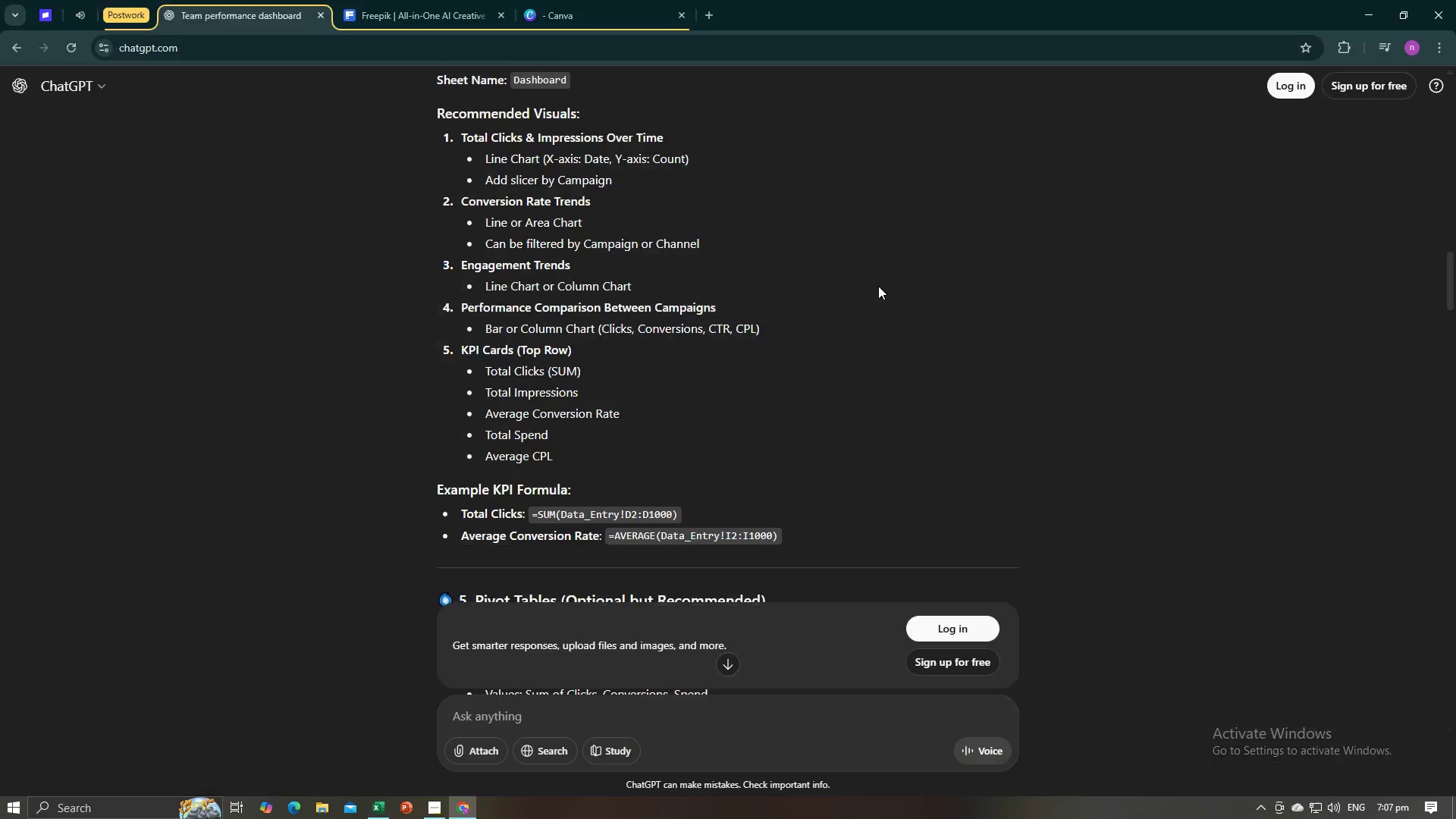 
key(Alt+Tab)
 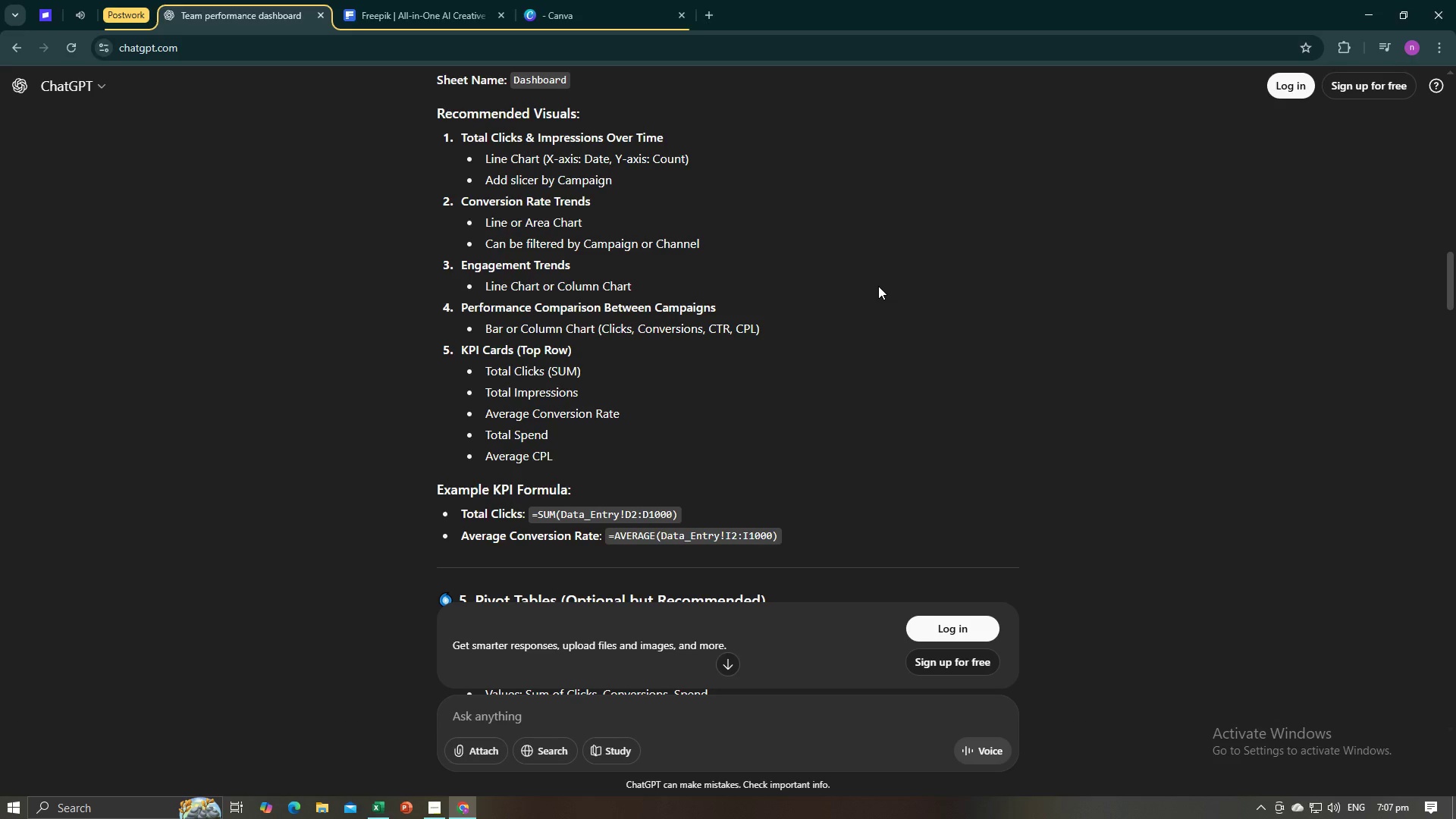 
key(Alt+AltLeft)
 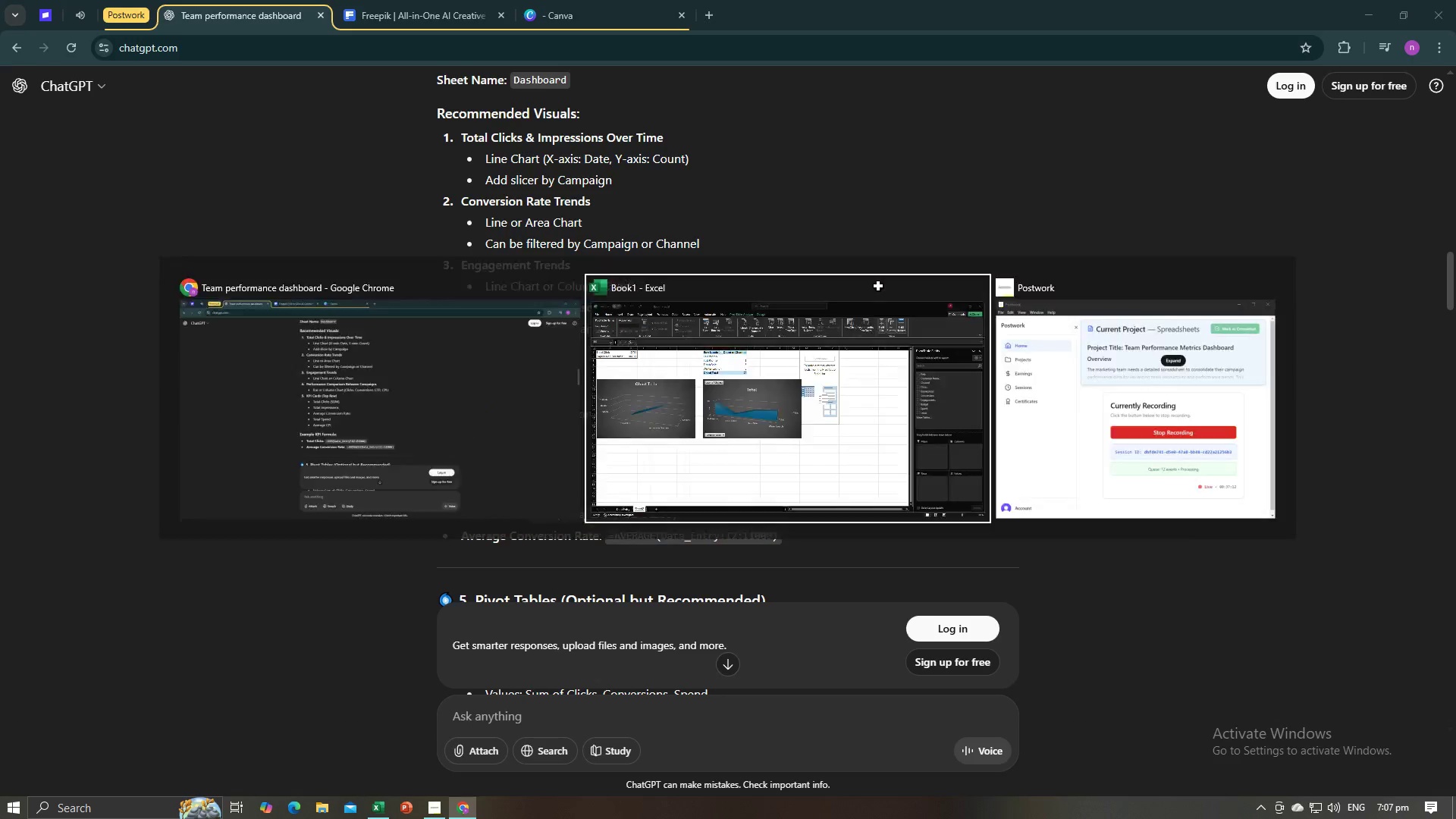 
key(Alt+Tab)
 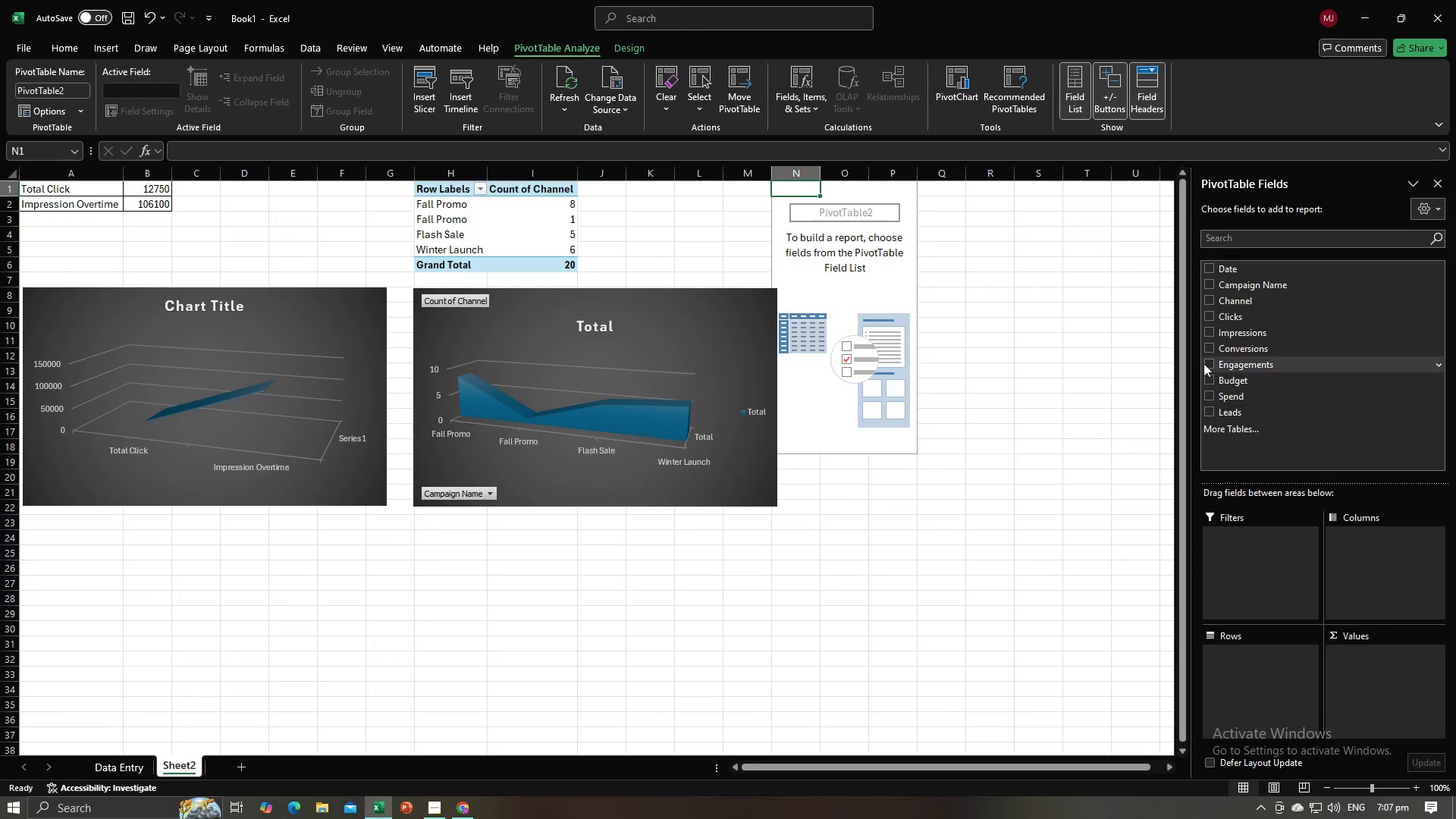 
left_click([1207, 362])
 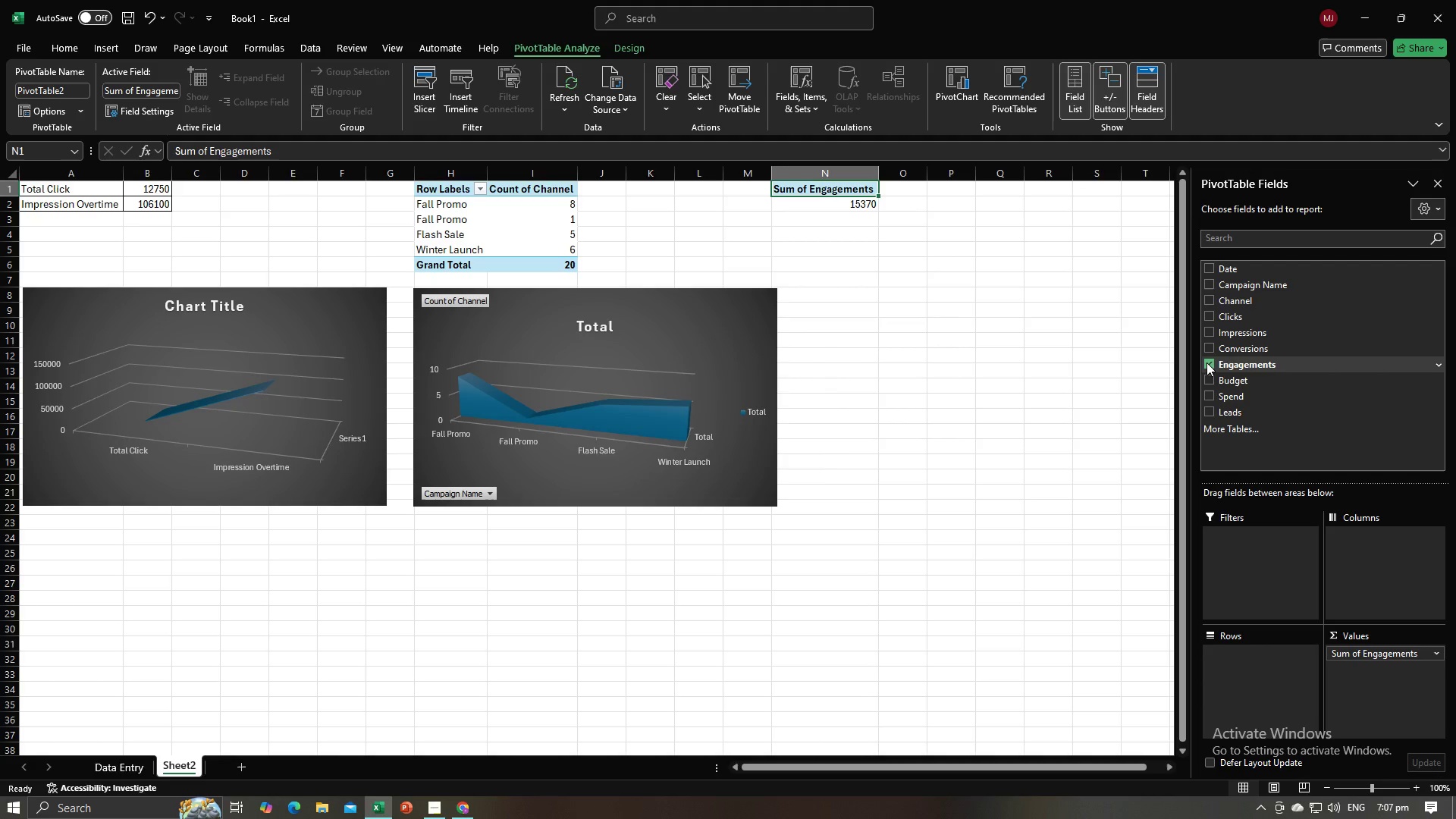 
key(Alt+AltLeft)
 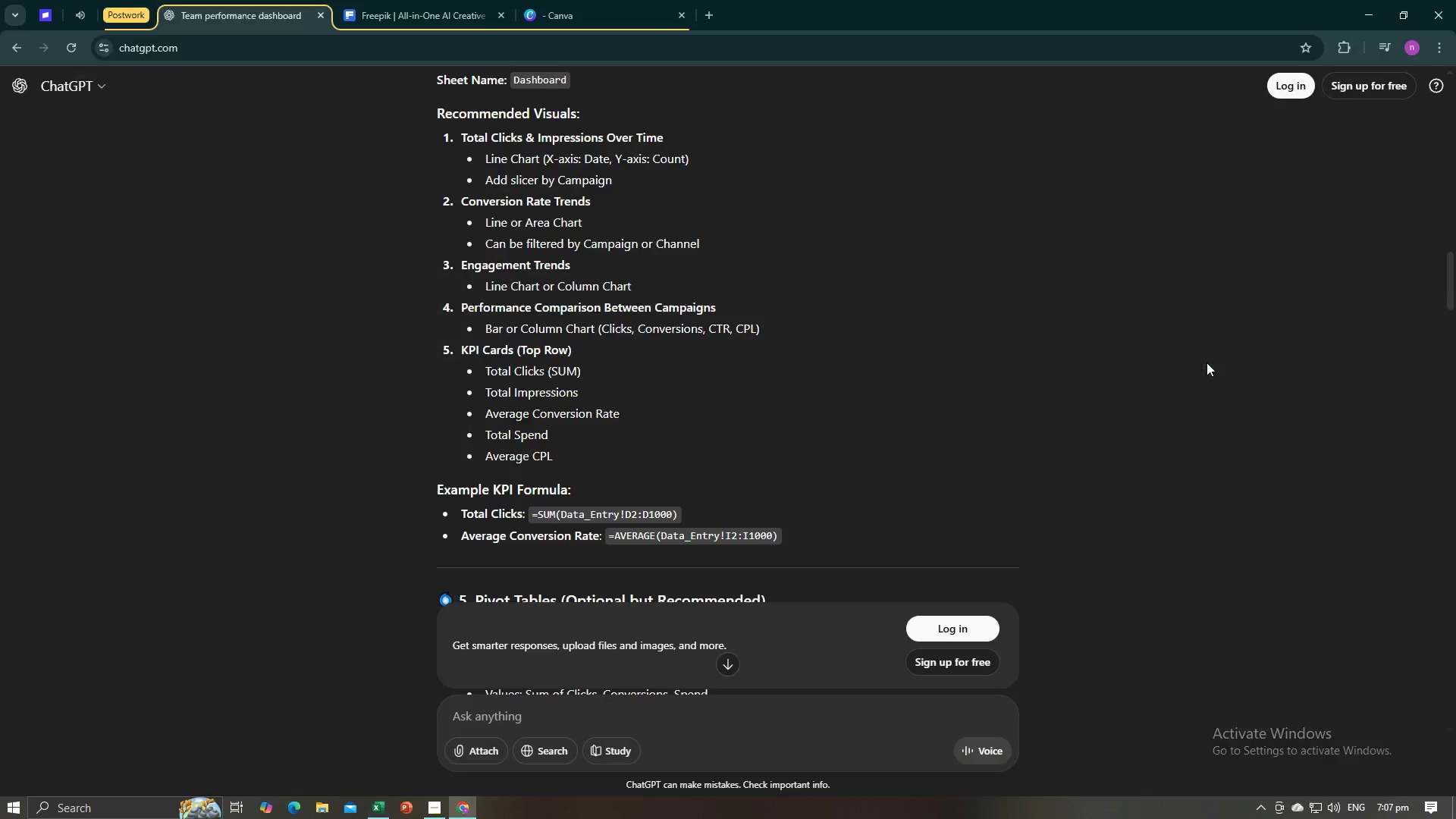 
key(Alt+Tab)
 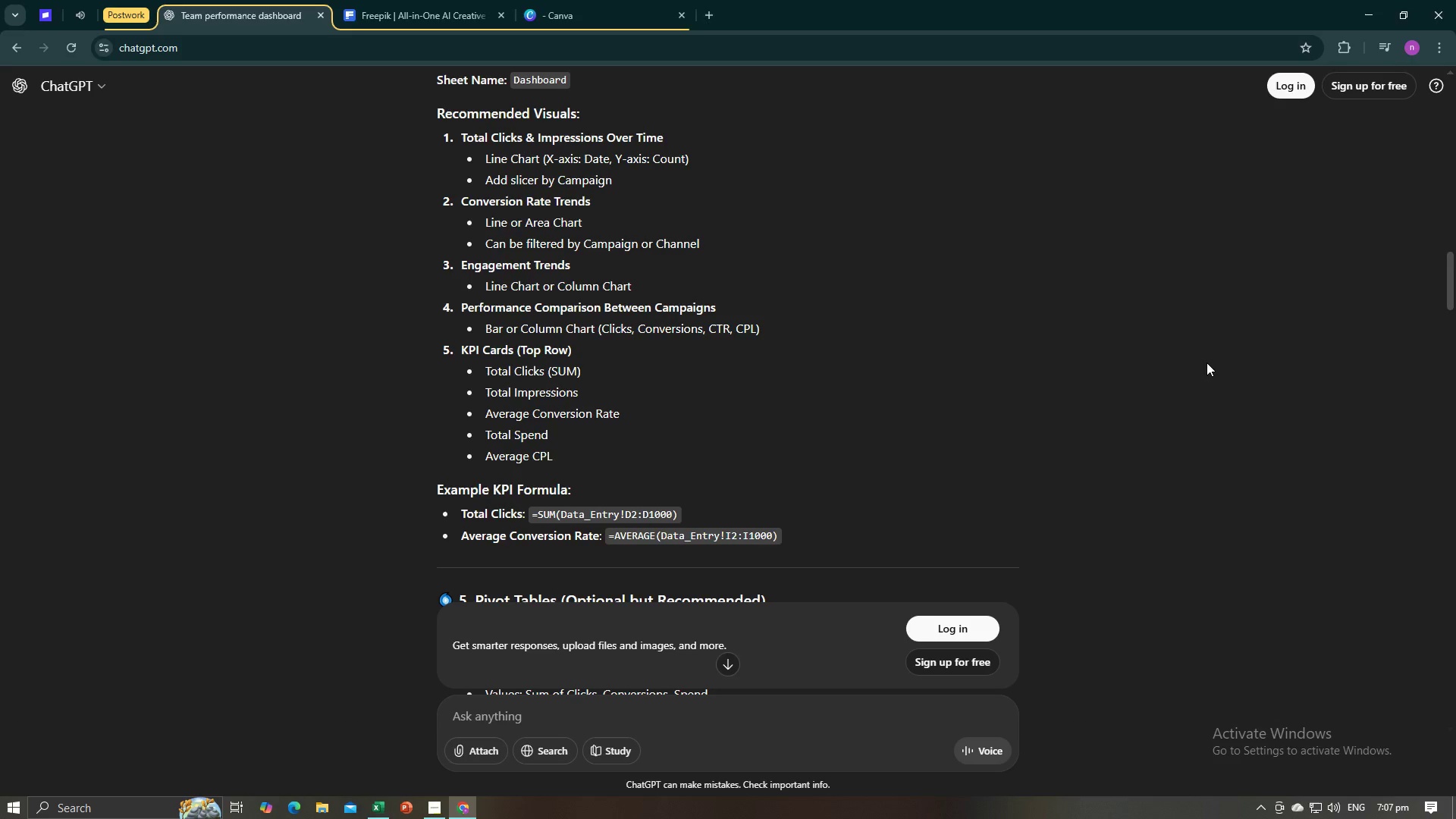 
key(Alt+AltLeft)
 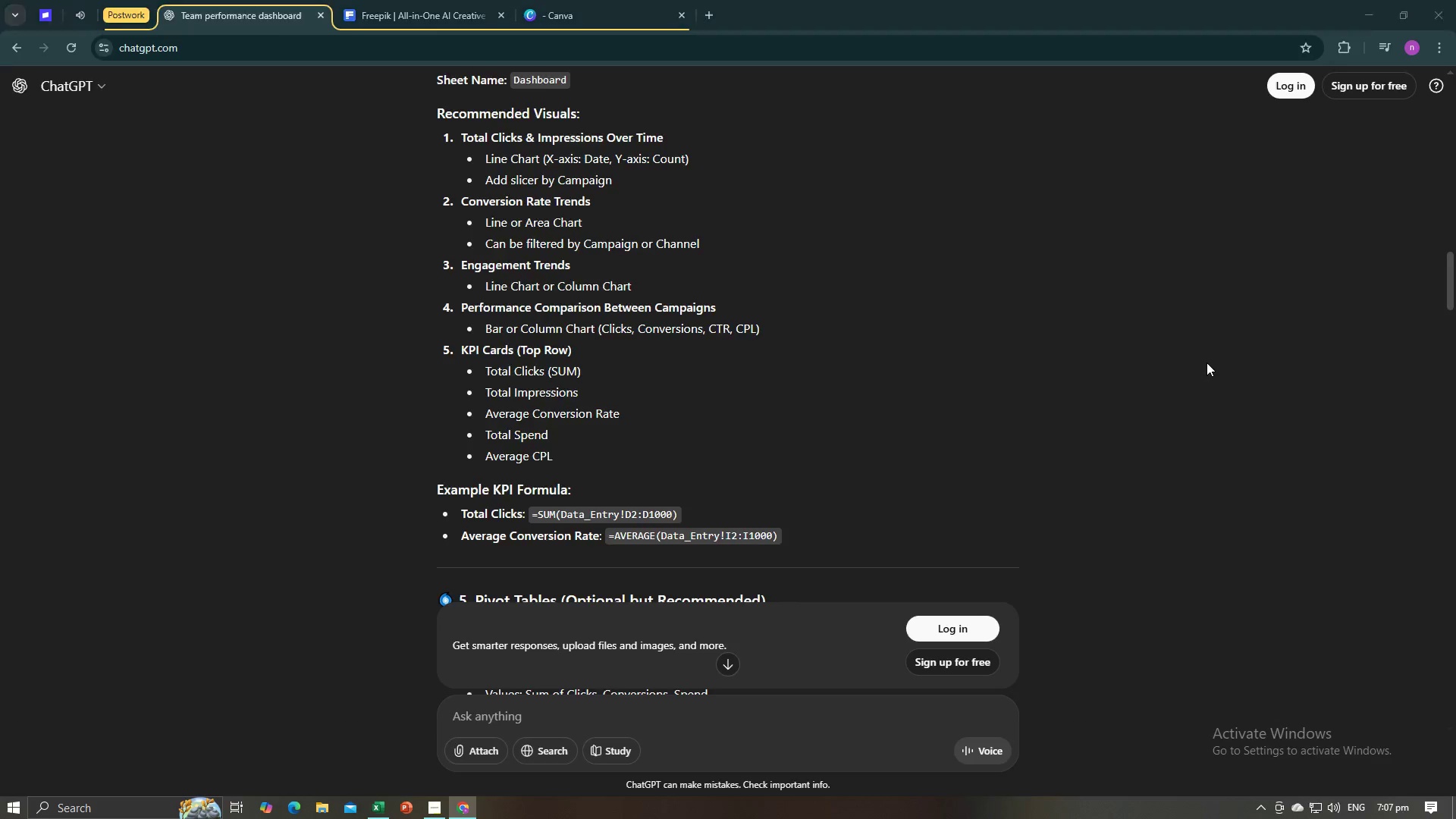 
key(Alt+Tab)
 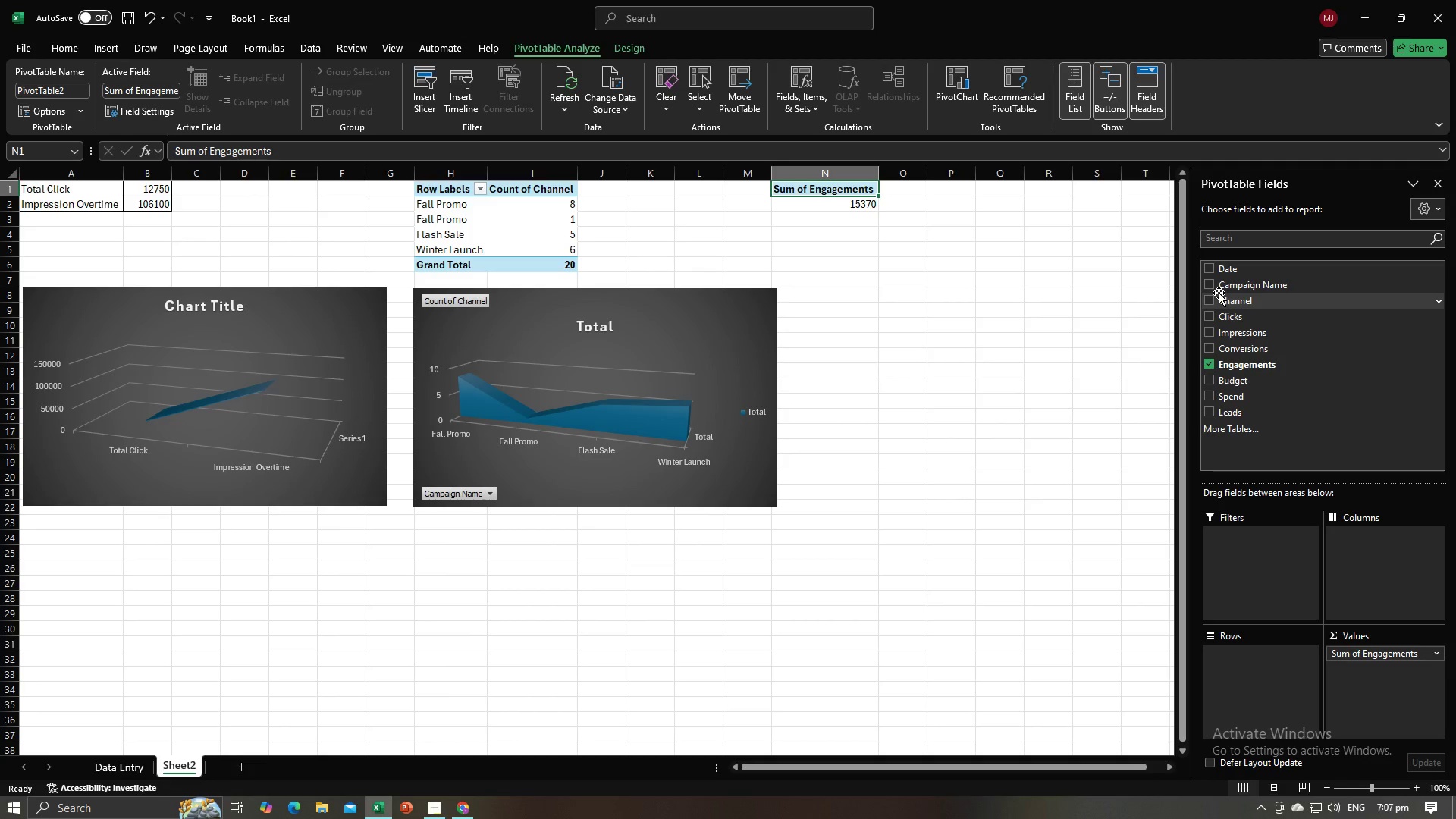 
wait(7.0)
 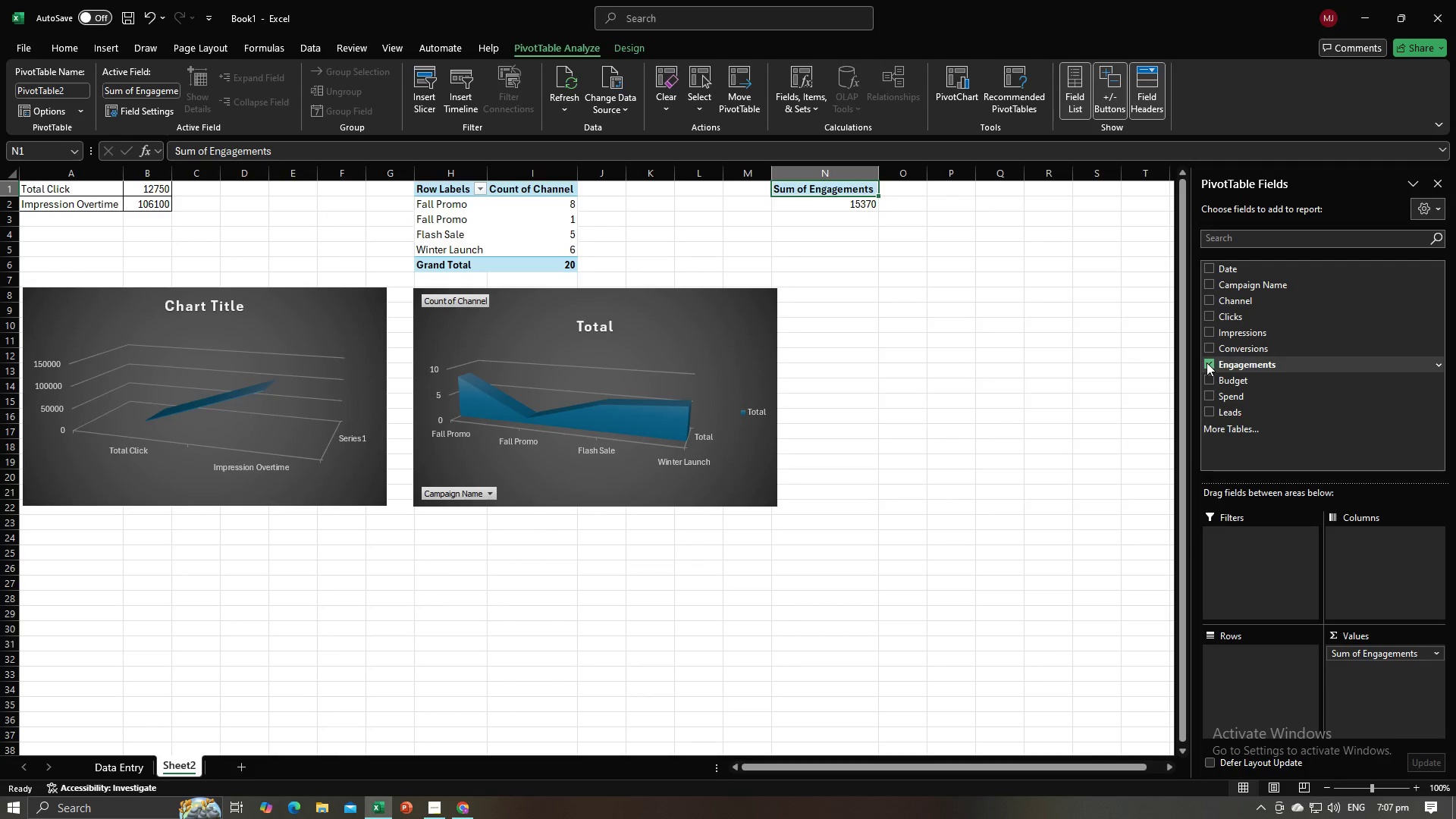 
key(Alt+AltLeft)
 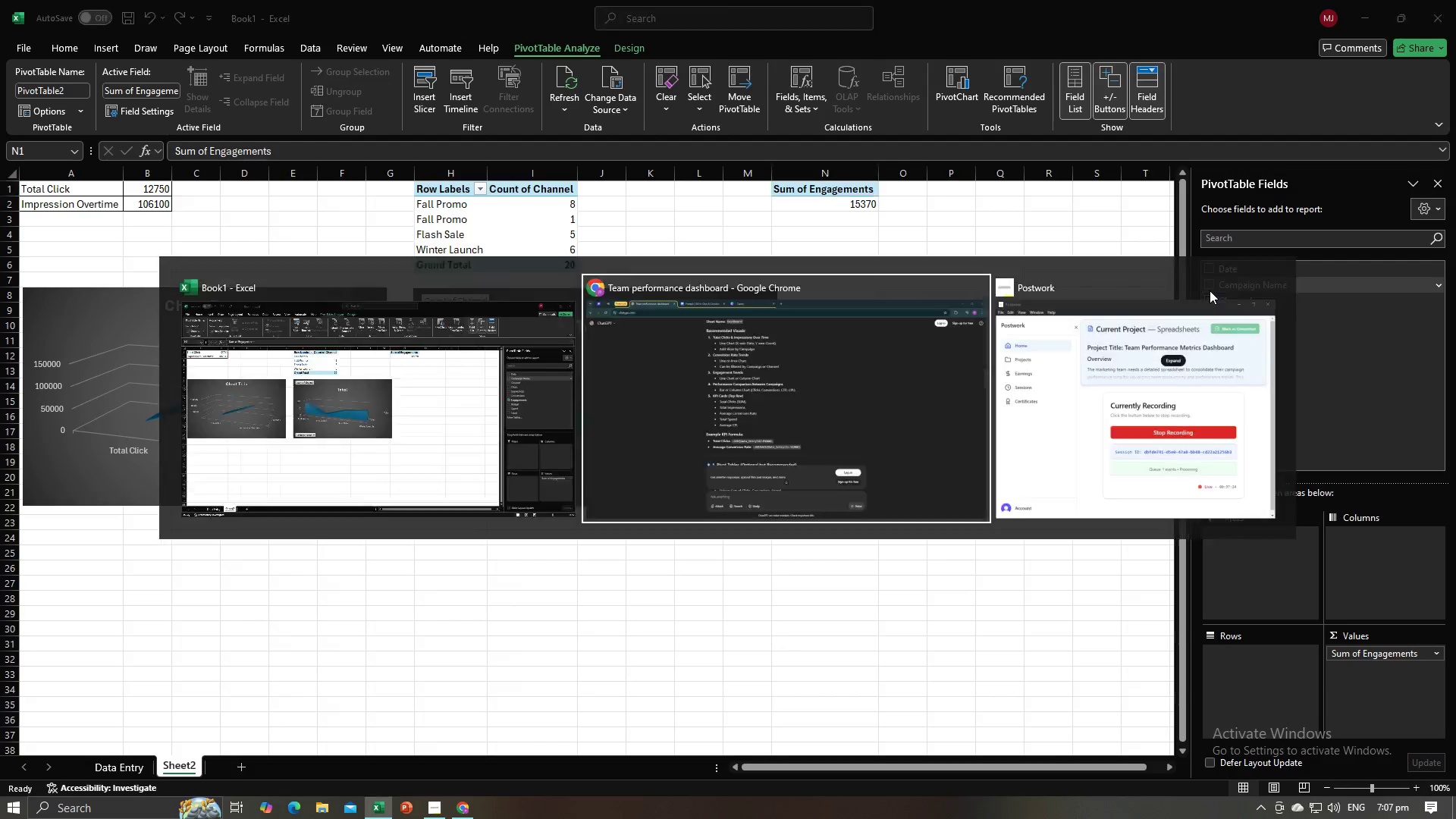 
key(Alt+Tab)
 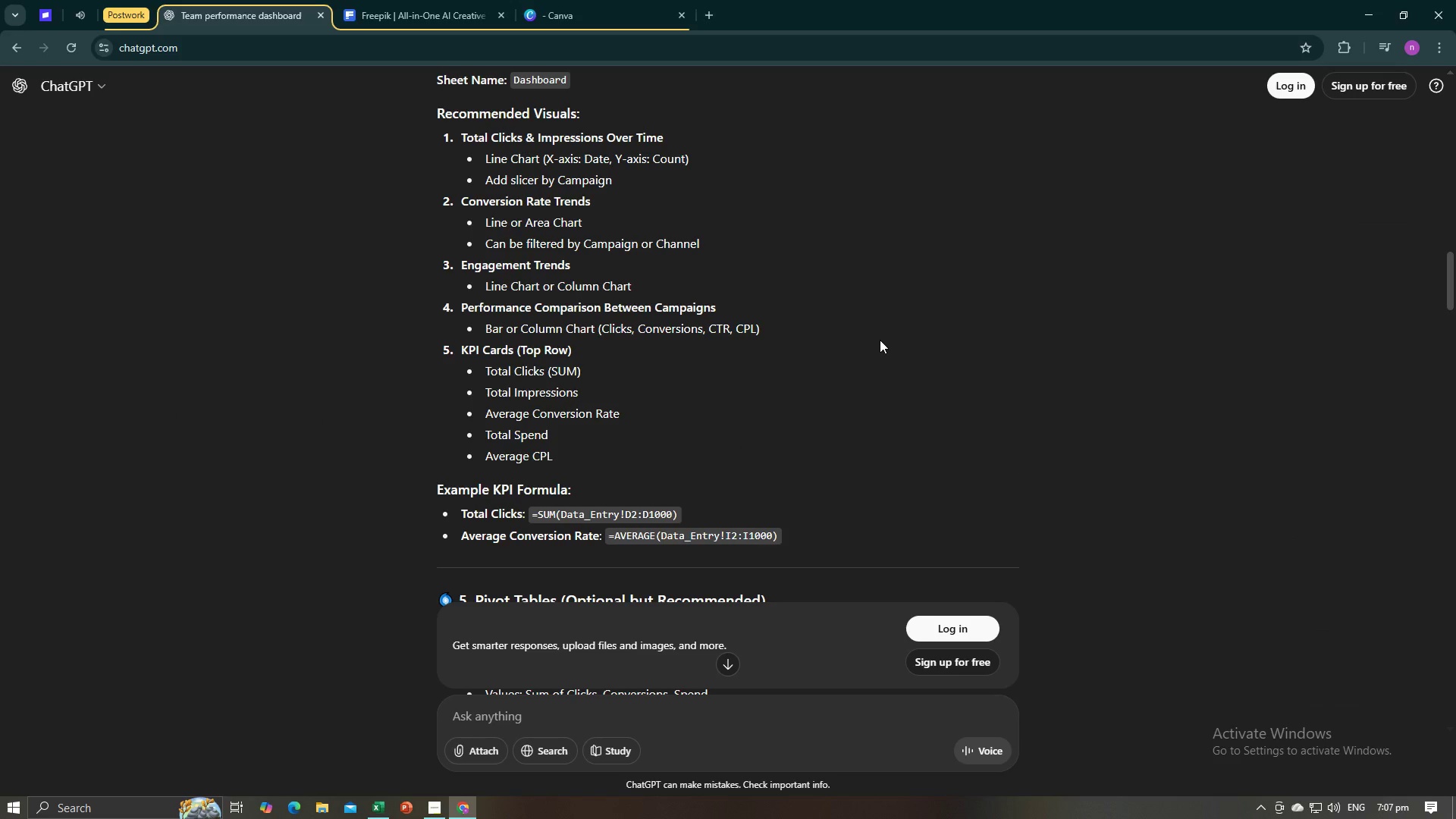 
key(Alt+AltLeft)
 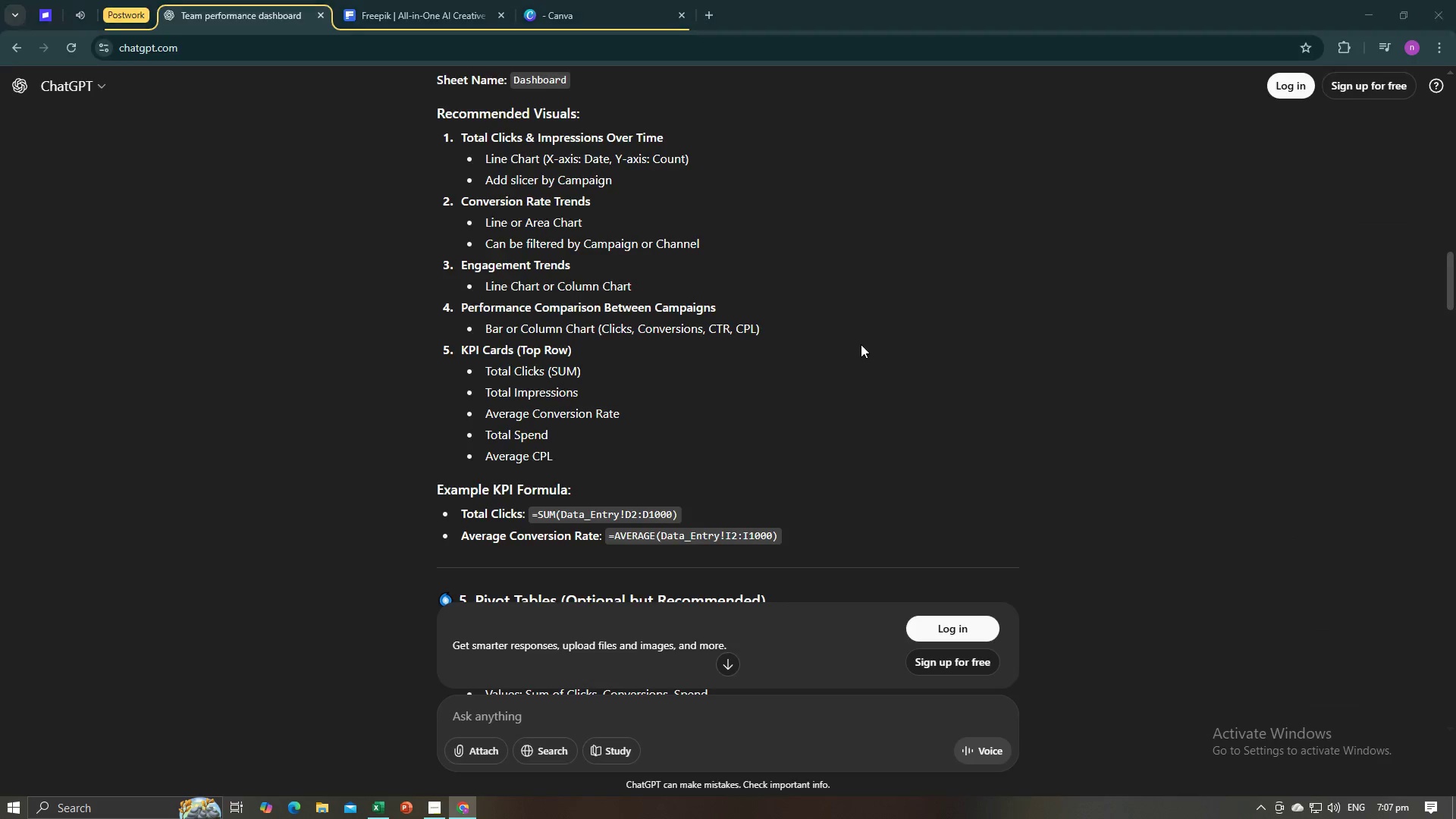 
key(Alt+Tab)
 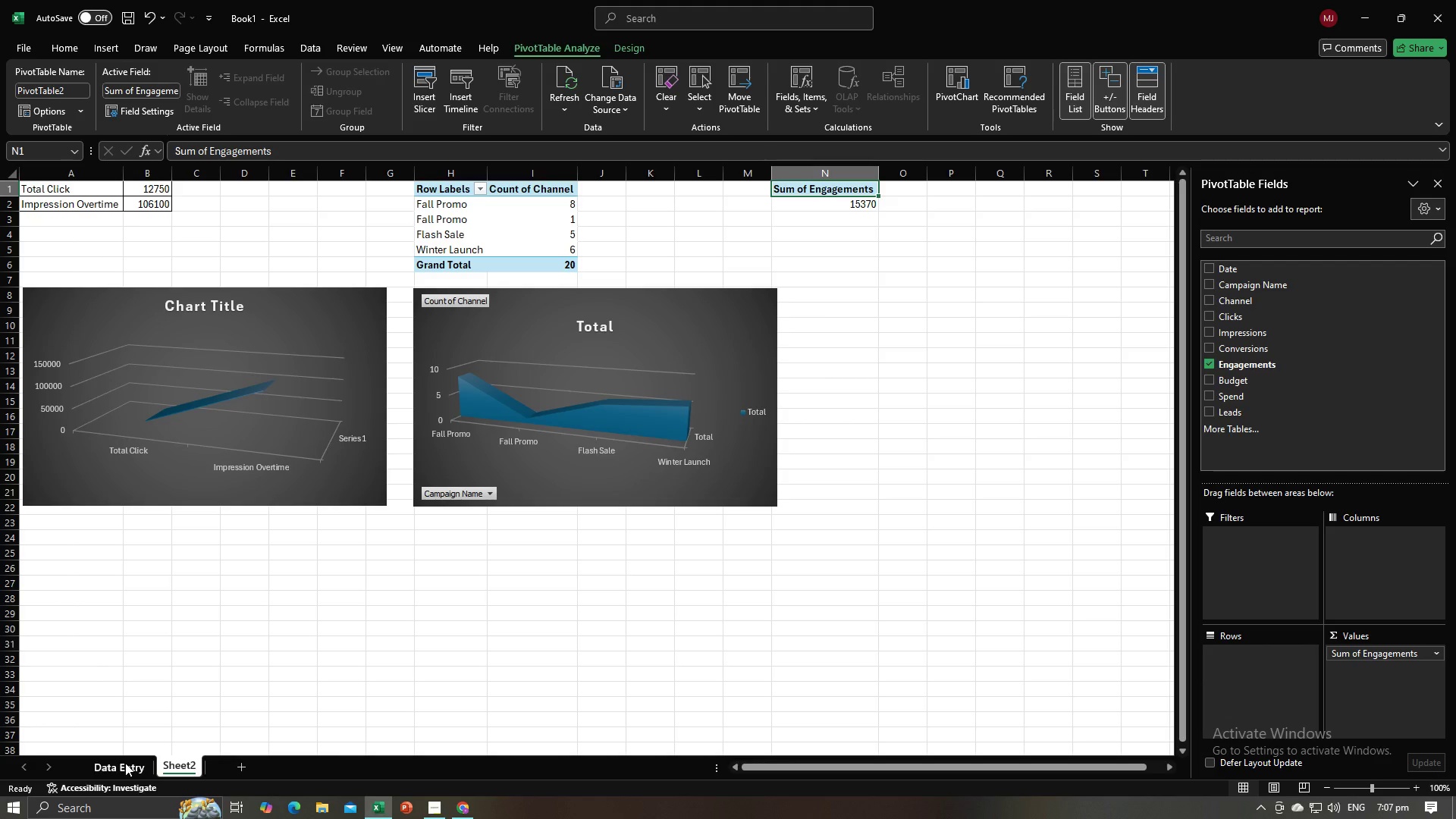 
left_click([125, 763])
 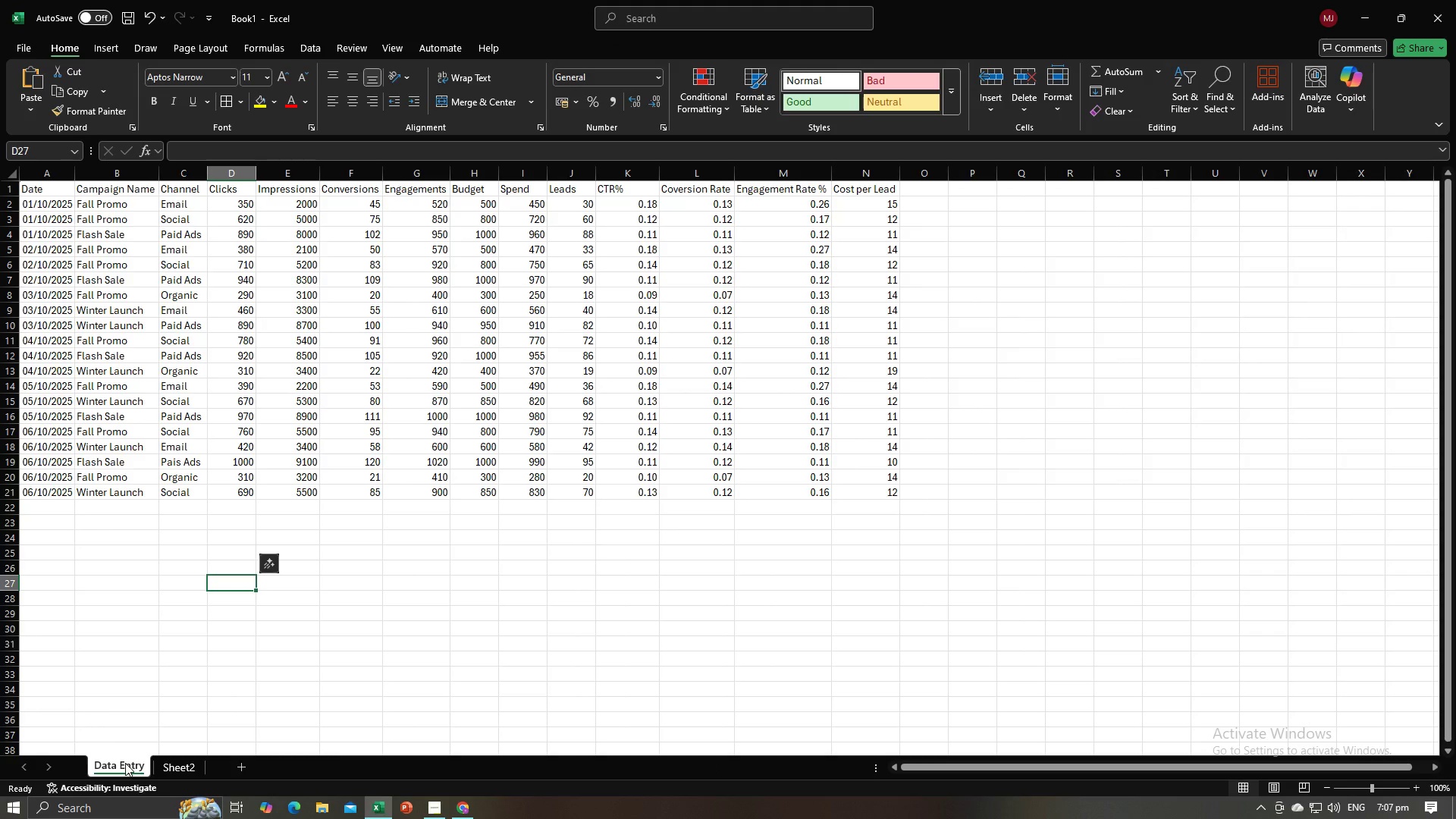 
wait(8.73)
 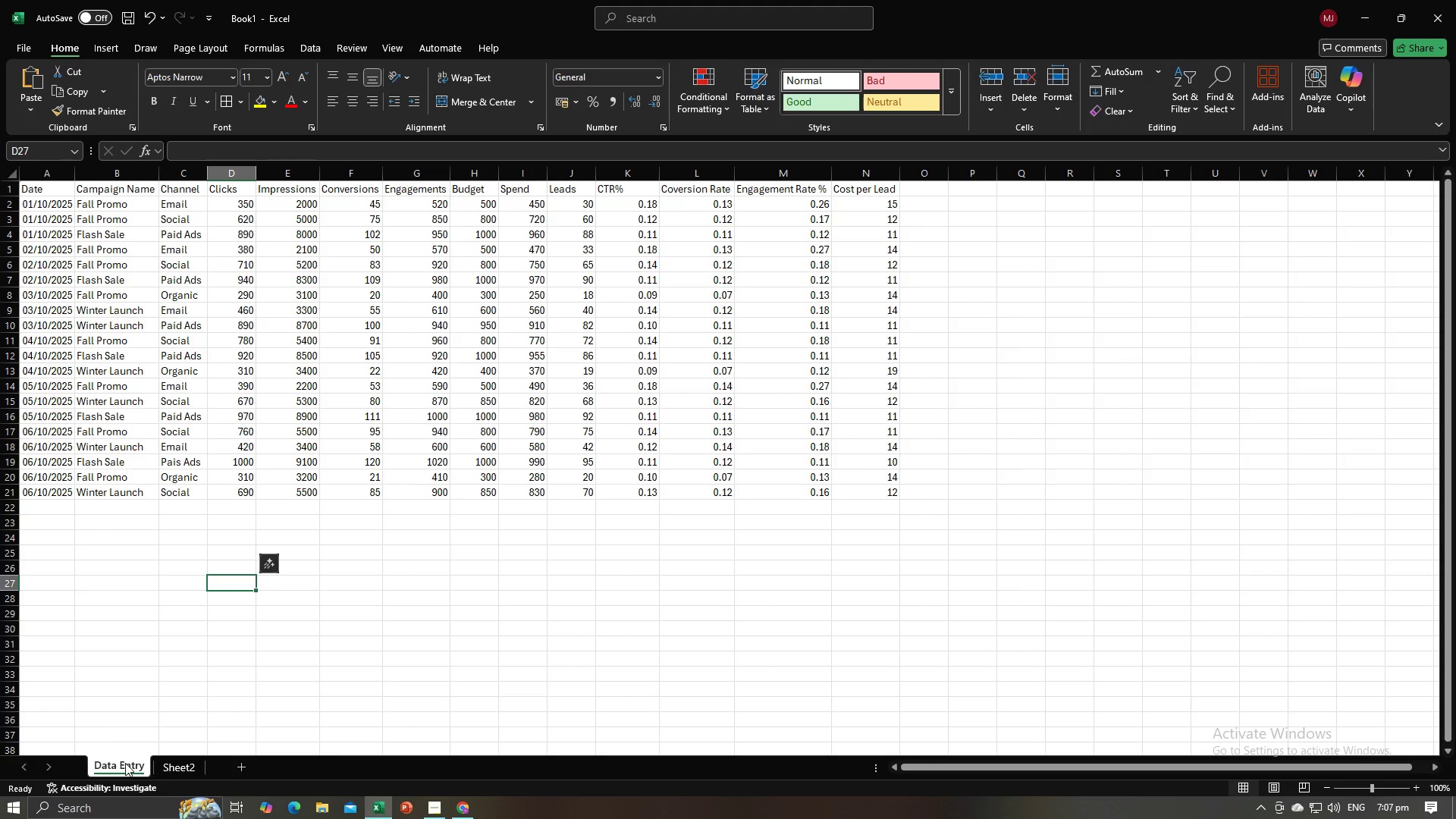 
left_click([175, 767])
 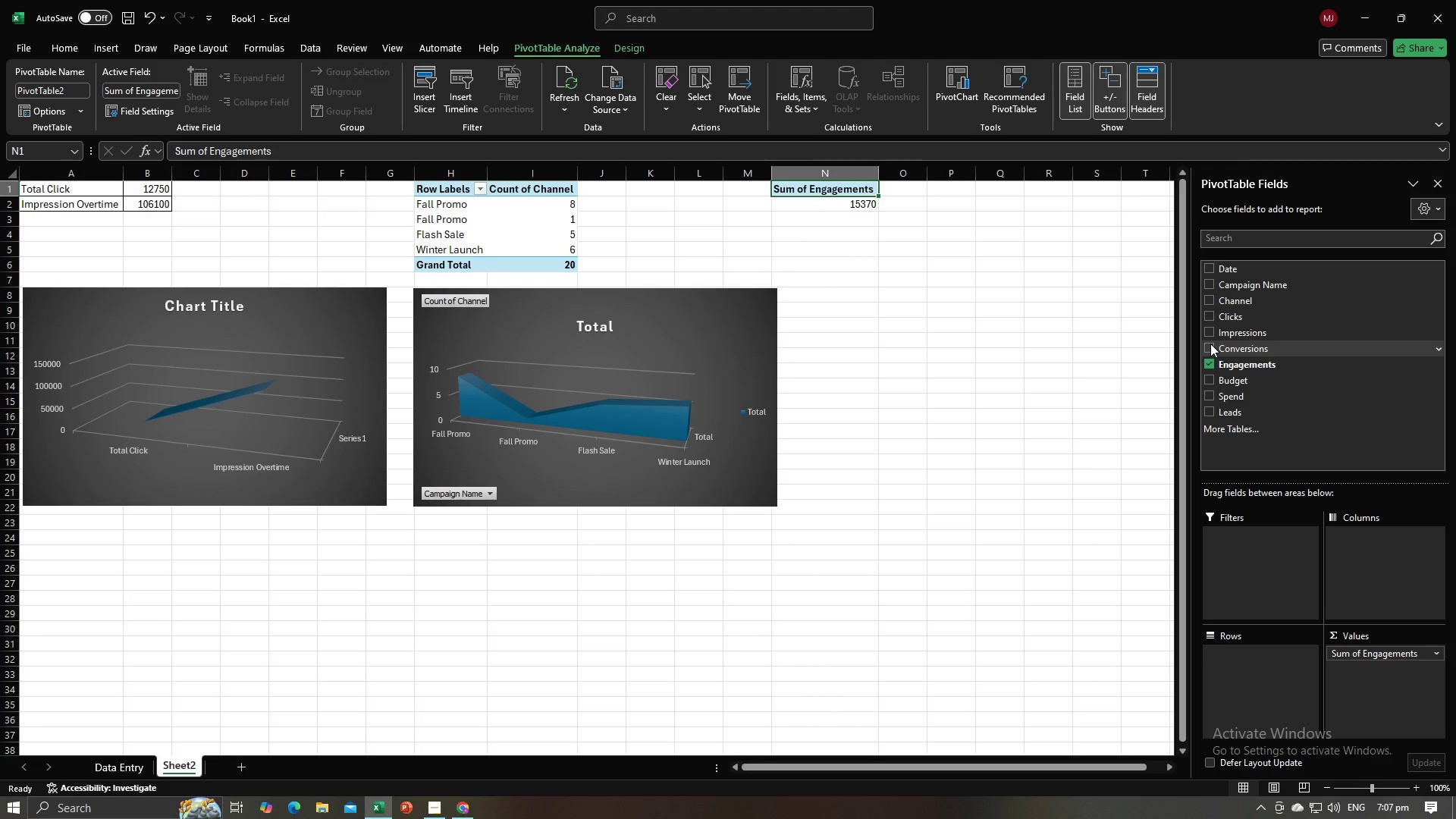 
wait(6.52)
 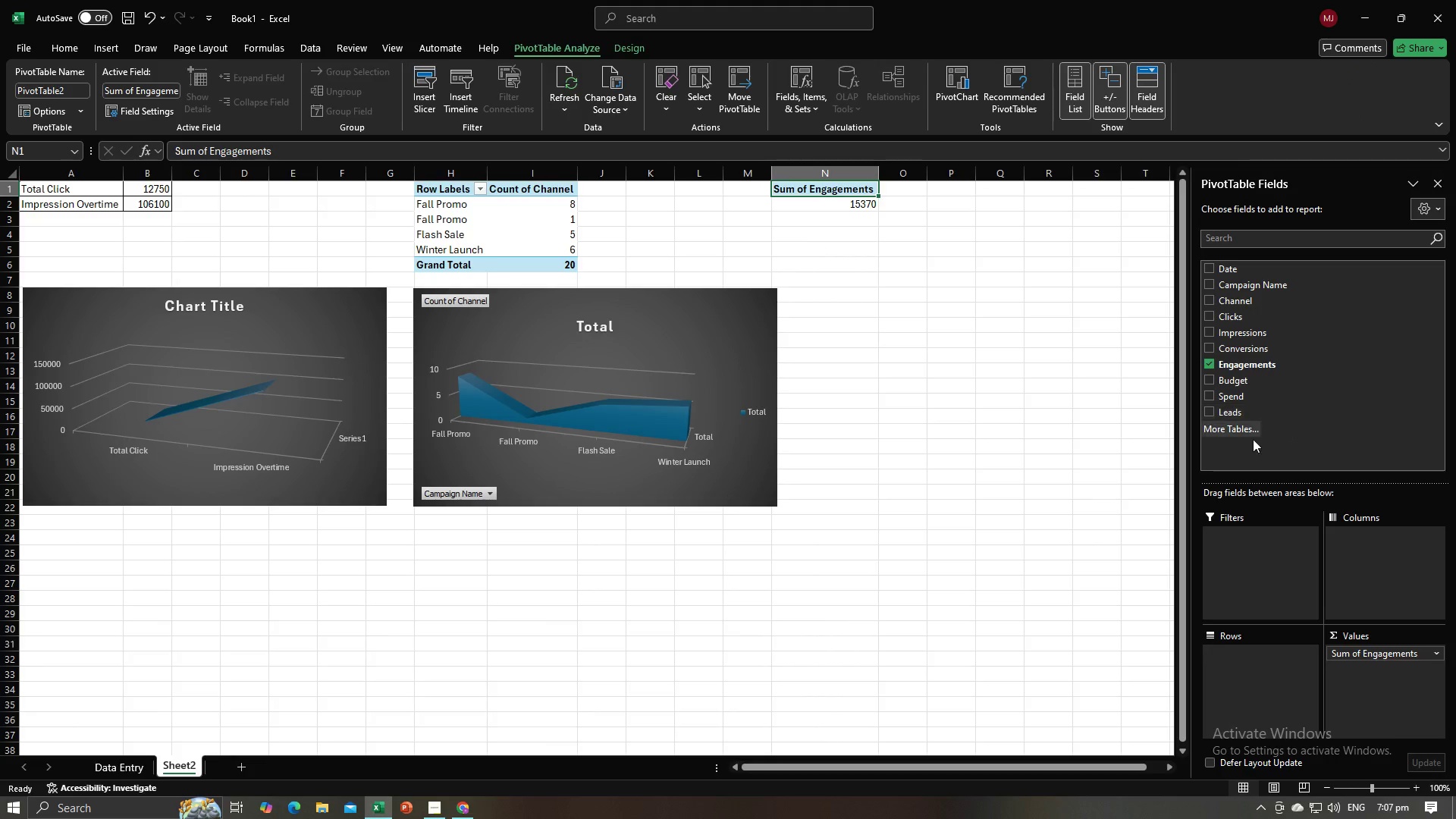 
left_click([1206, 286])
 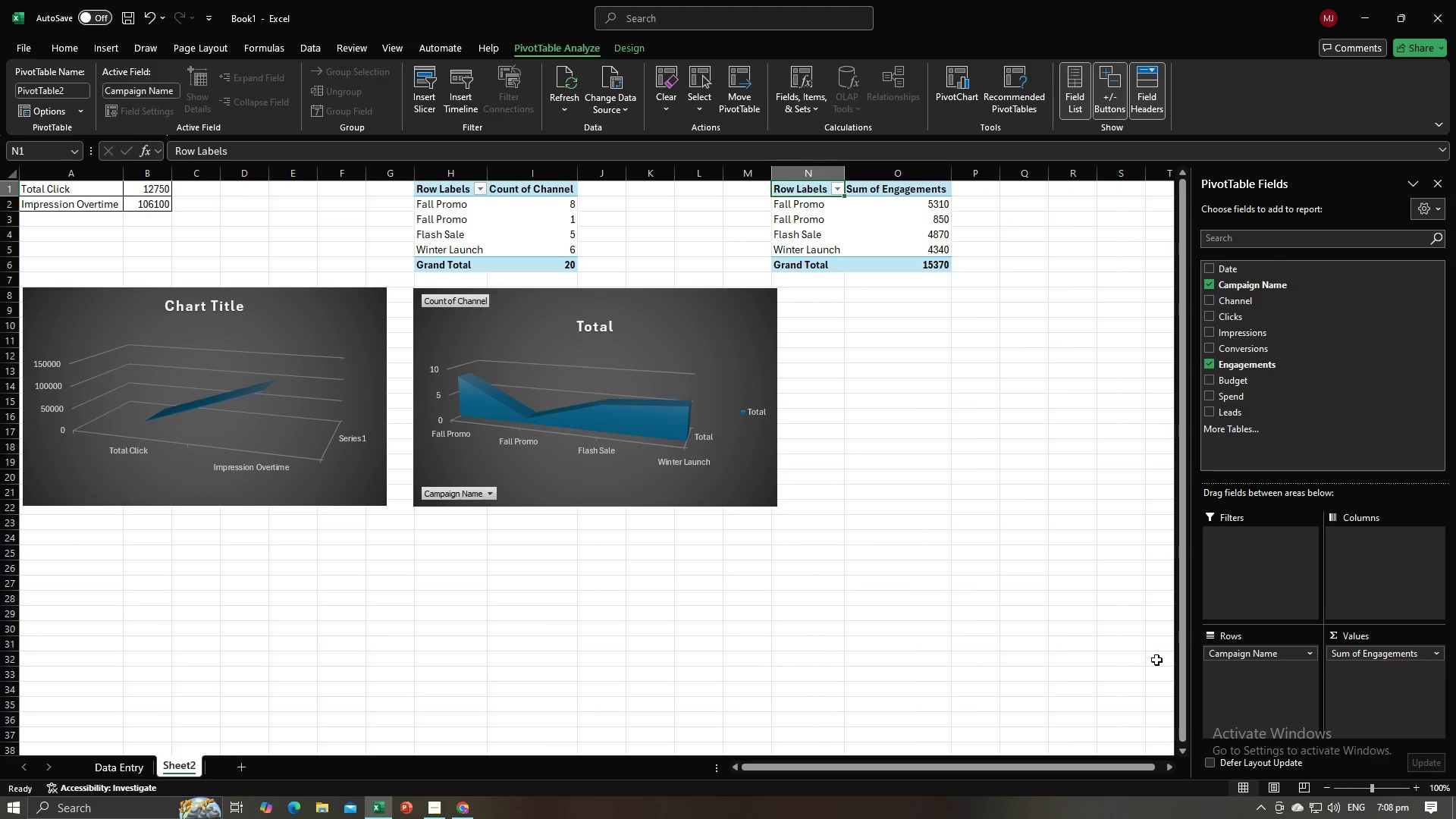 
left_click([1079, 661])
 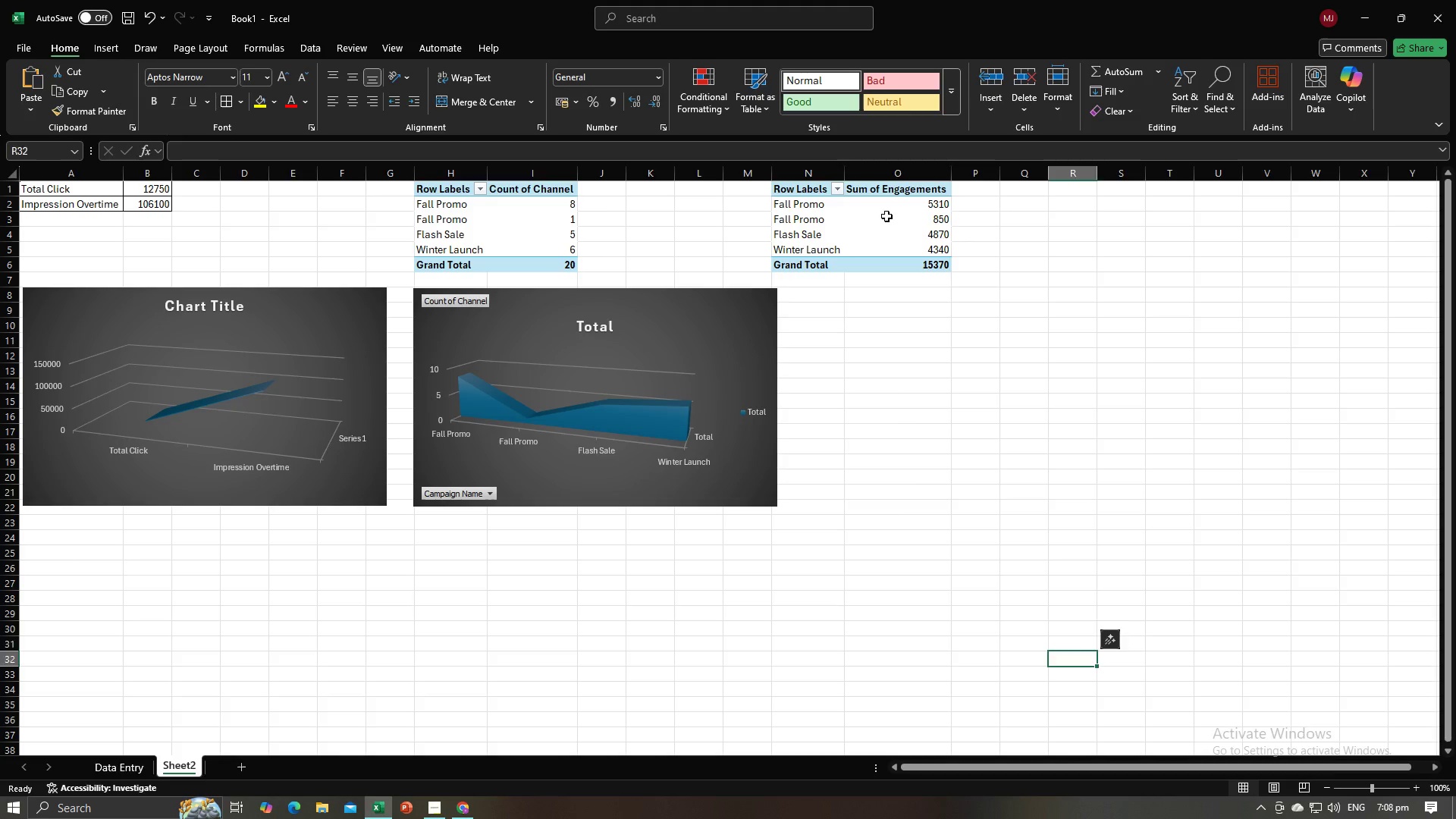 
left_click([886, 216])
 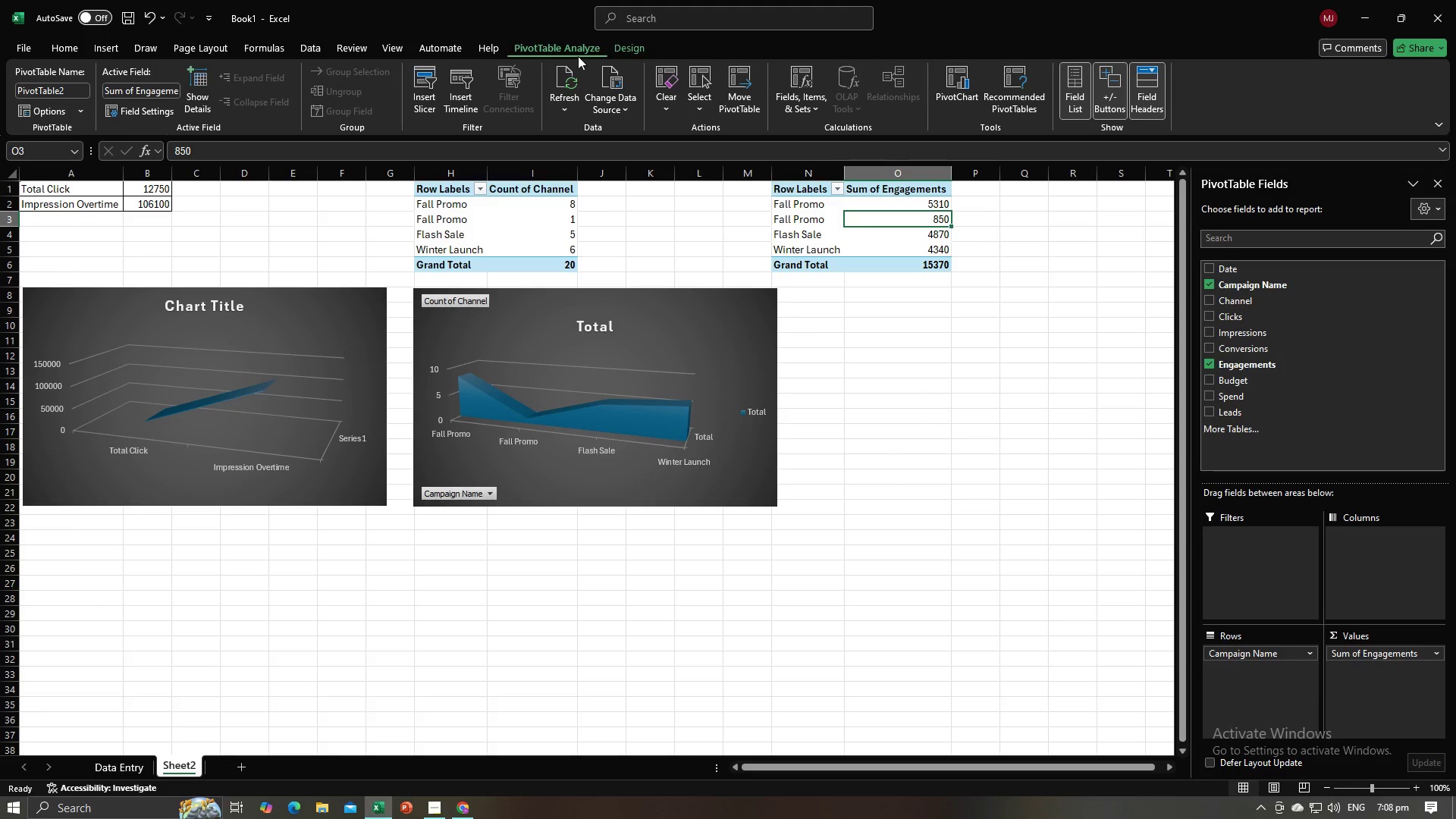 
left_click([626, 55])
 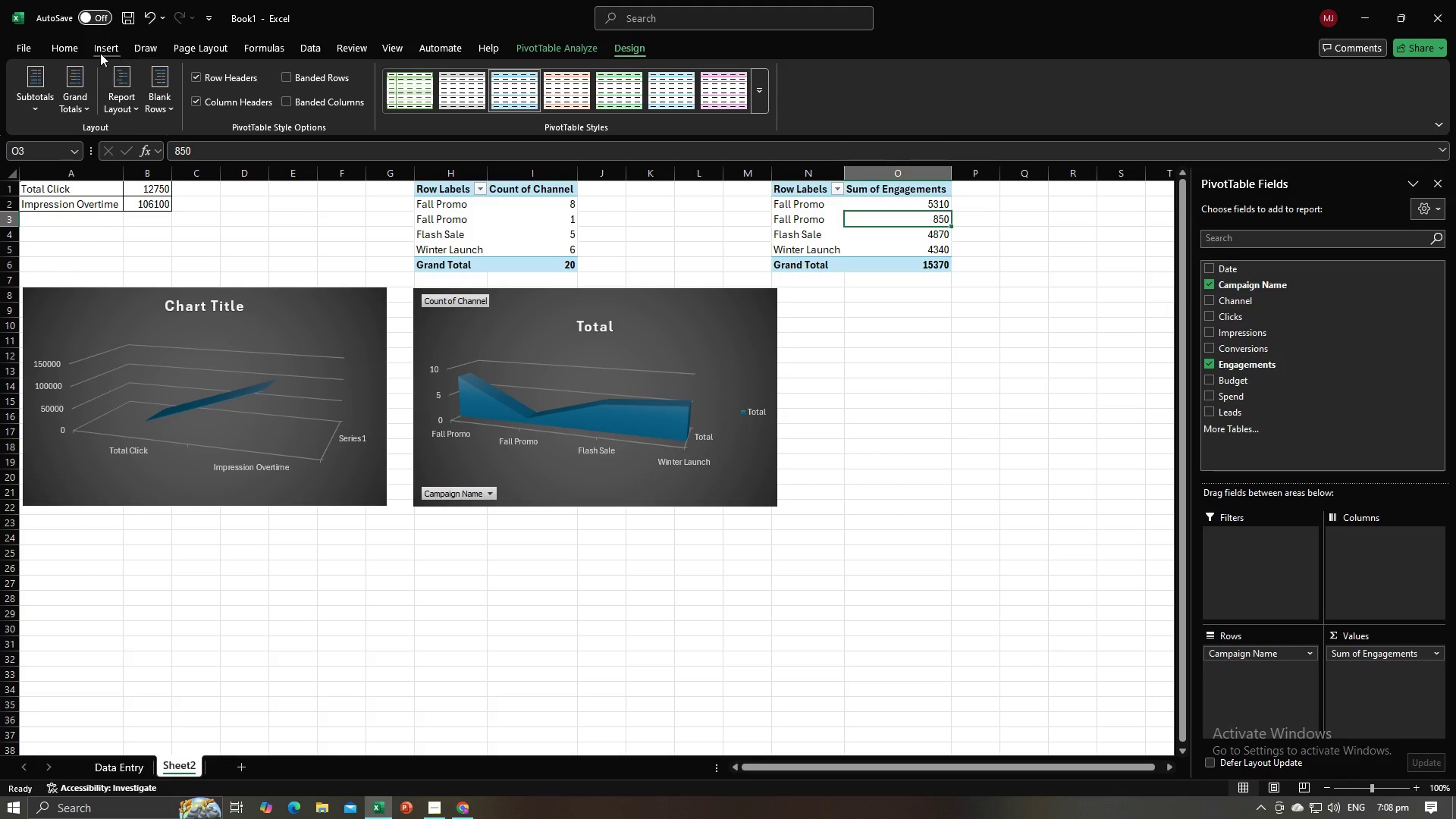 
left_click([100, 53])
 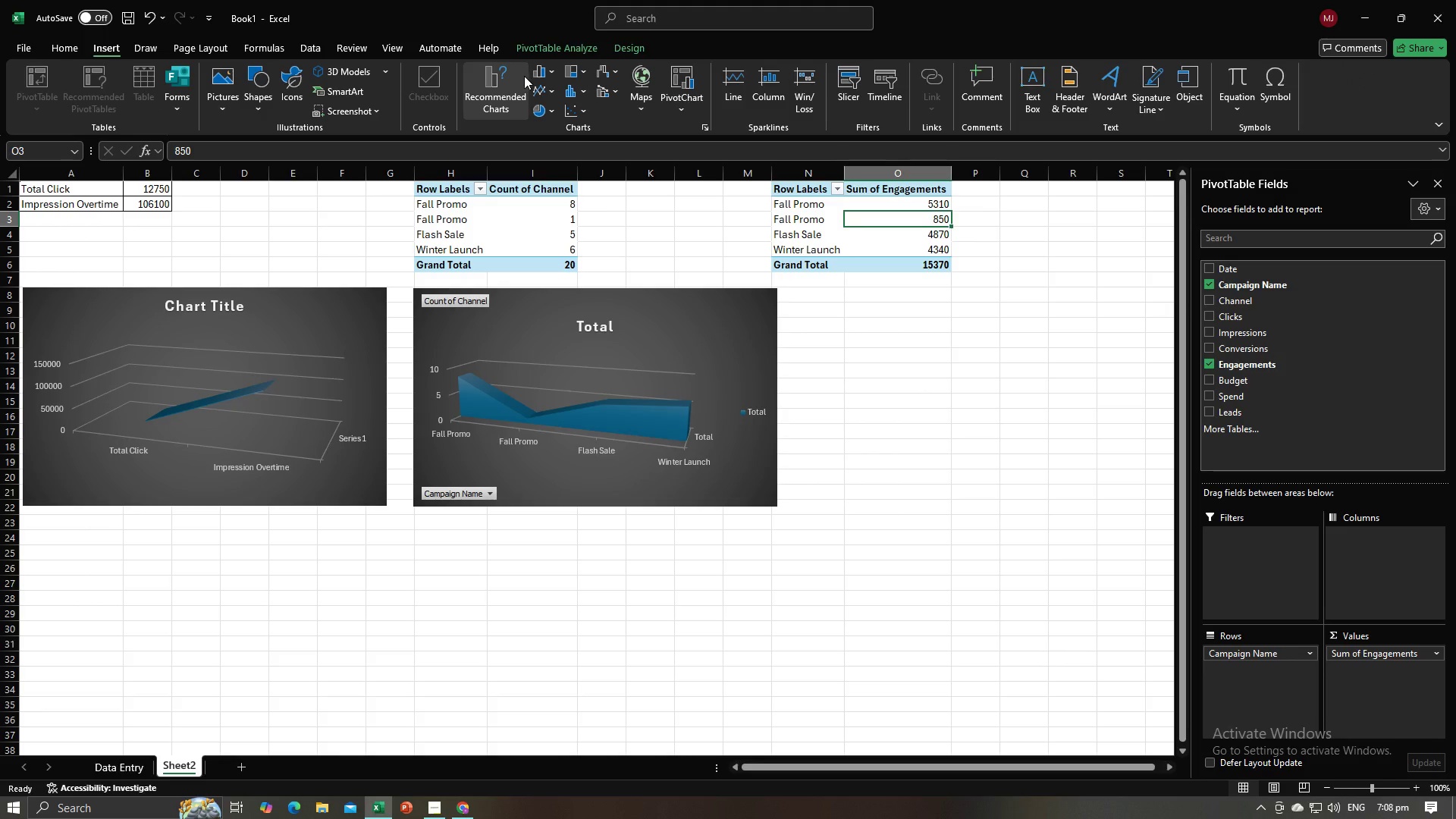 
key(Alt+AltLeft)
 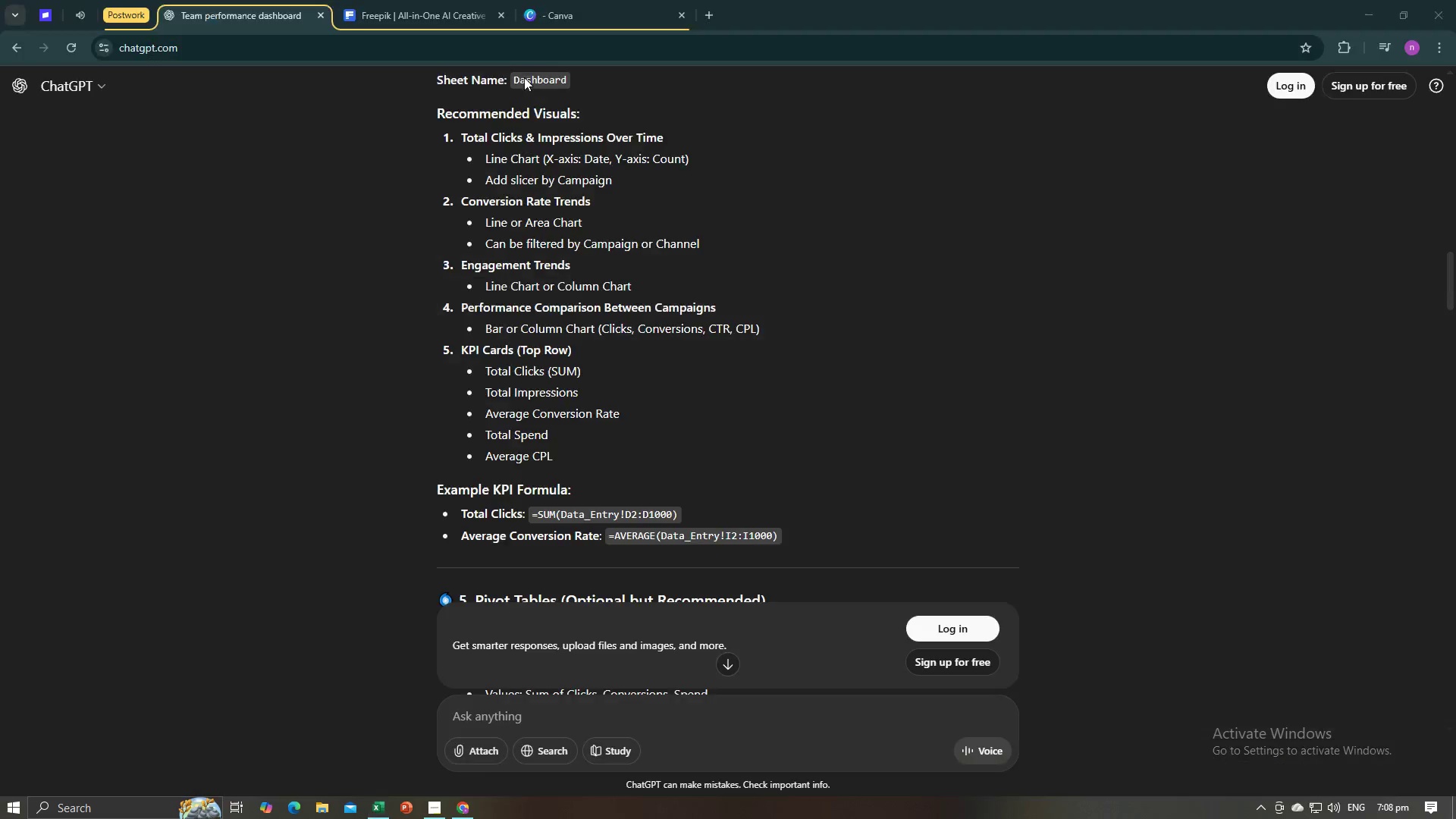 
key(Alt+Tab)
 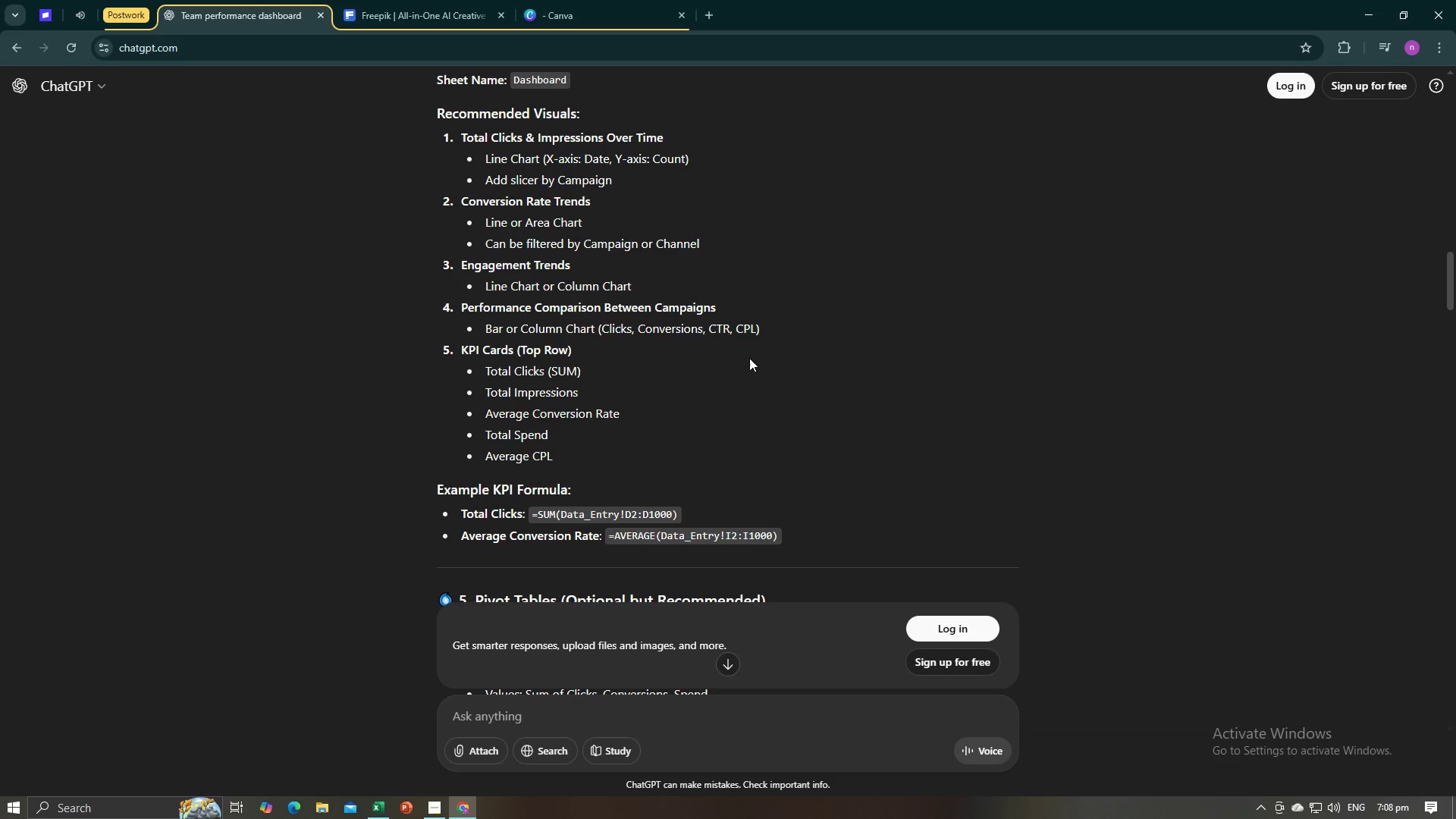 
key(Alt+AltLeft)
 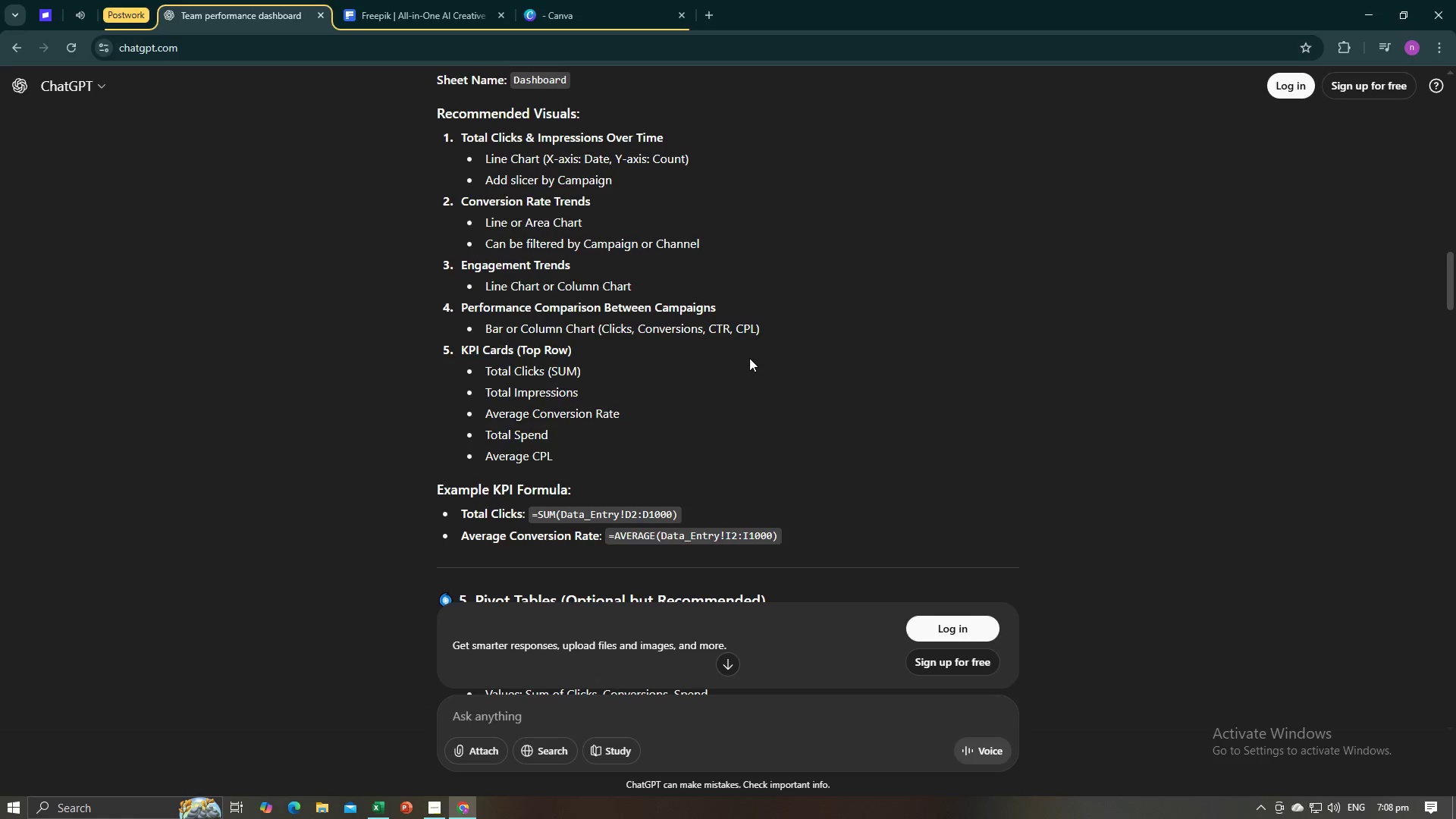 
key(Alt+Tab)
 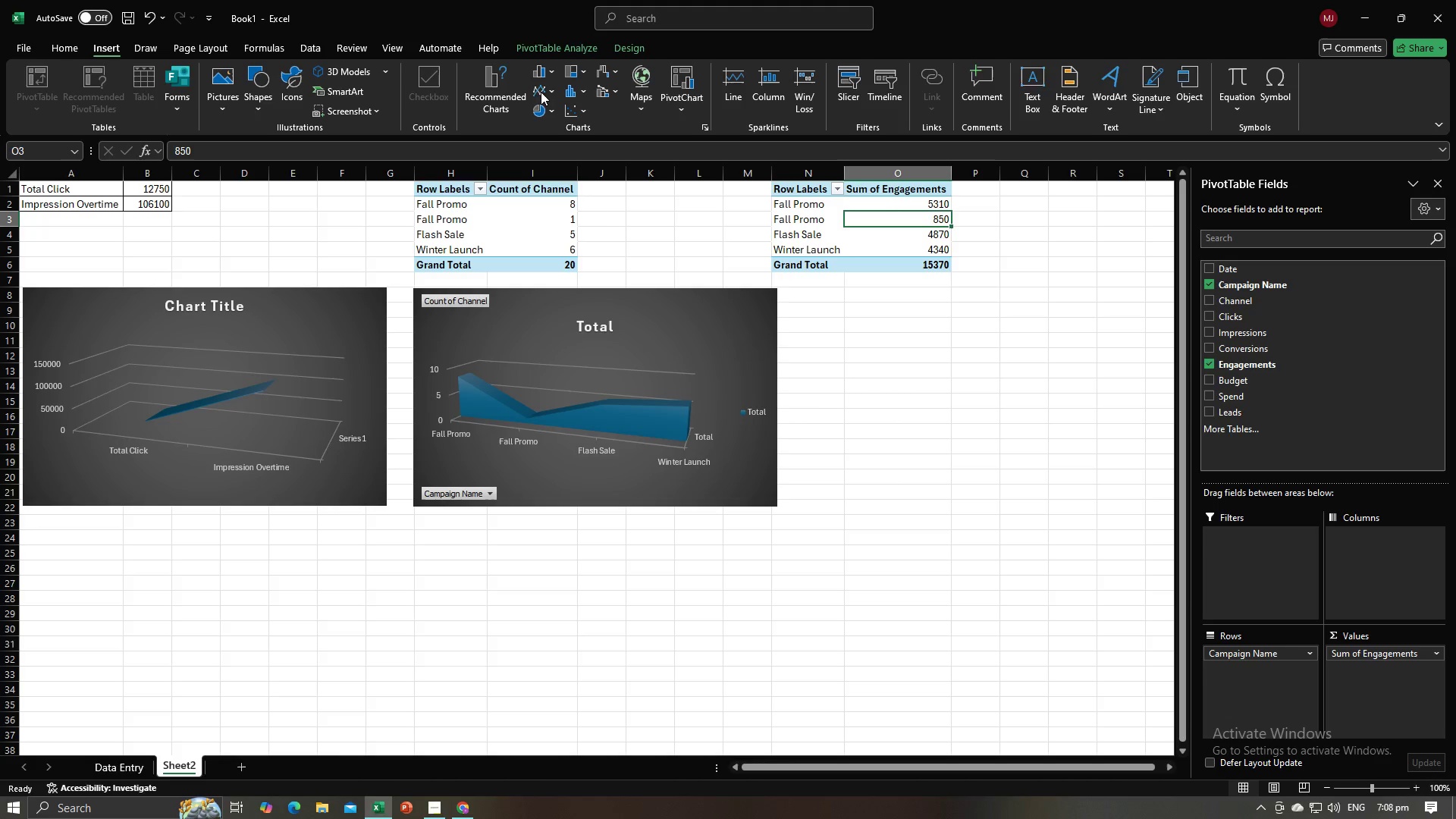 
left_click([543, 90])
 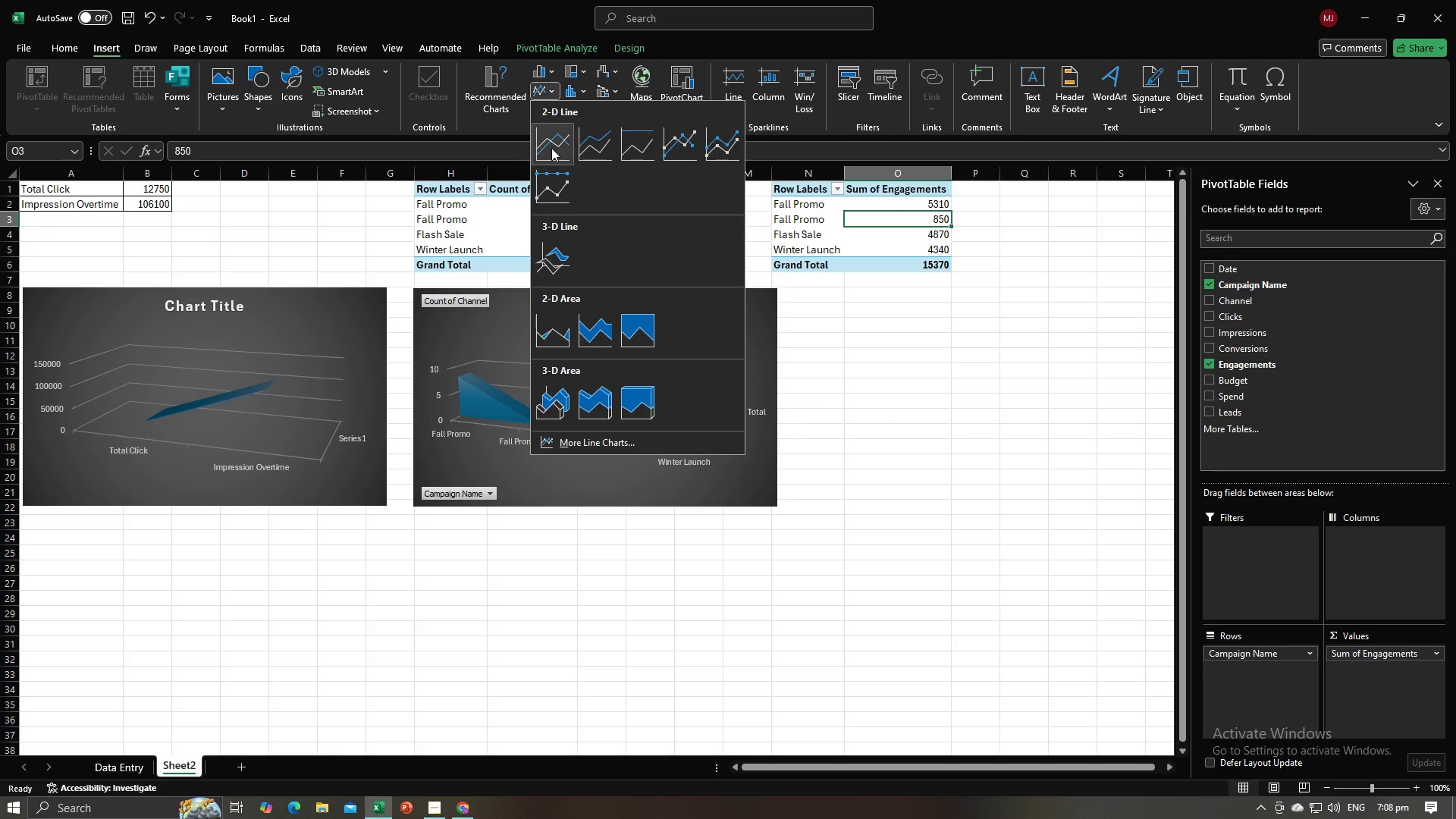 
mouse_move([567, 153])
 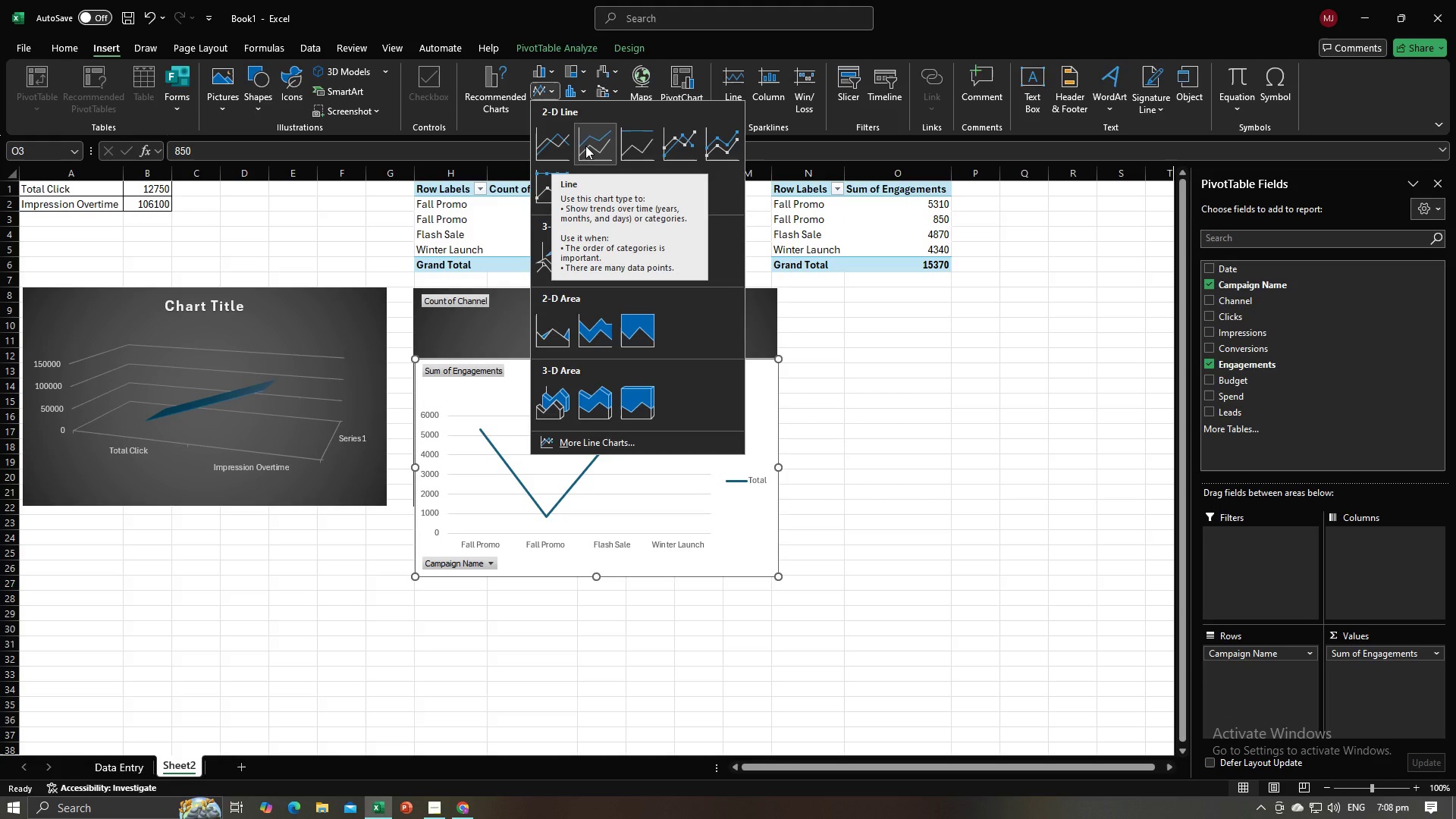 
mouse_move([567, 148])
 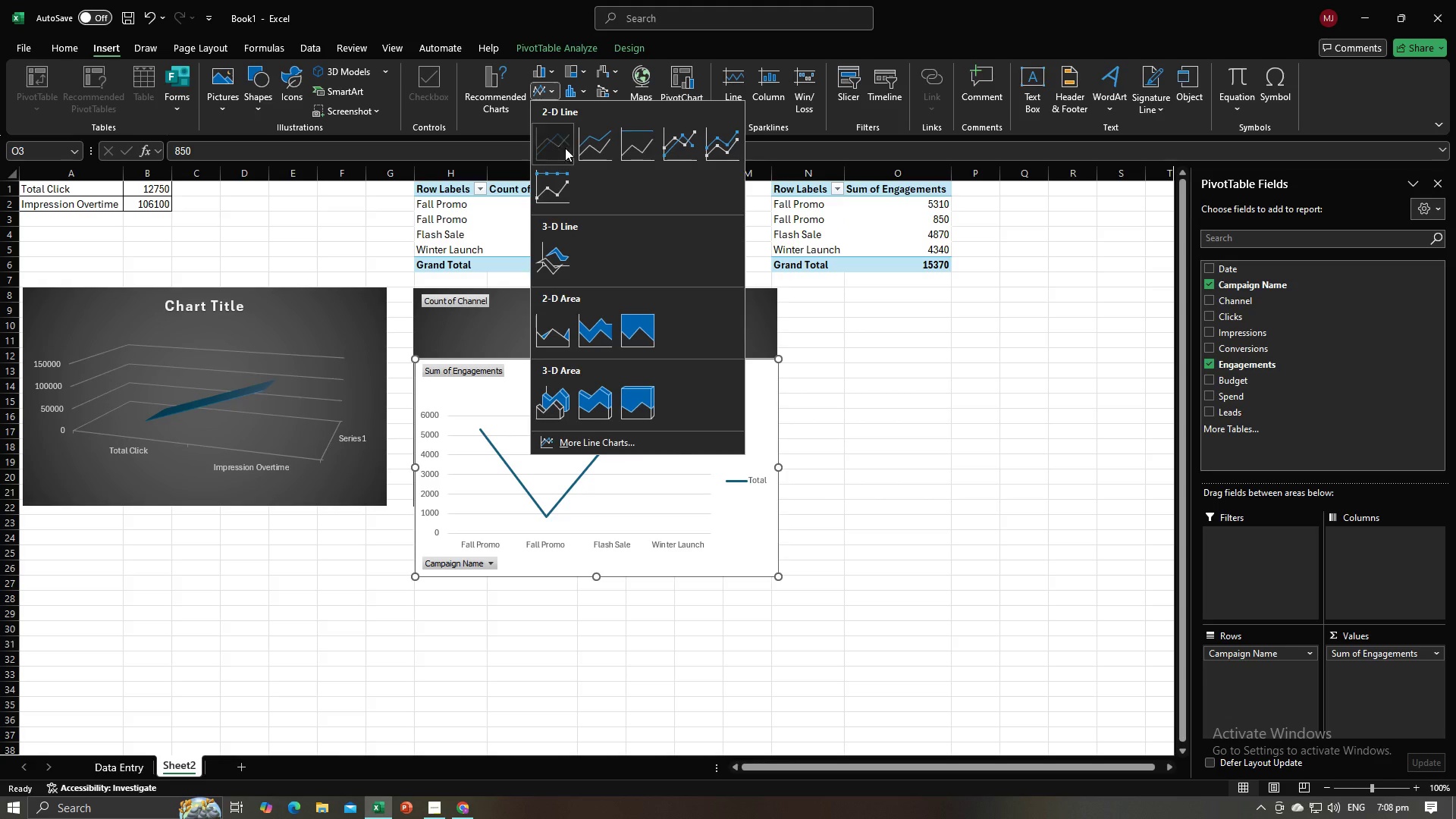 
left_click([565, 148])
 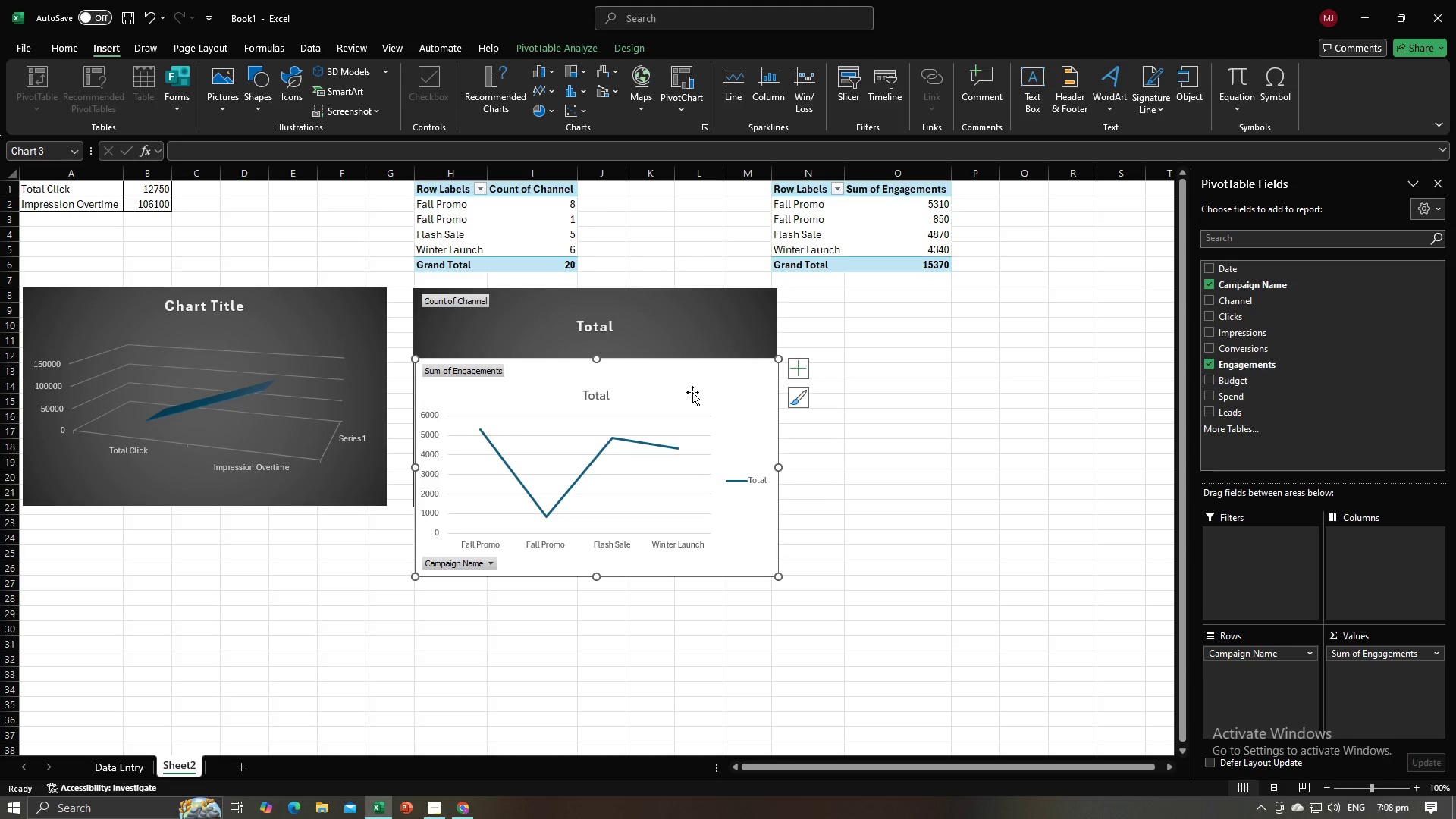 
left_click_drag(start_coordinate=[692, 392], to_coordinate=[1075, 321])
 